 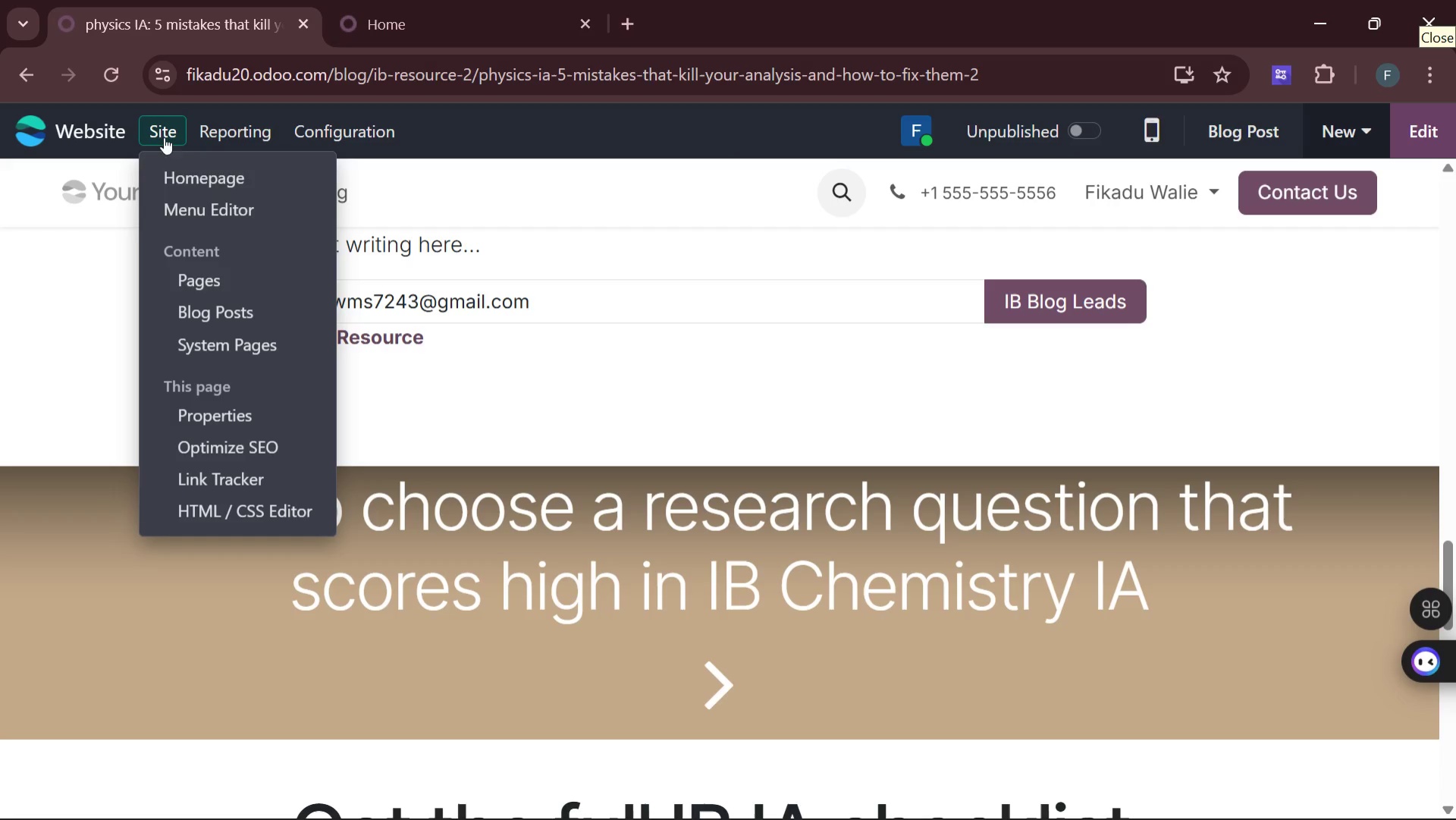 
left_click([209, 318])
 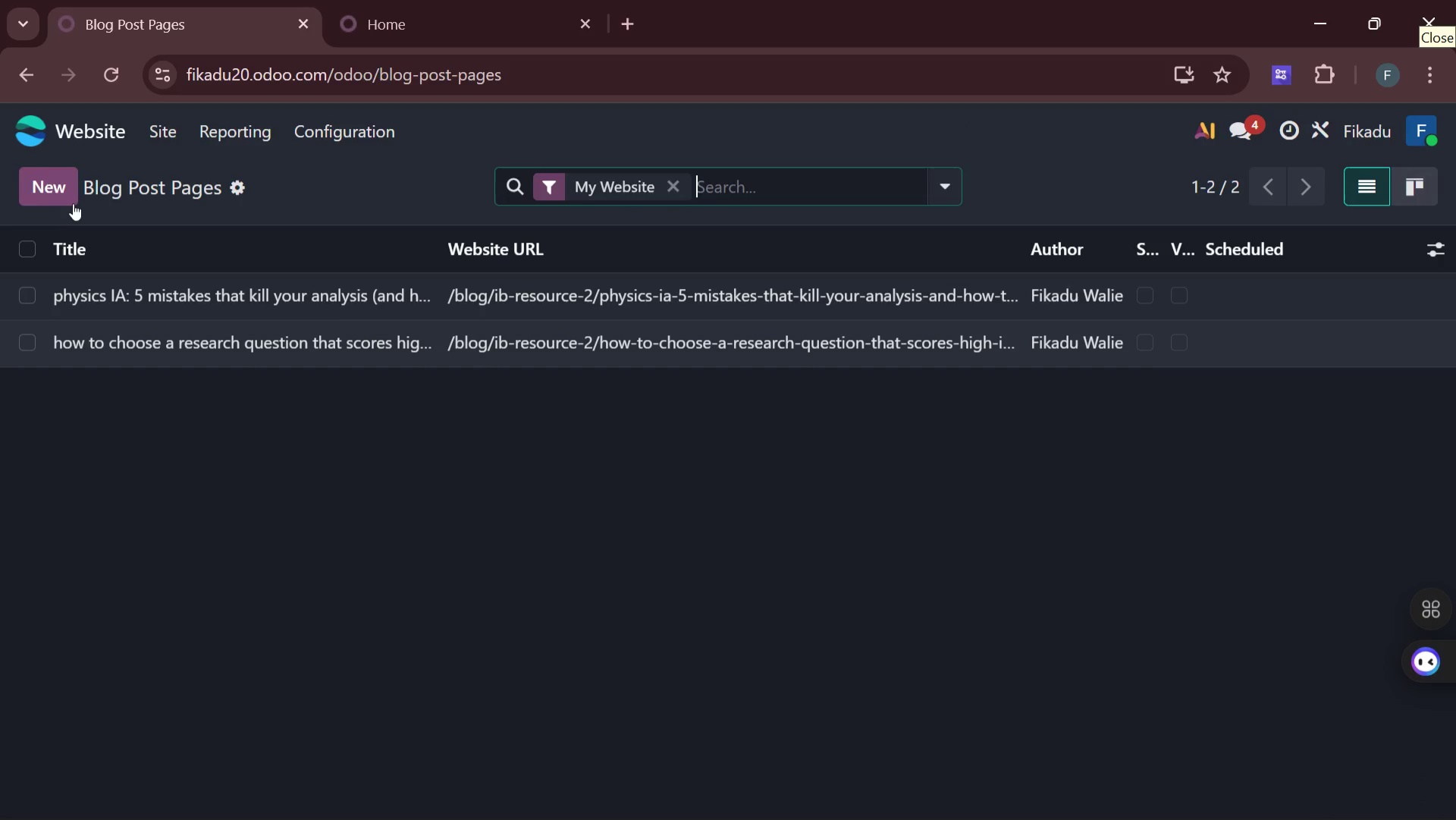 
left_click([56, 190])
 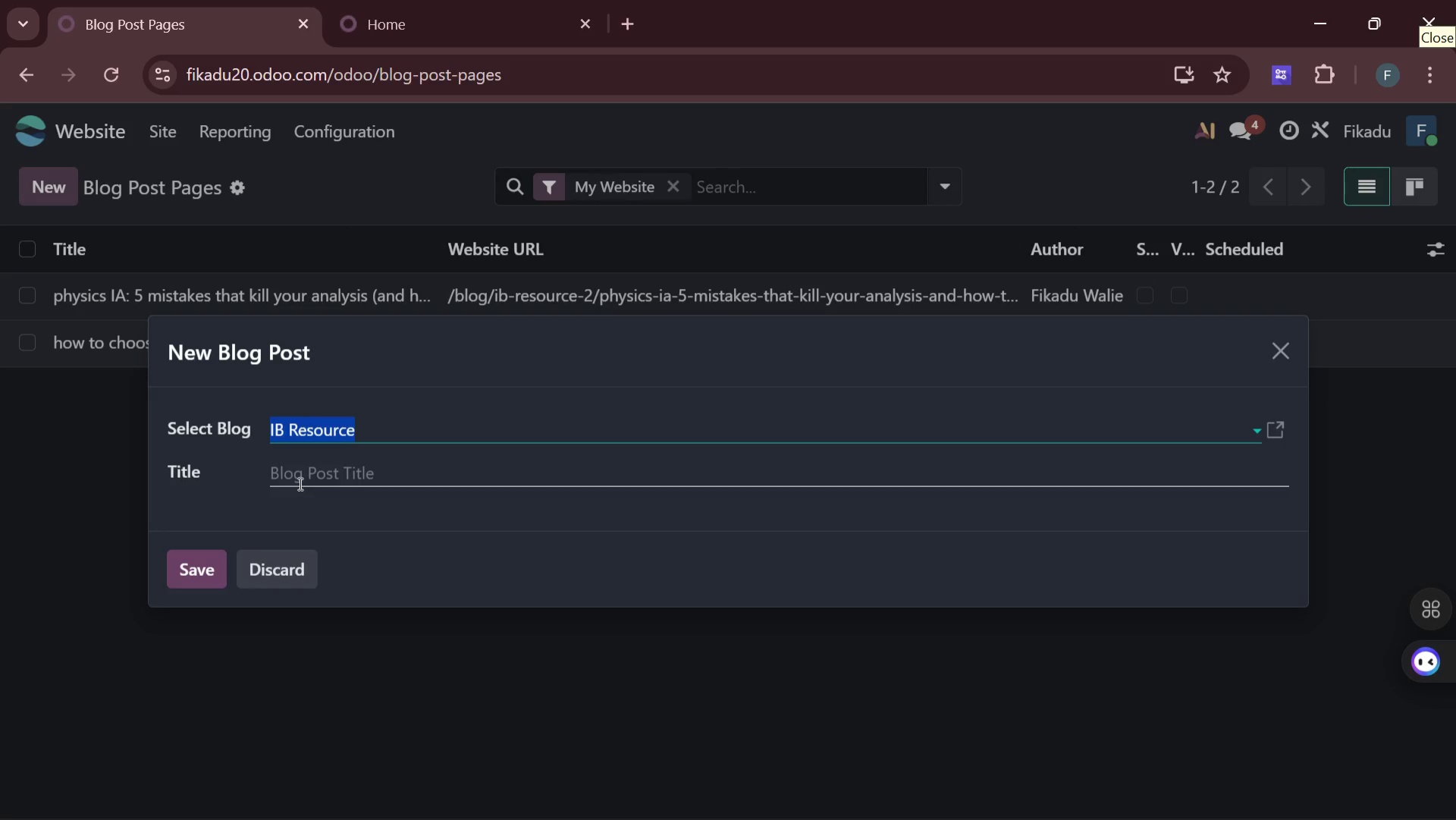 
left_click([303, 475])
 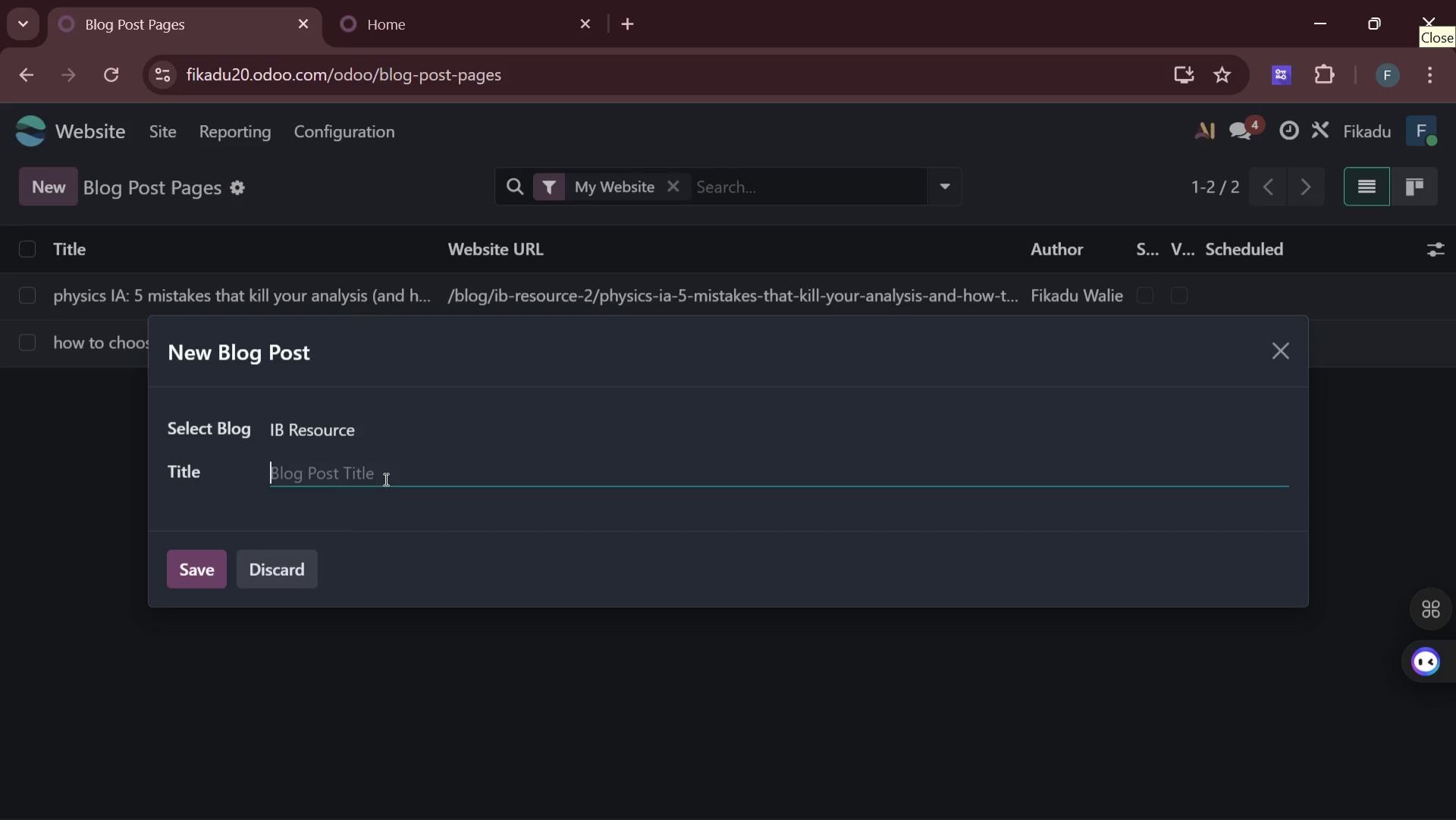 
wait(7.31)
 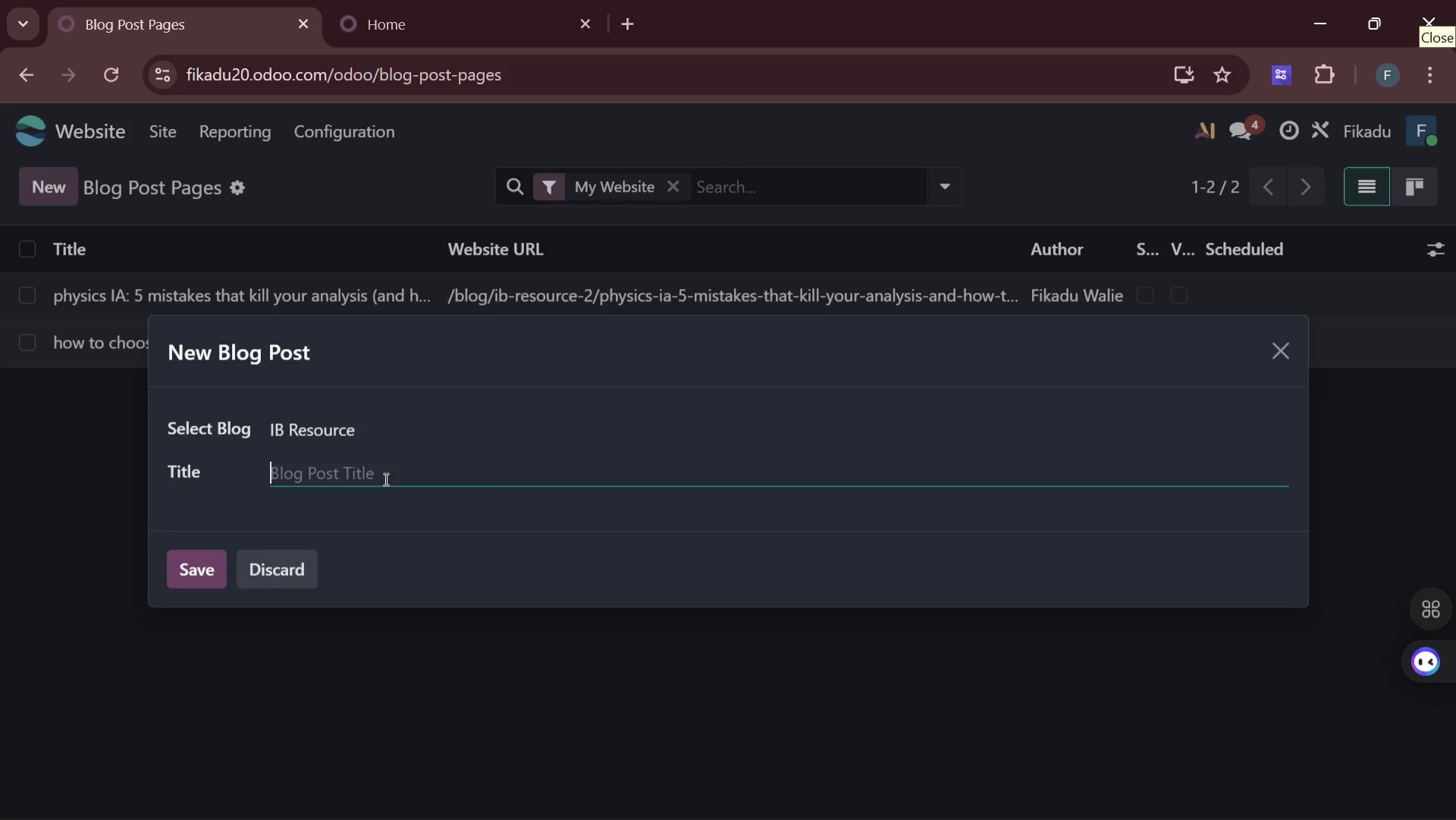 
type(Mastering uncerta)
 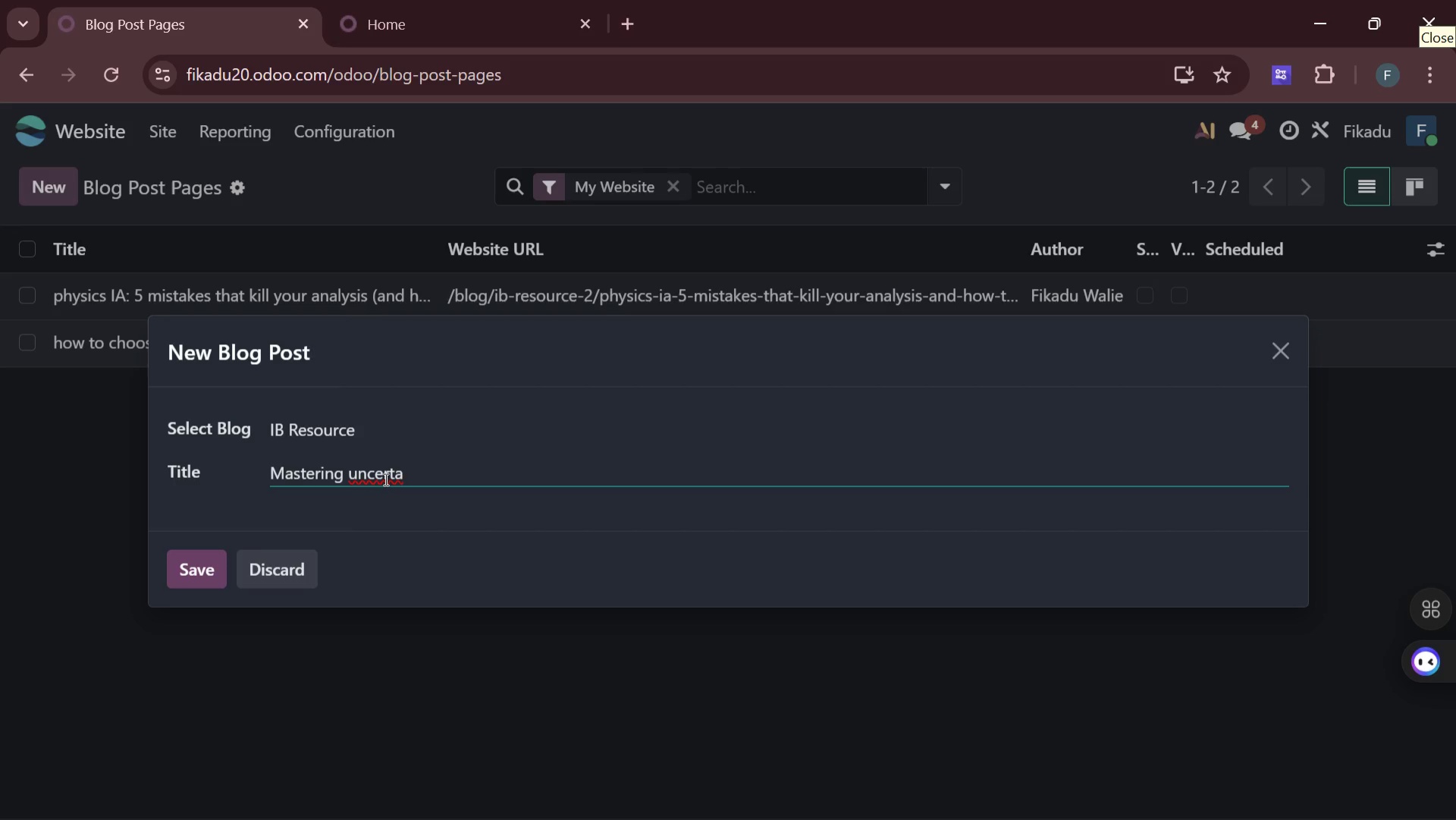 
type(inty )
 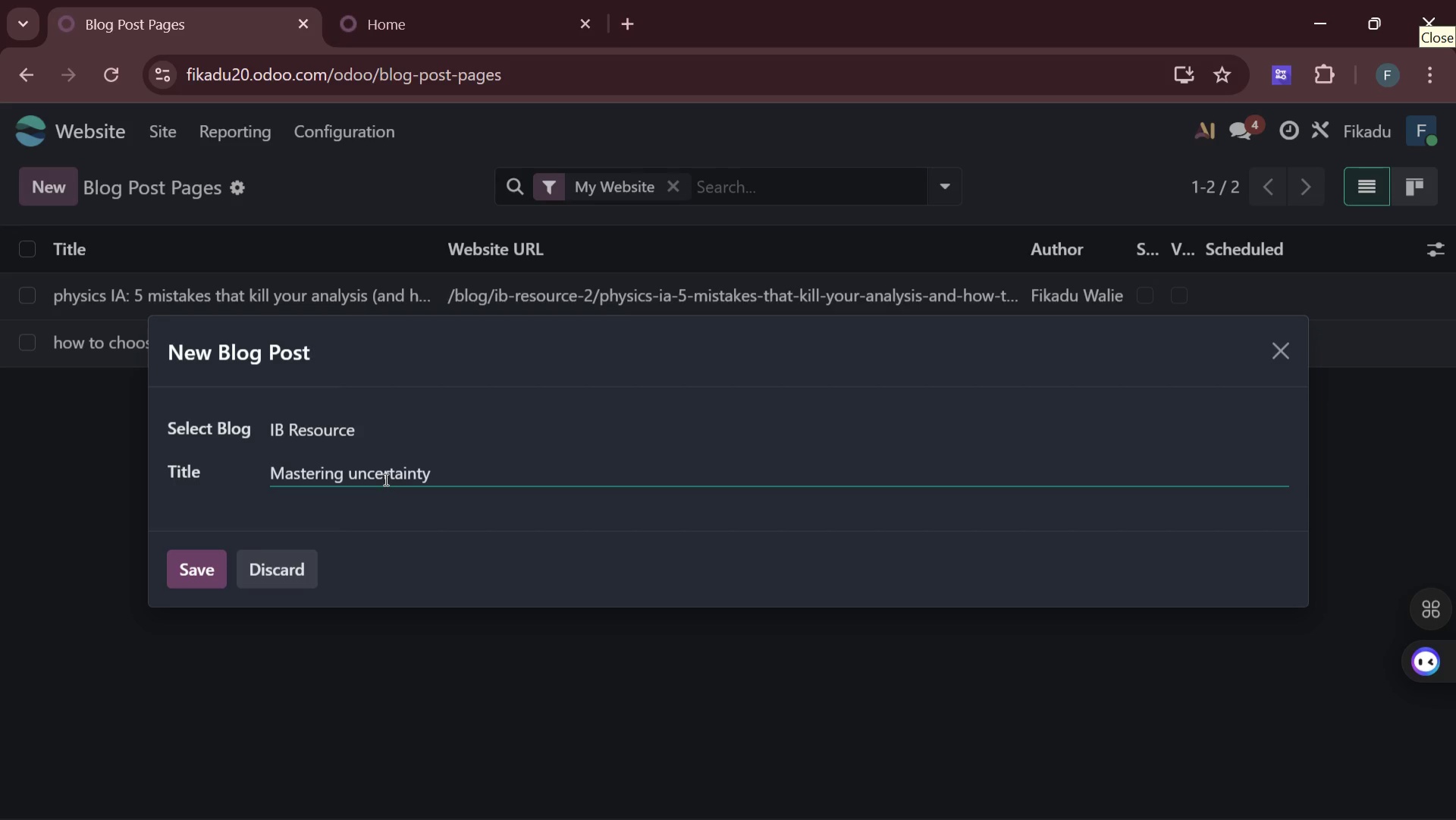 
type(& eroor)
key(Backspace)
key(Backspace)
key(Backspace)
type(r)
key(Backspace)
type(orr )
key(Backspace)
type( )
 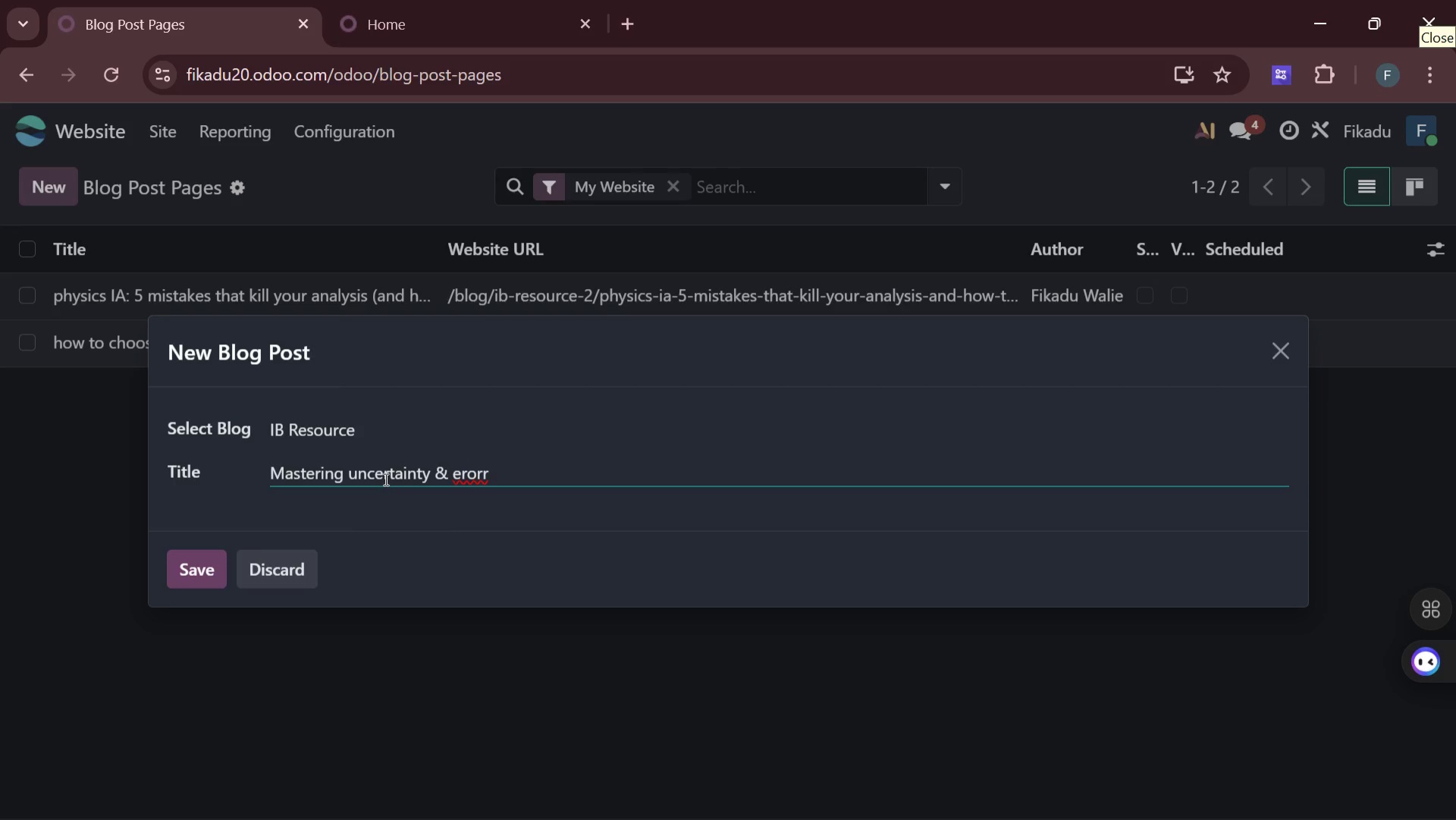 
key(Backspace)
key(Backspace)
key(Backspace)
key(Backspace)
type(ror propagation in )
 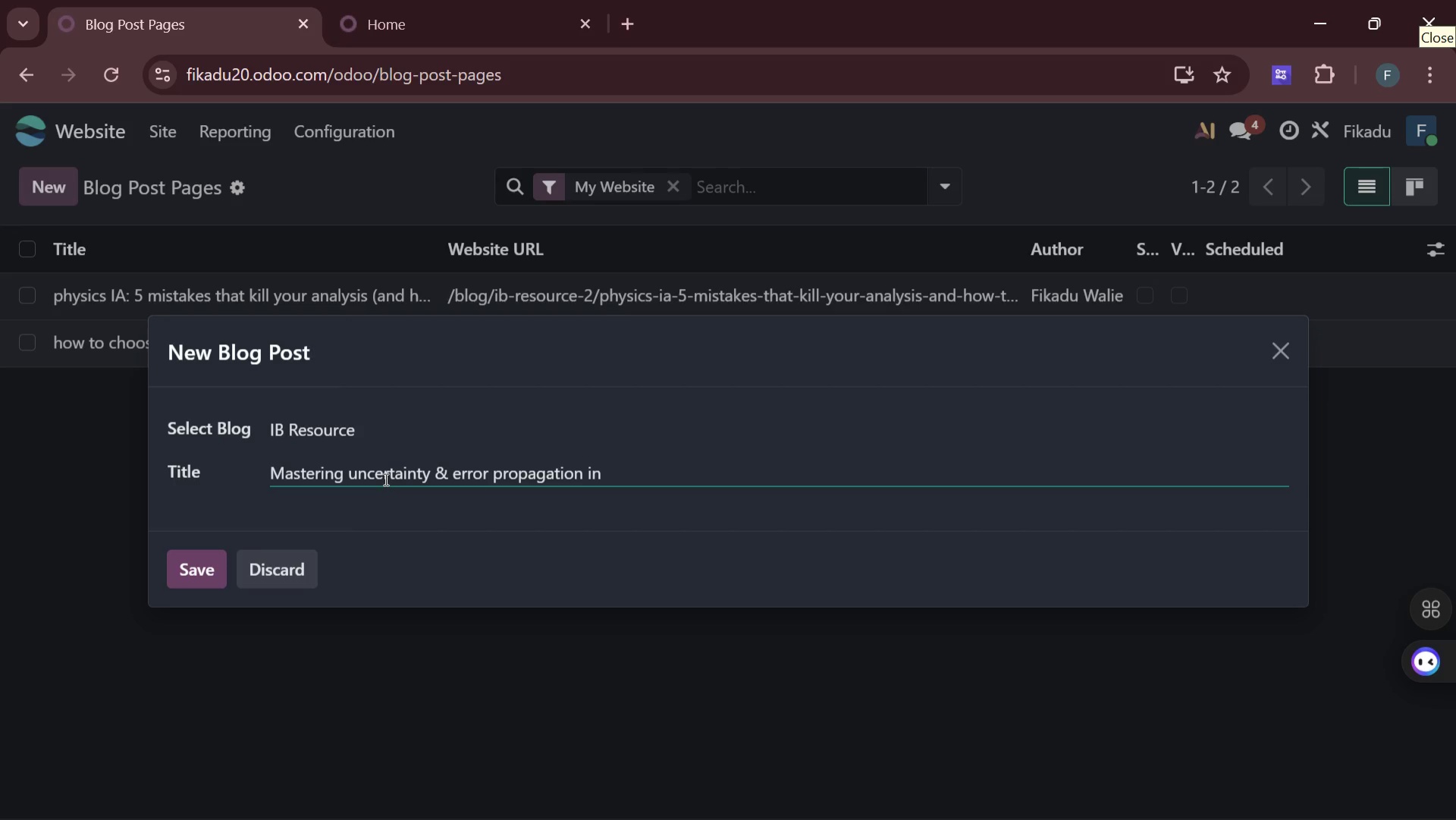 
type(IB sic)
key(Backspace)
key(Backspace)
type(cience )
 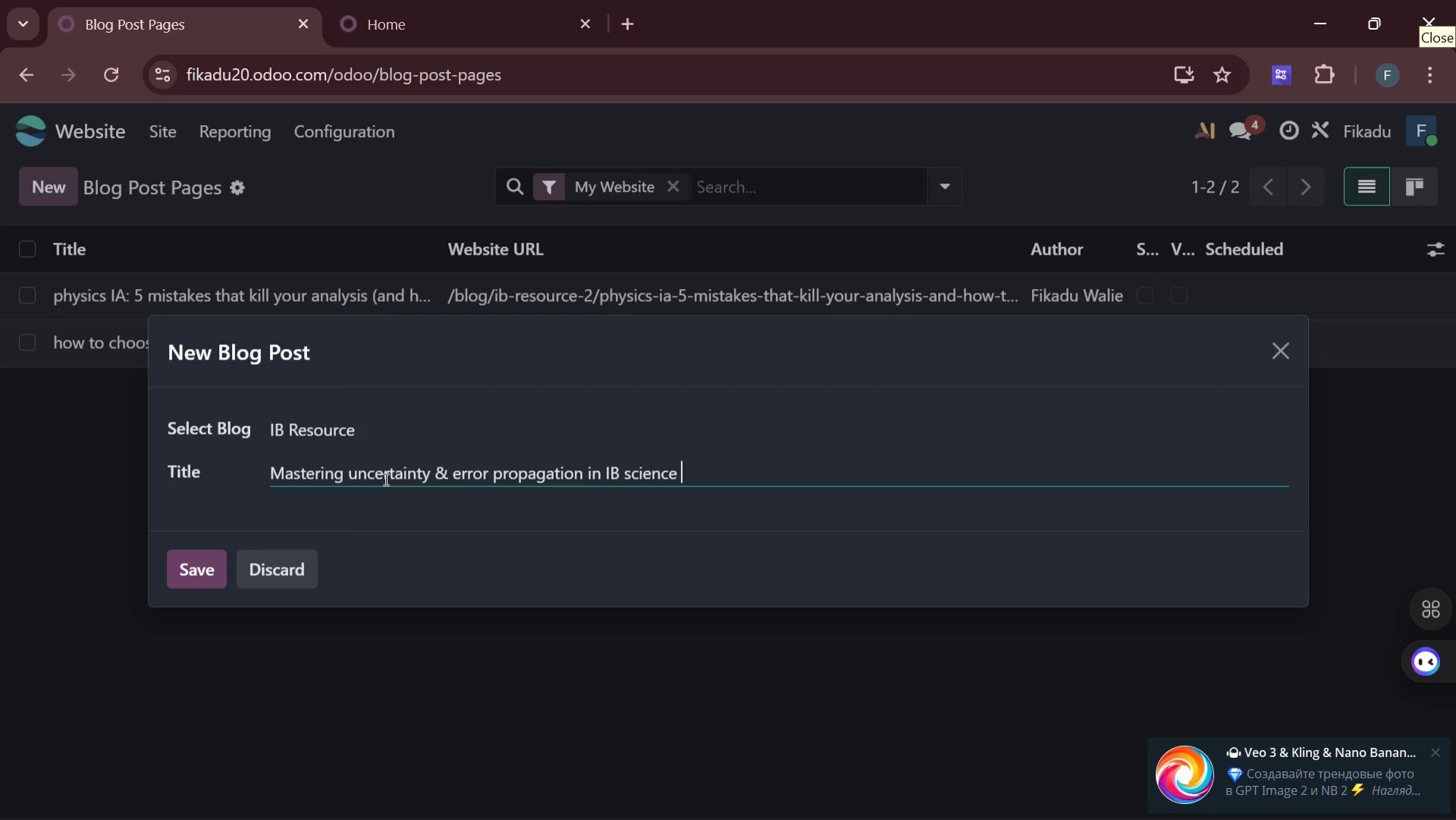 
wait(5.05)
 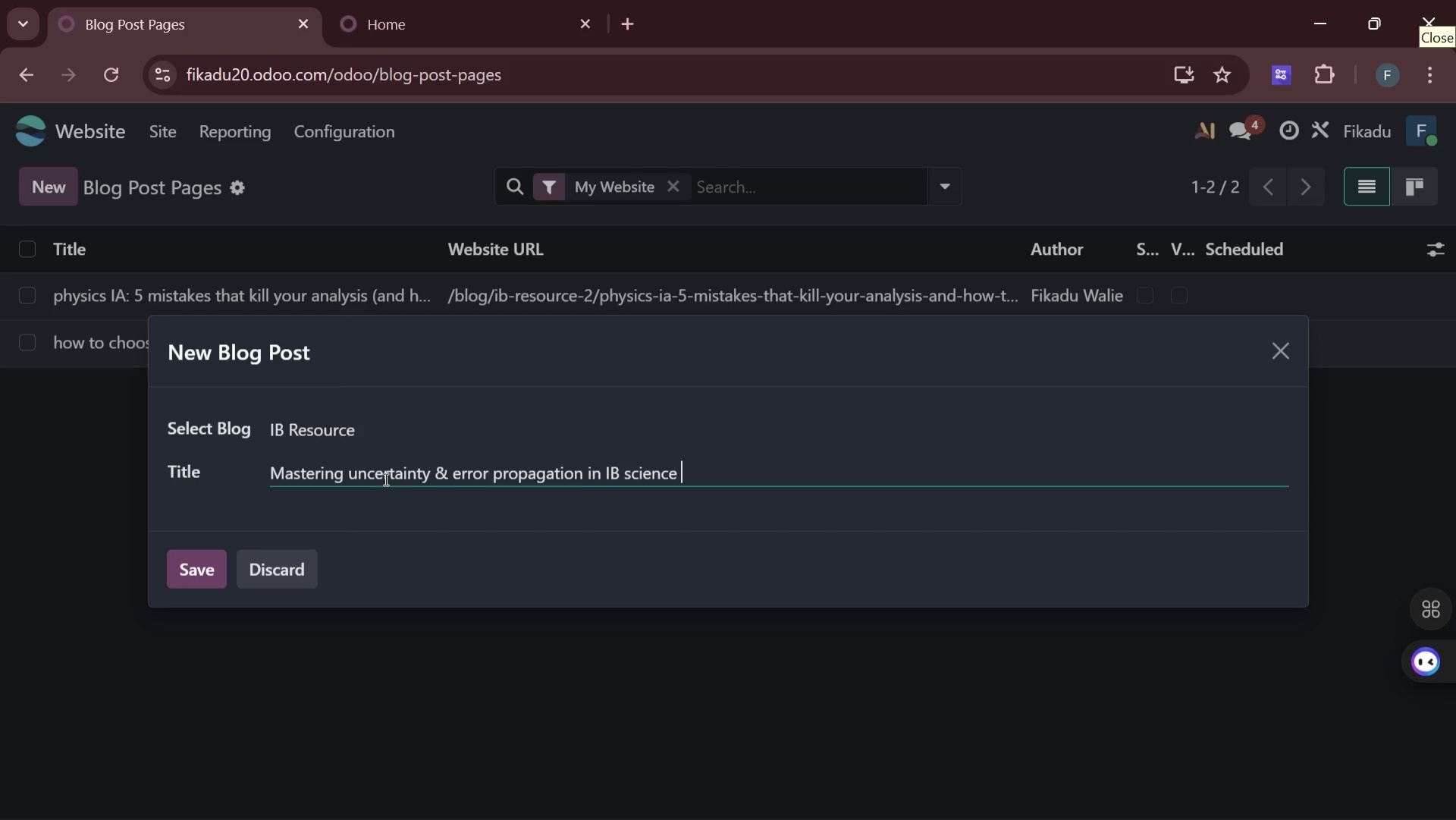 
type(IAs)
 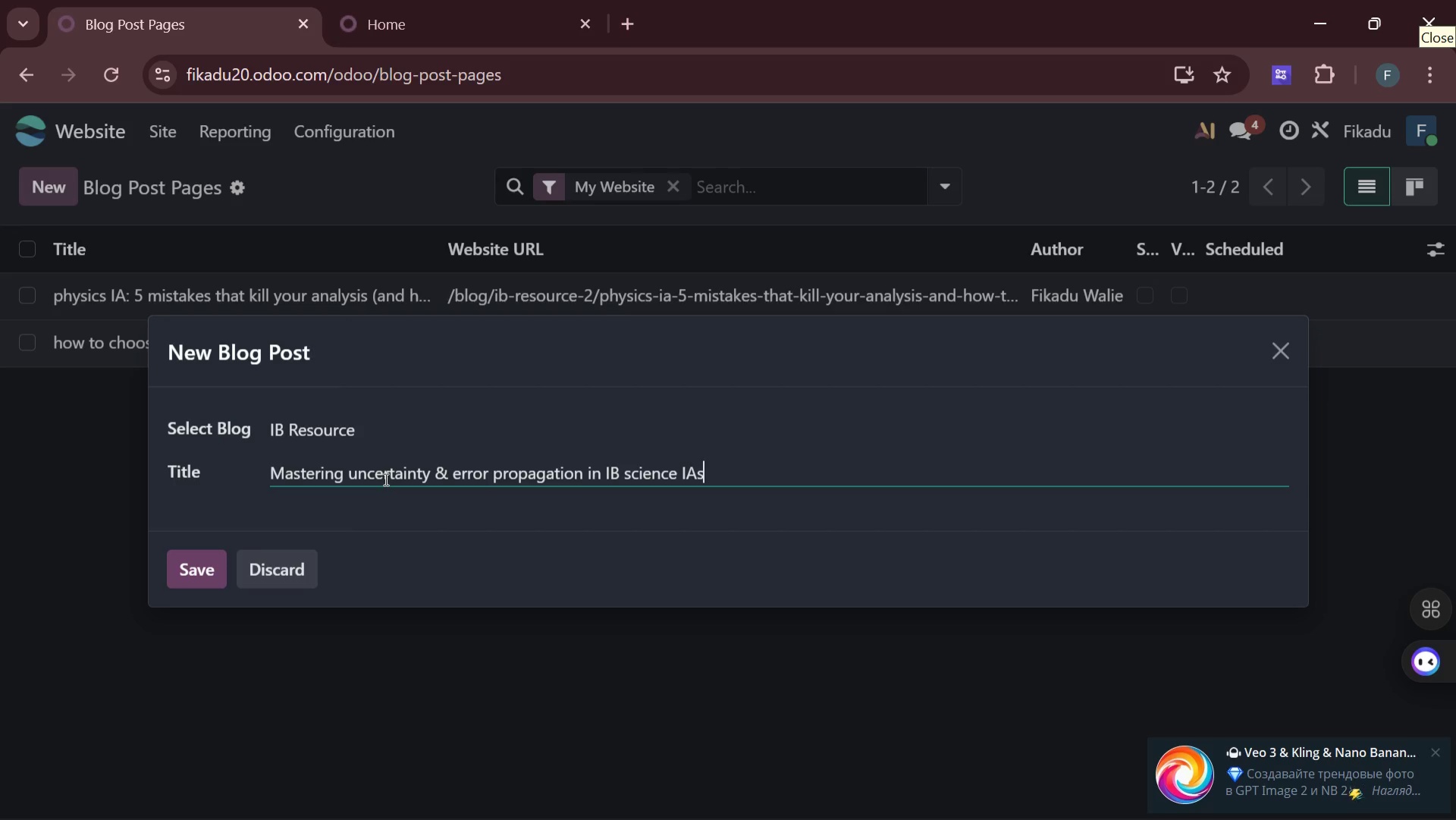 
left_click([192, 577])
 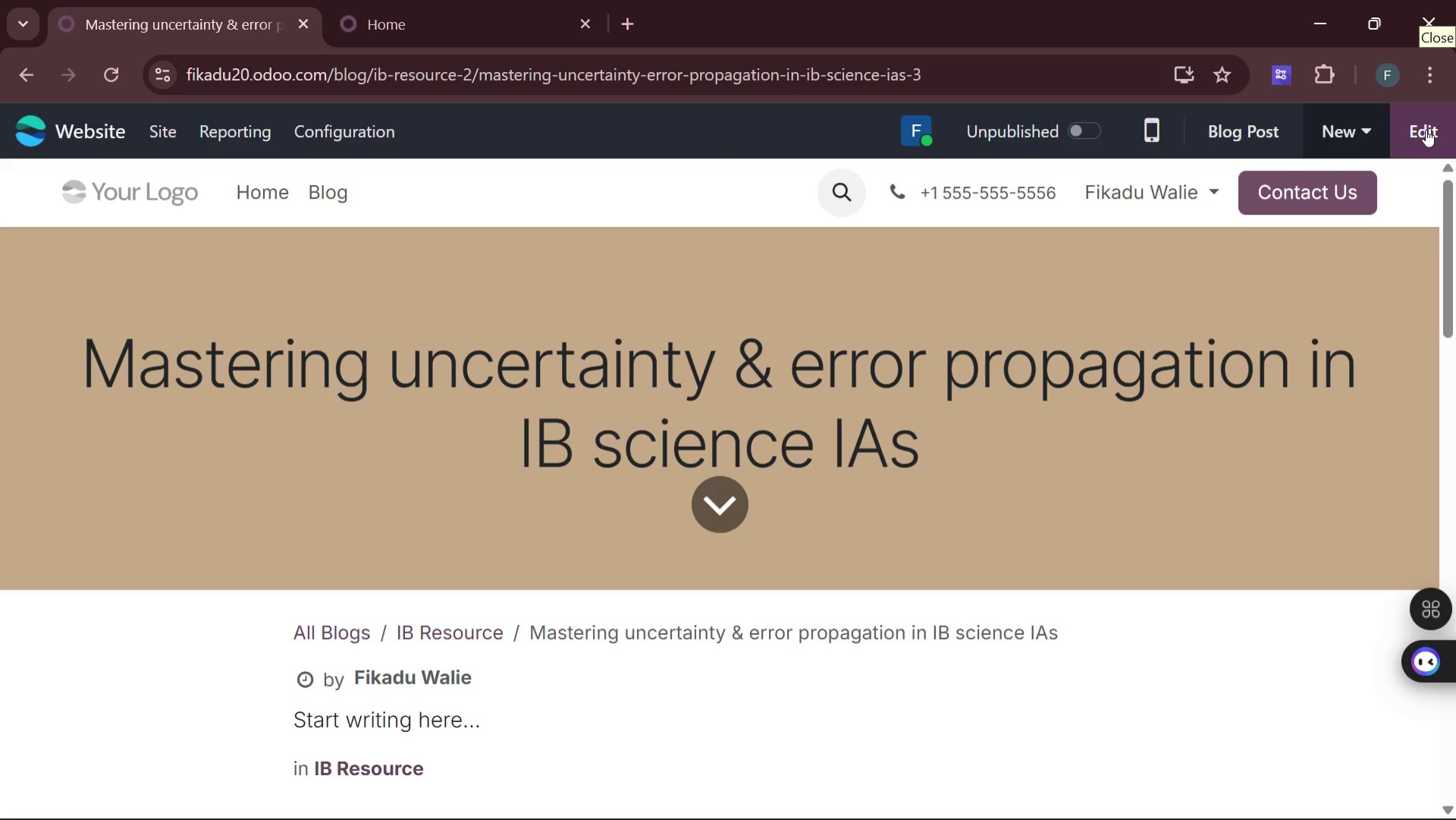 
wait(6.12)
 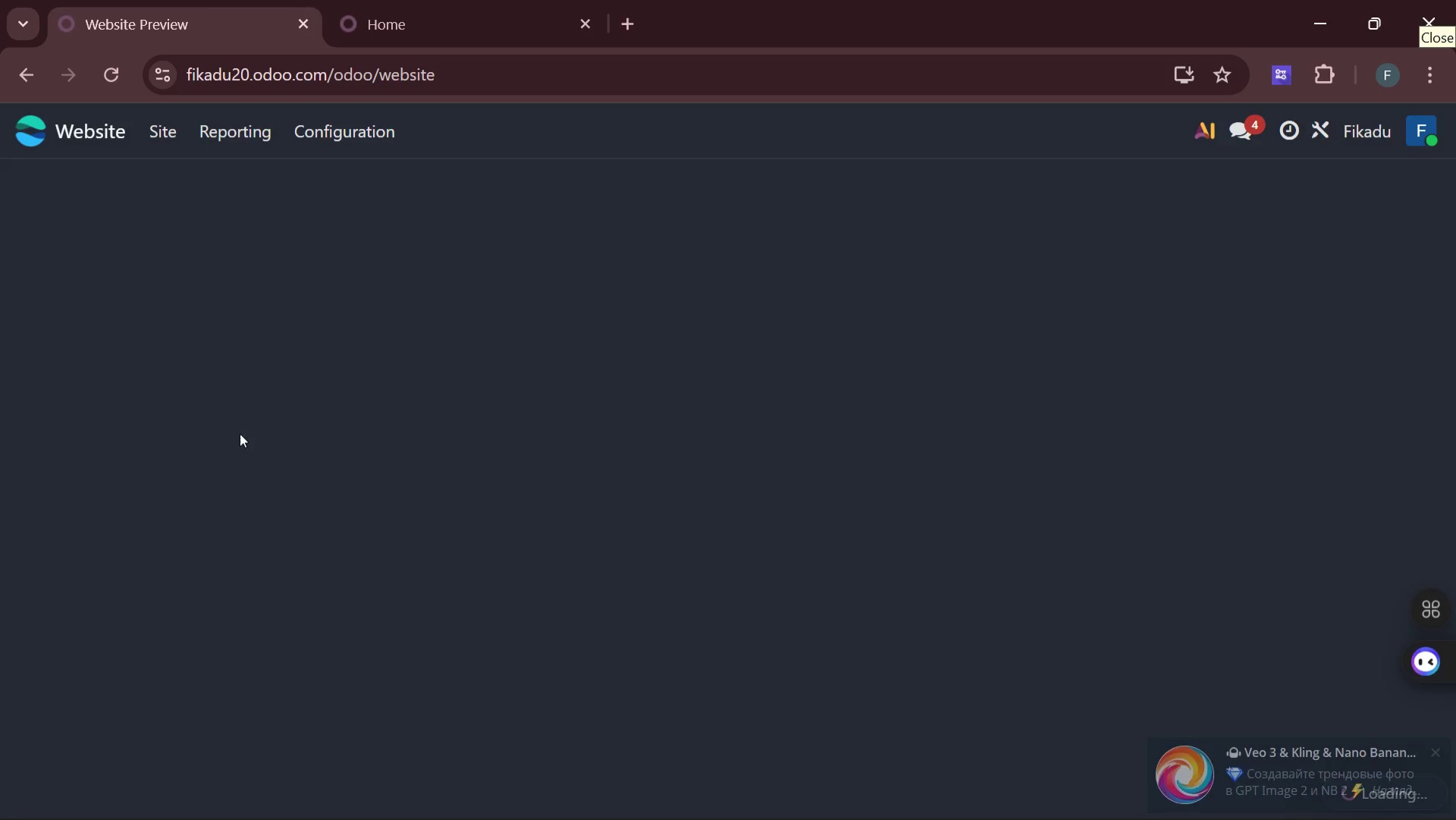 
left_click([1426, 130])
 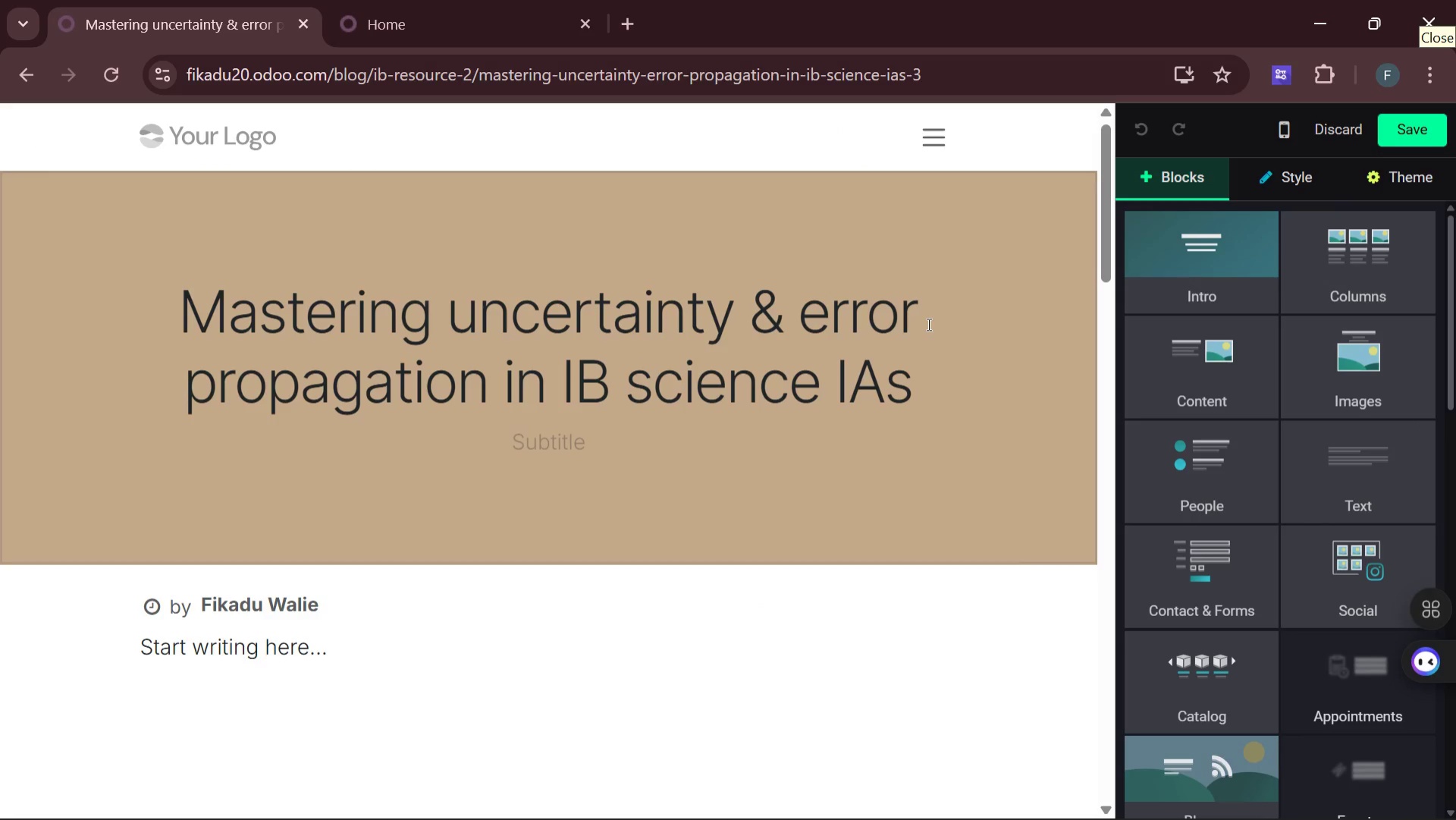 
wait(30.16)
 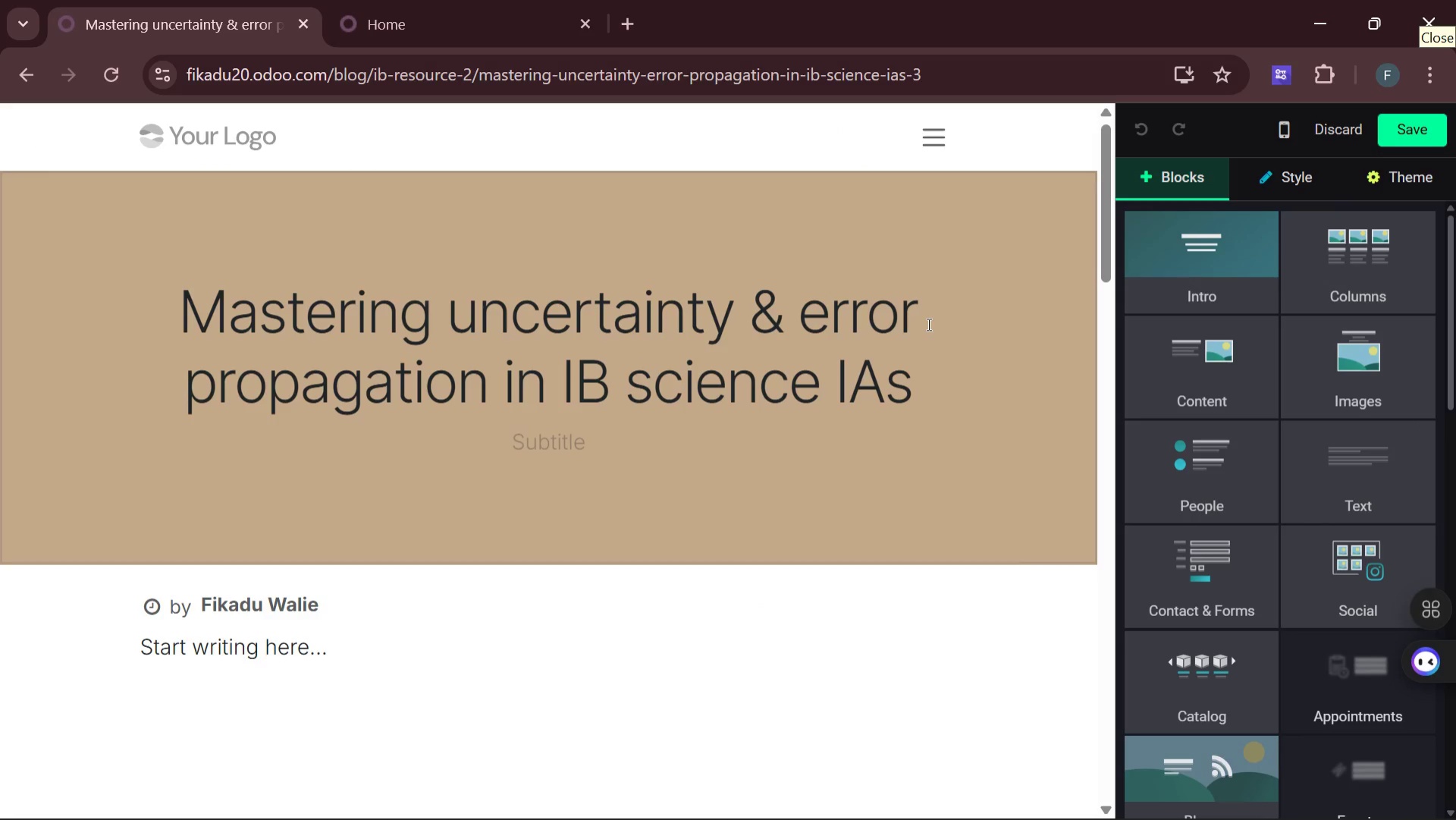 
left_click_drag(start_coordinate=[1366, 481], to_coordinate=[295, 537])
 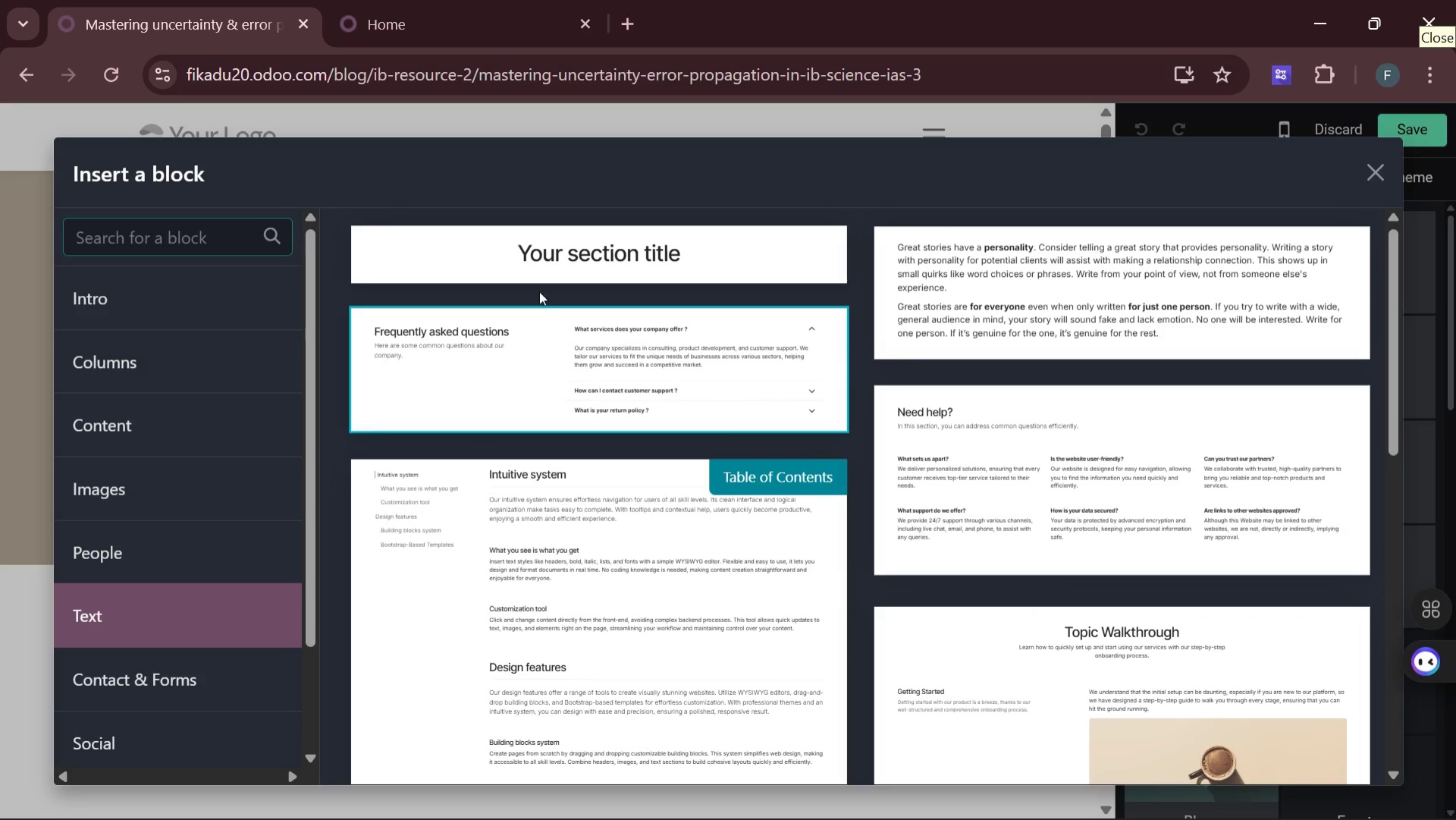 
left_click([545, 275])
 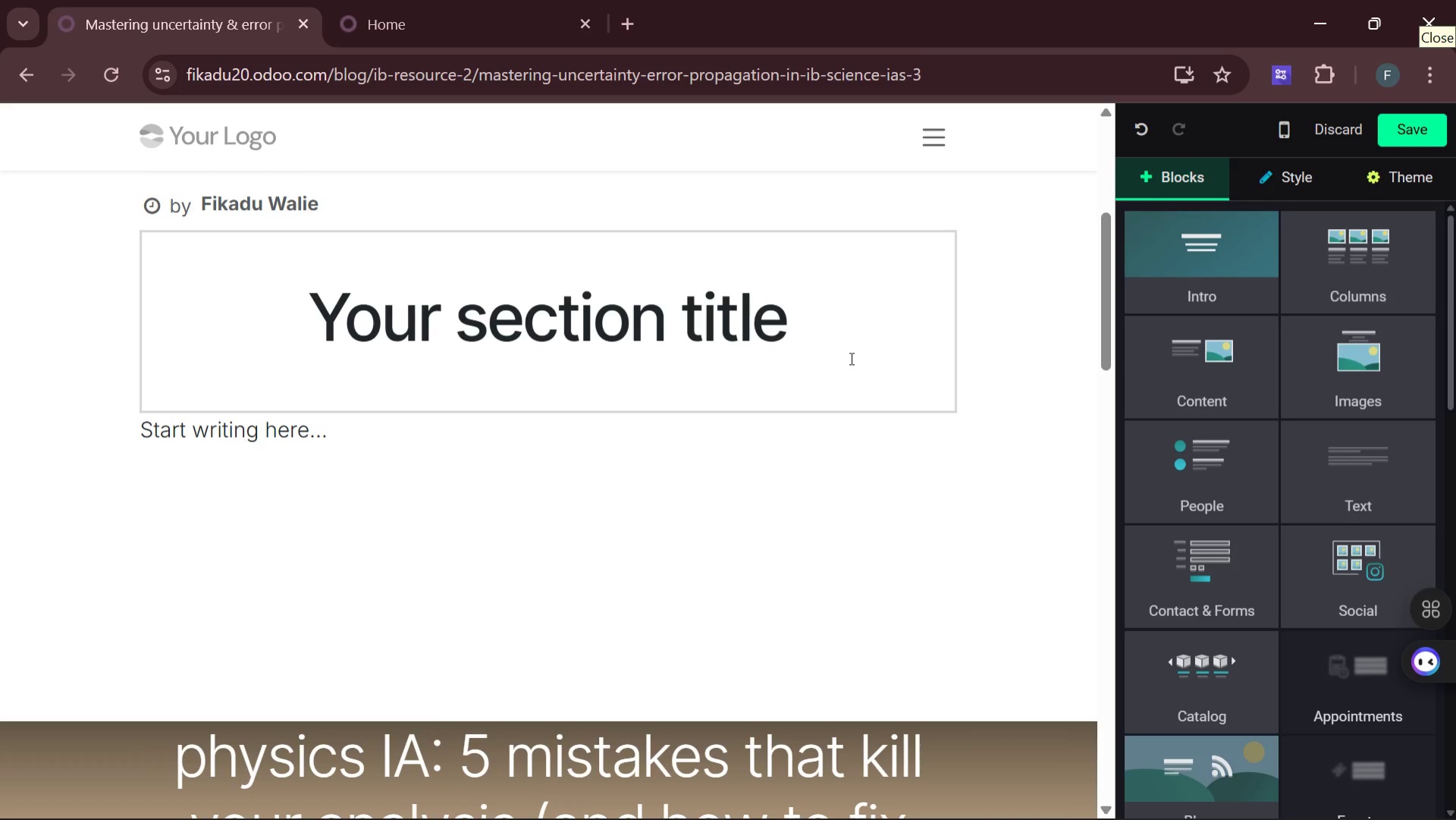 
left_click_drag(start_coordinate=[814, 334], to_coordinate=[301, 331])
 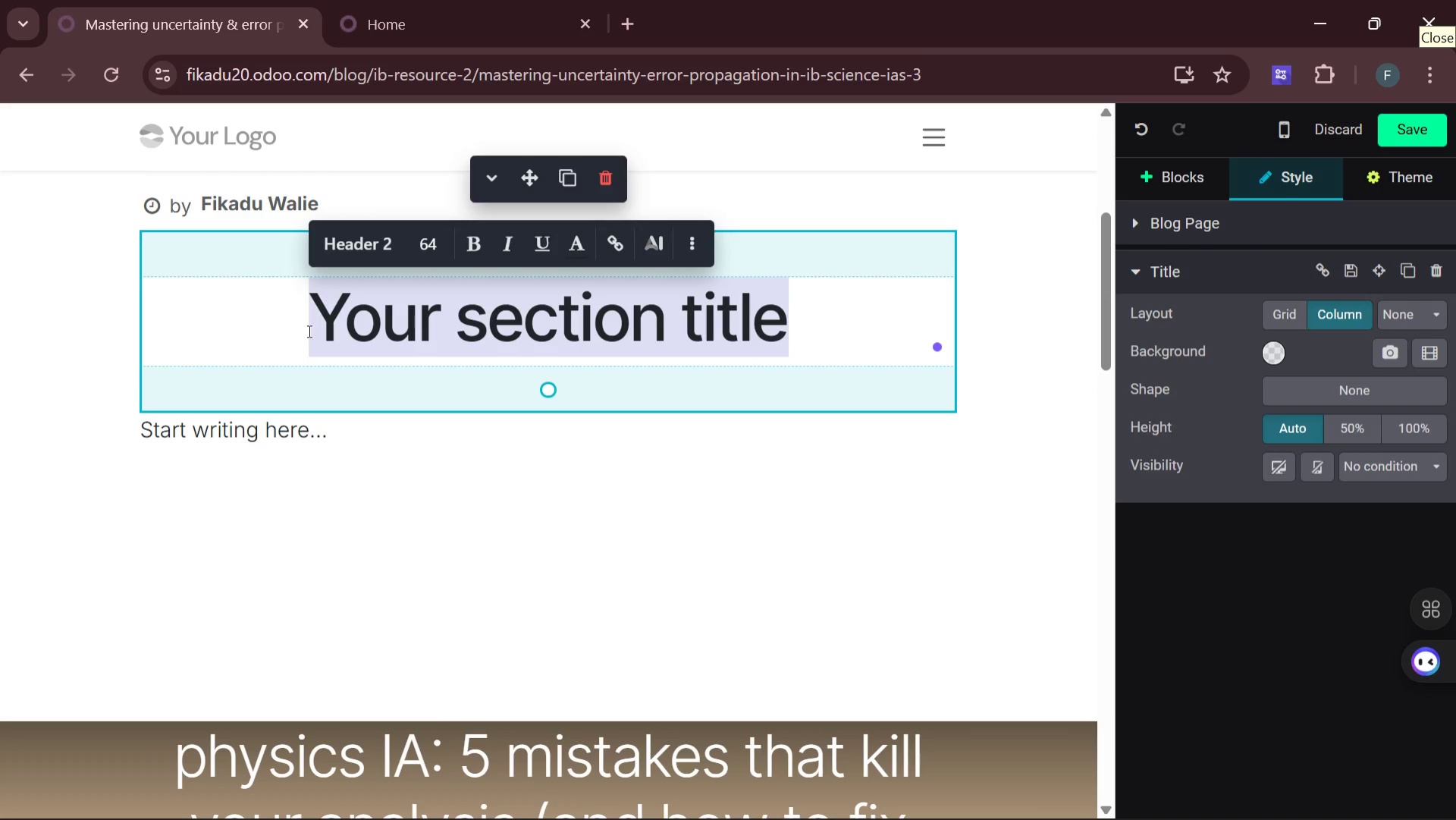 
key(Backspace)
 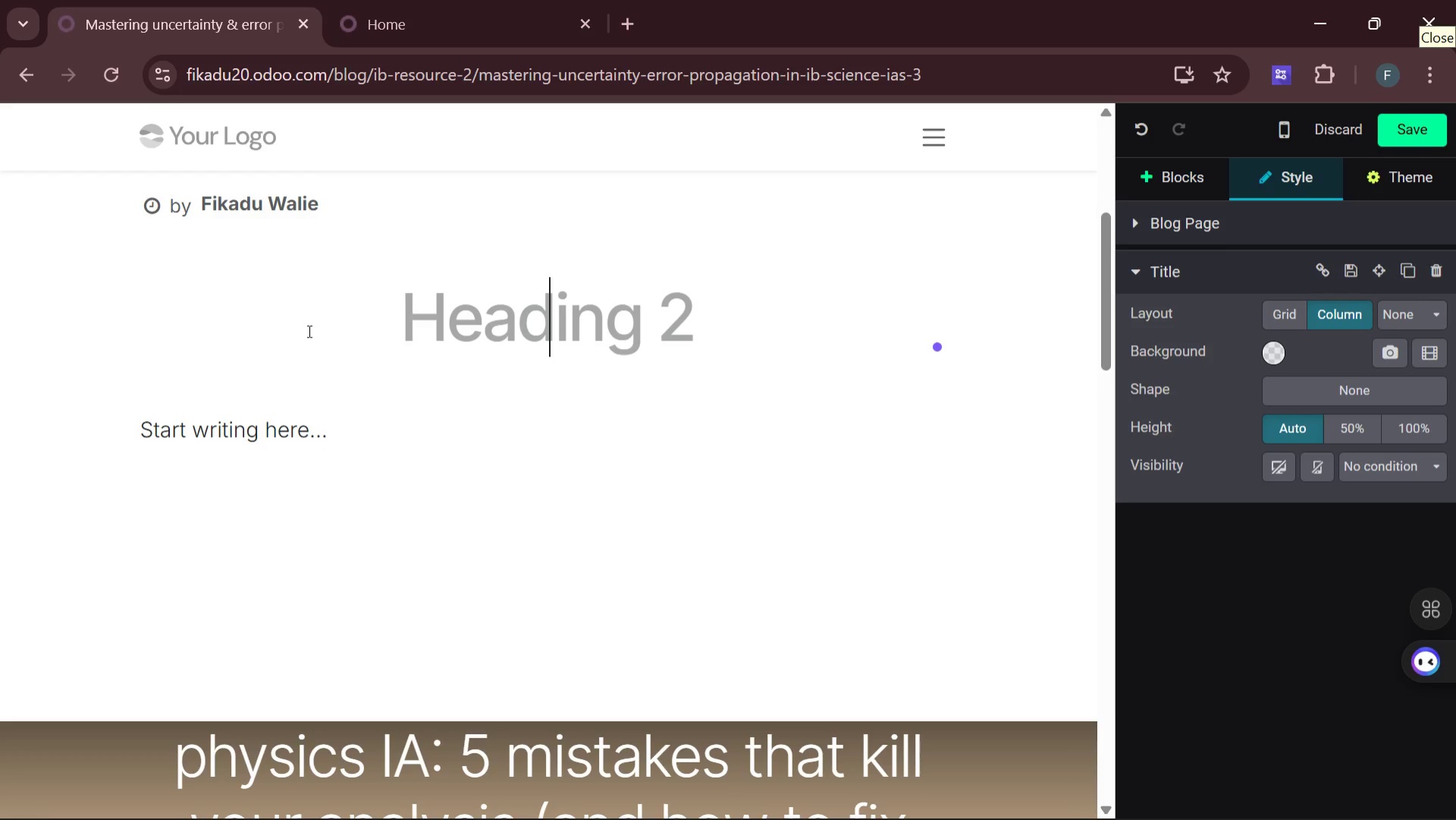 
type(uncertanity )
 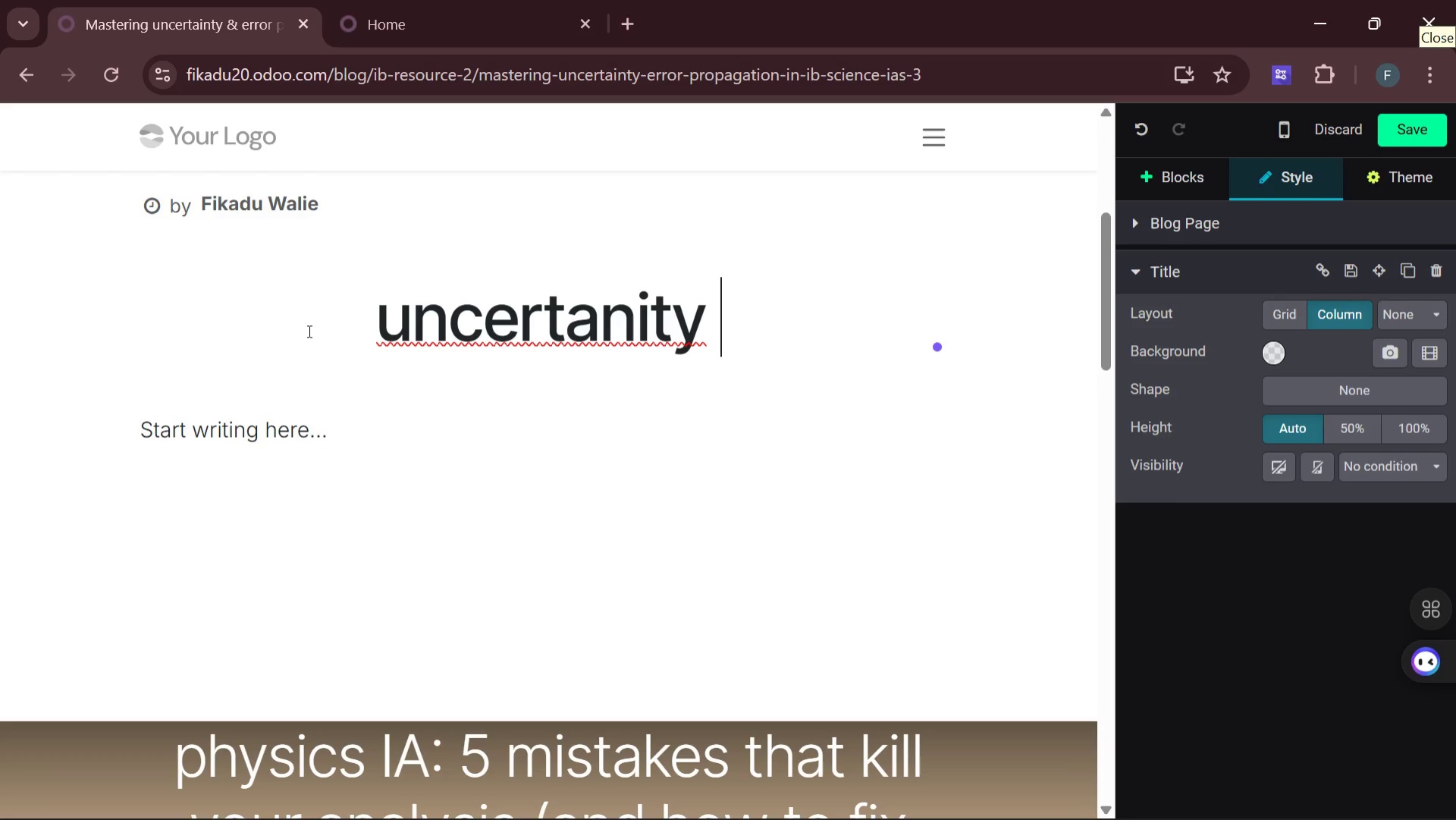 
wait(9.31)
 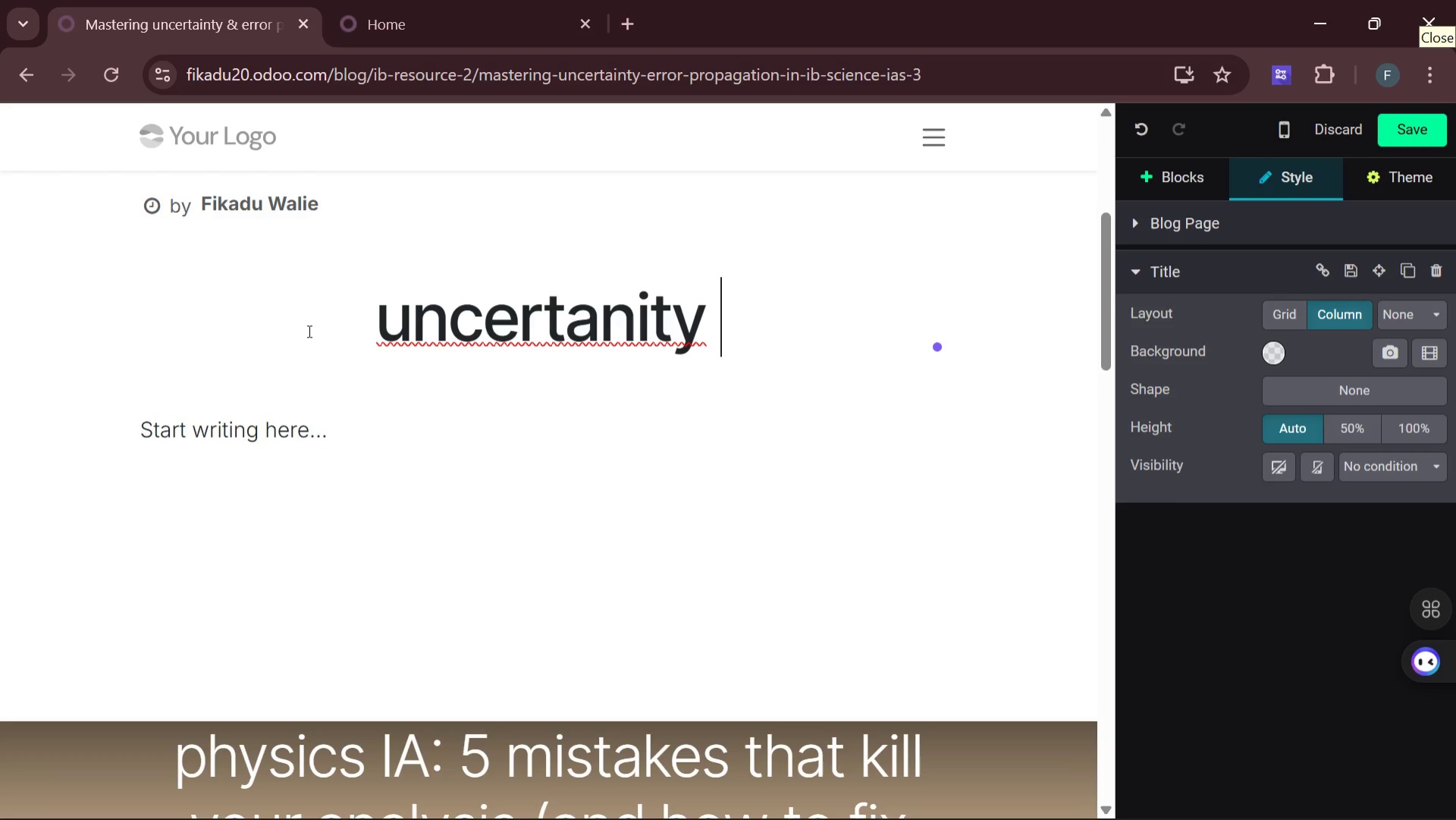 
key(Backspace)
key(Backspace)
key(Backspace)
key(Backspace)
key(Backspace)
type(inty doesnt )
key(Backspace)
type(')
key(Backspace)
key(Backspace)
type('')
key(Backspace)
type(t have to be scary )
key(Backspace)
type(. in this )
 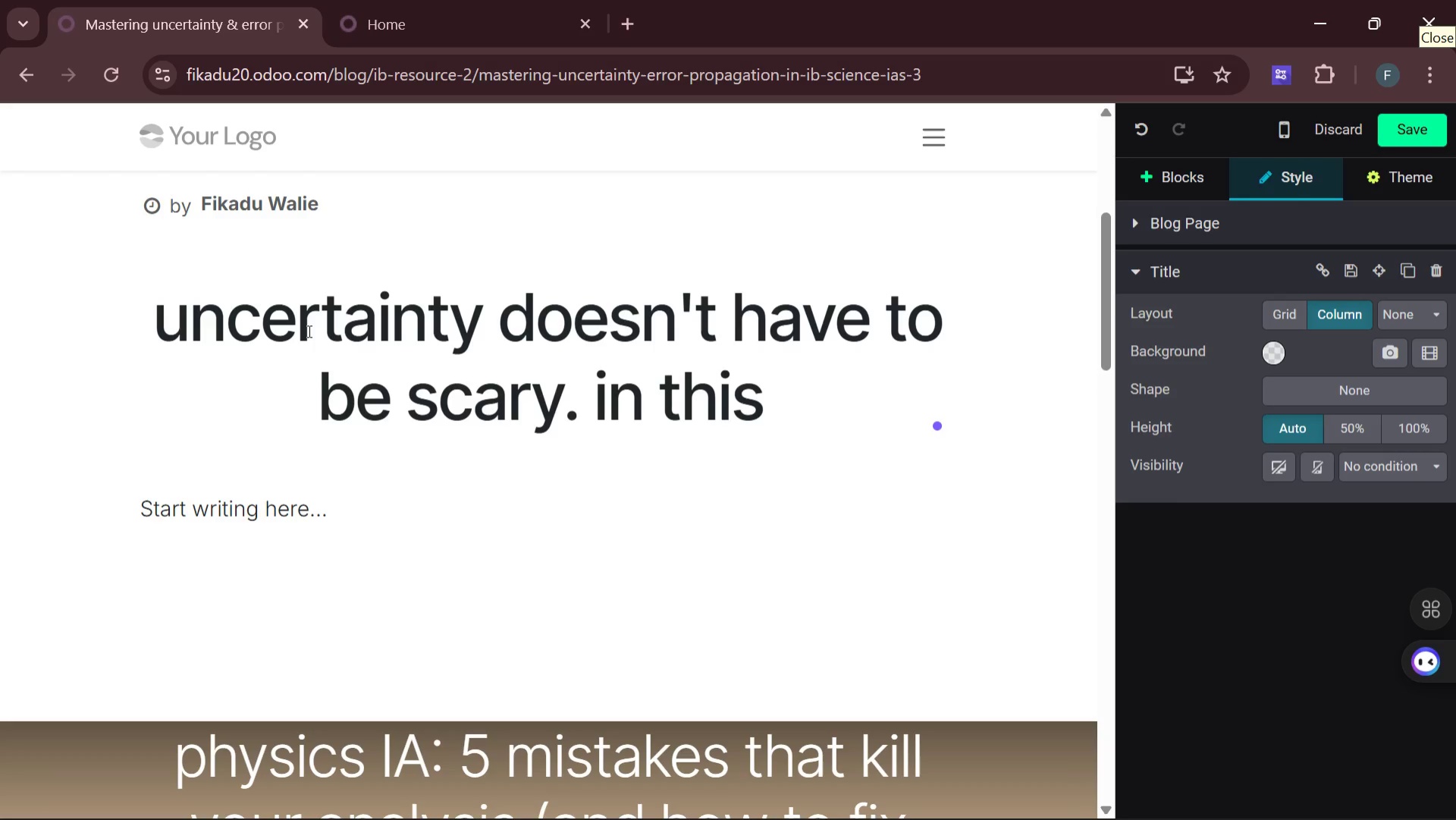 
wait(5.23)
 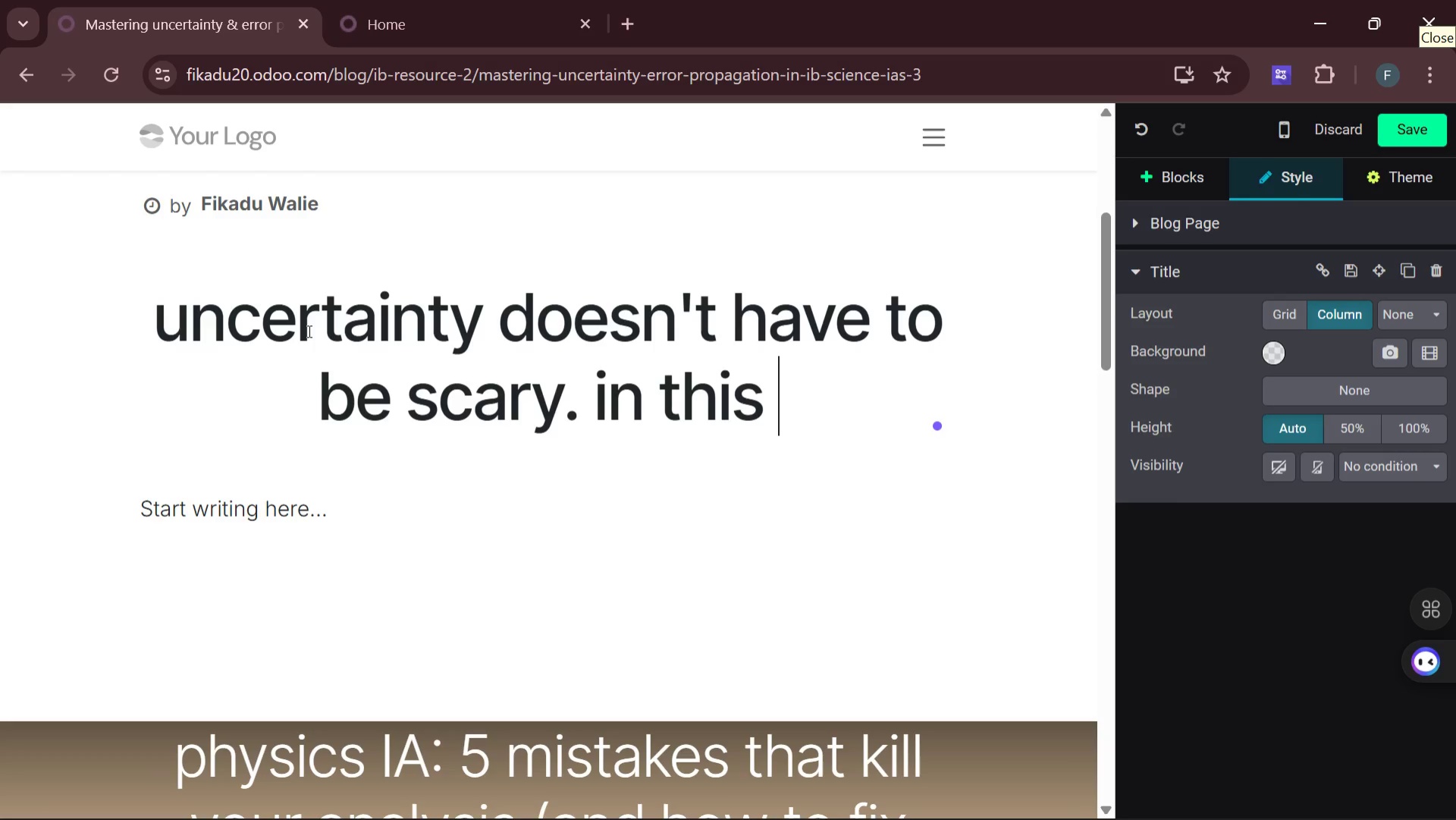 
type(post, we be)
key(Backspace)
type(reak dowwn)
key(Backspace)
key(Backspace)
type(n the IB )
 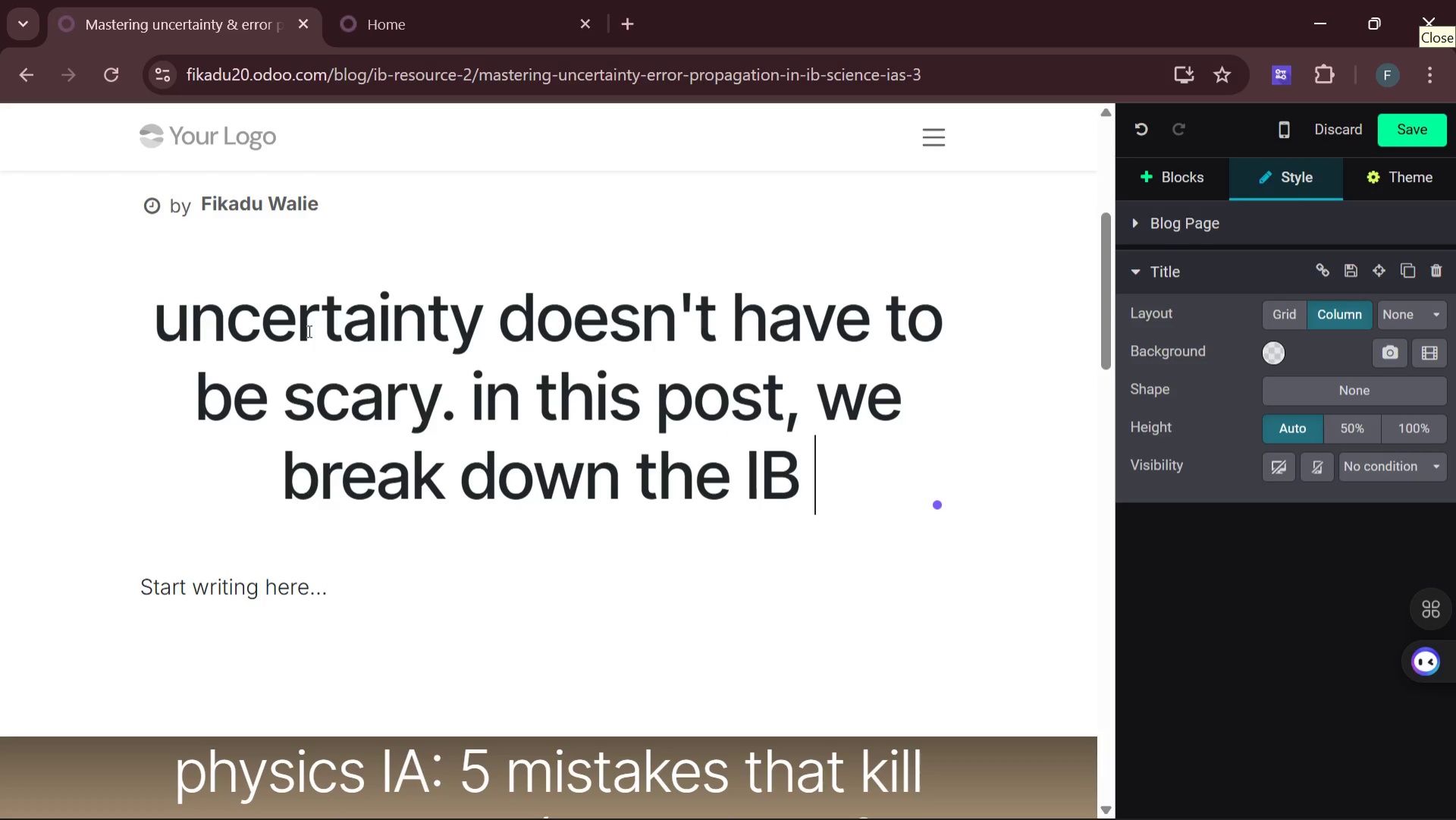 
key(Backspace)
 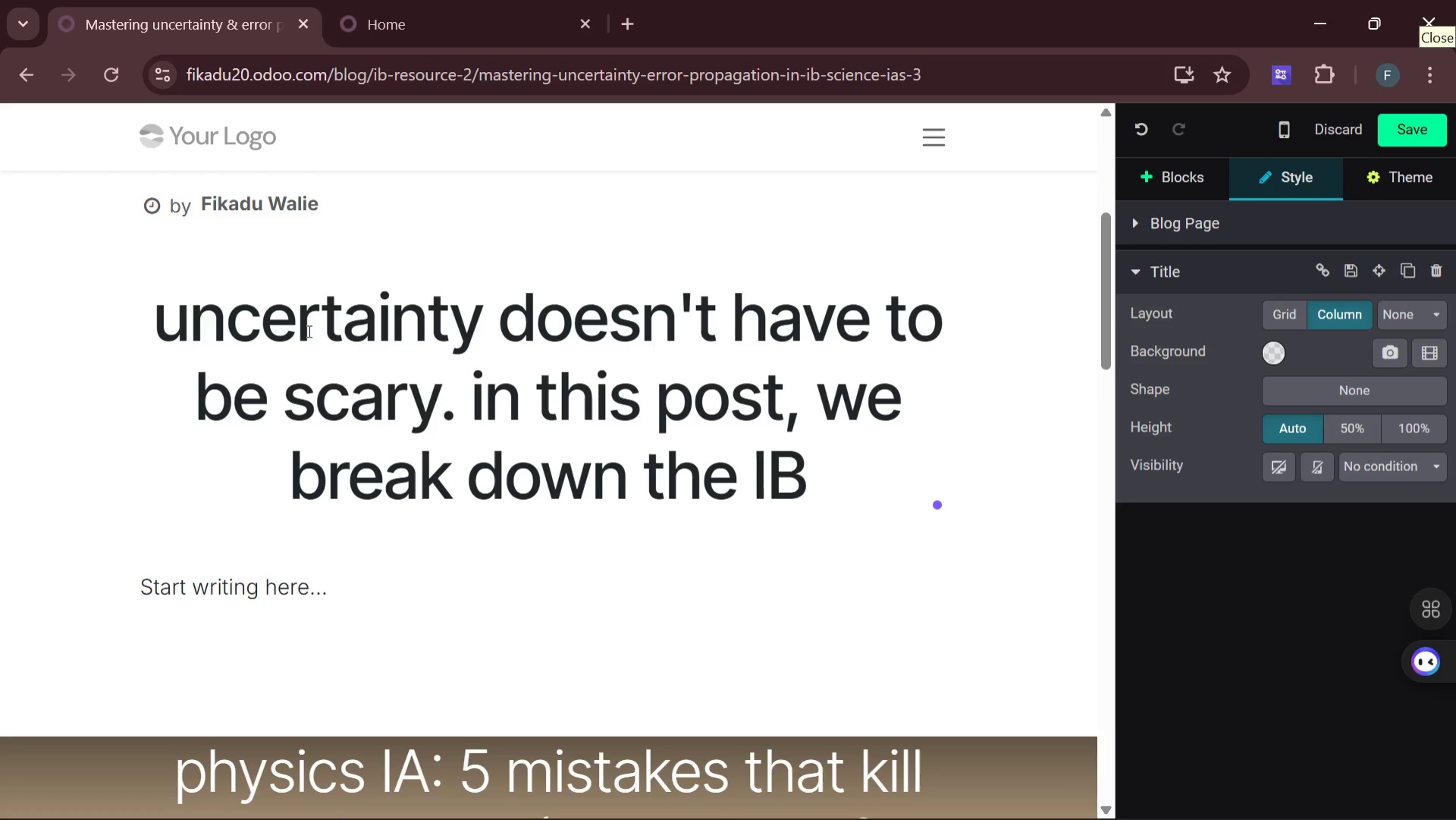 
key(Quote)
 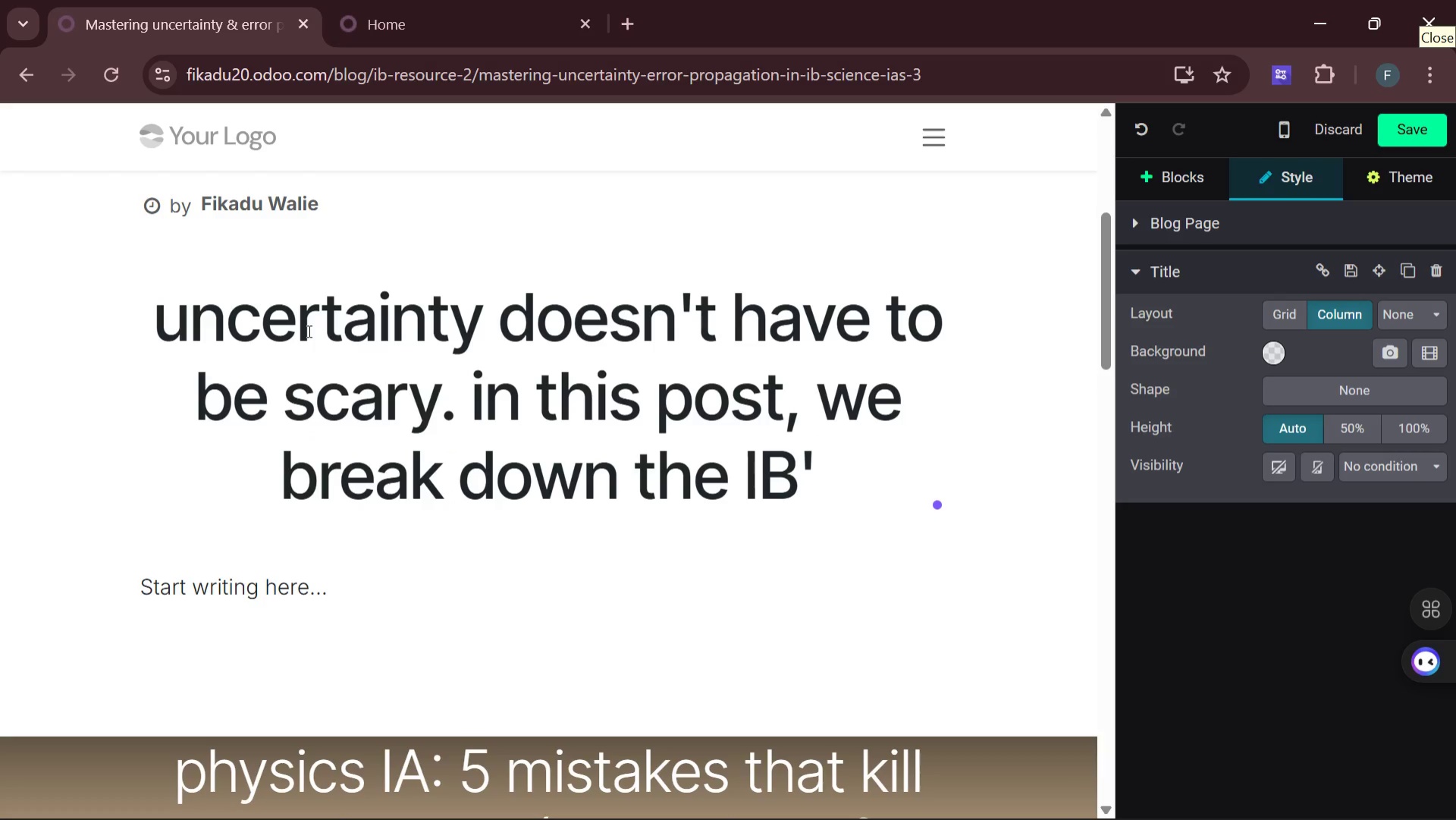 
key(S)
 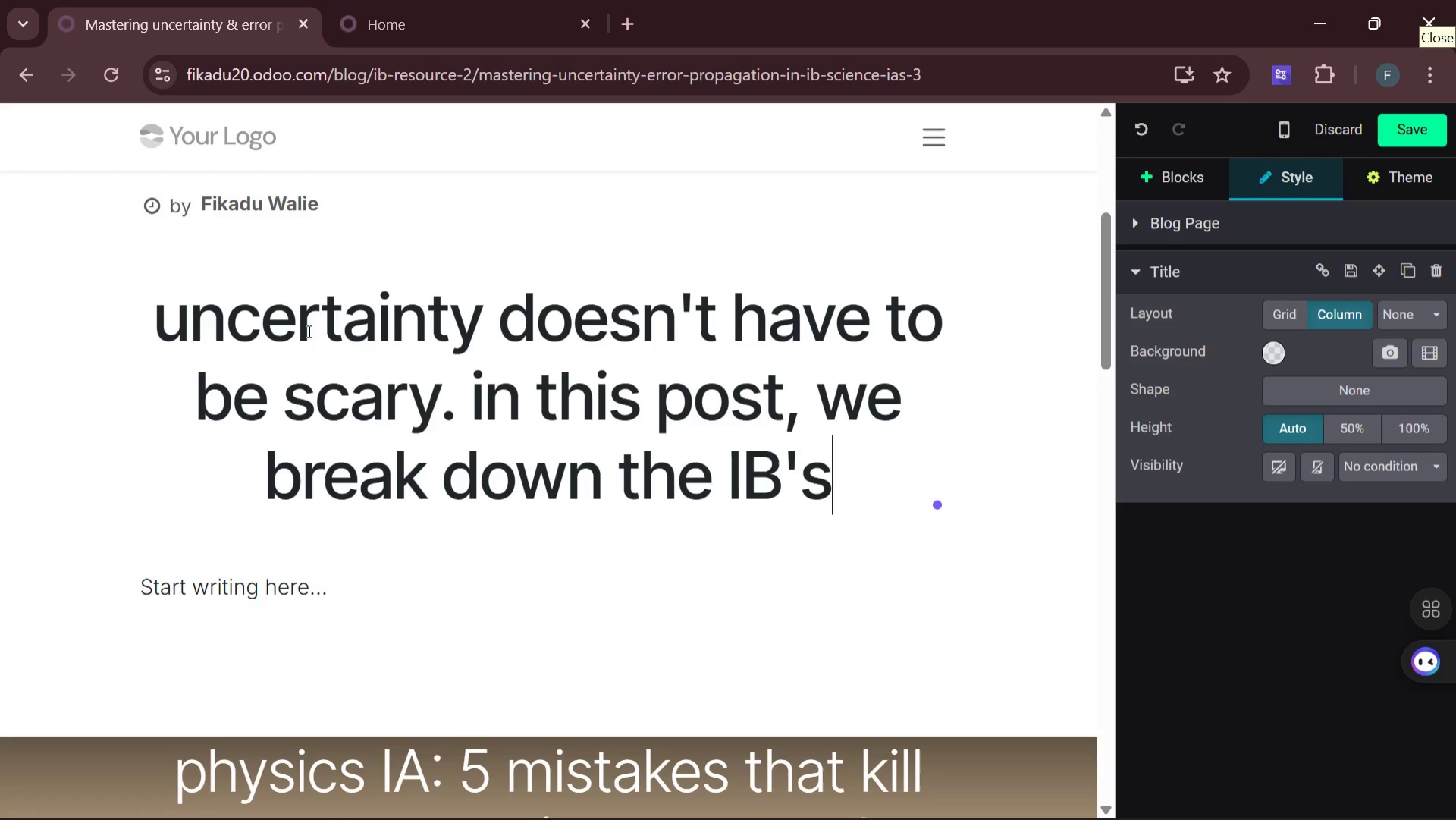 
key(Space)
 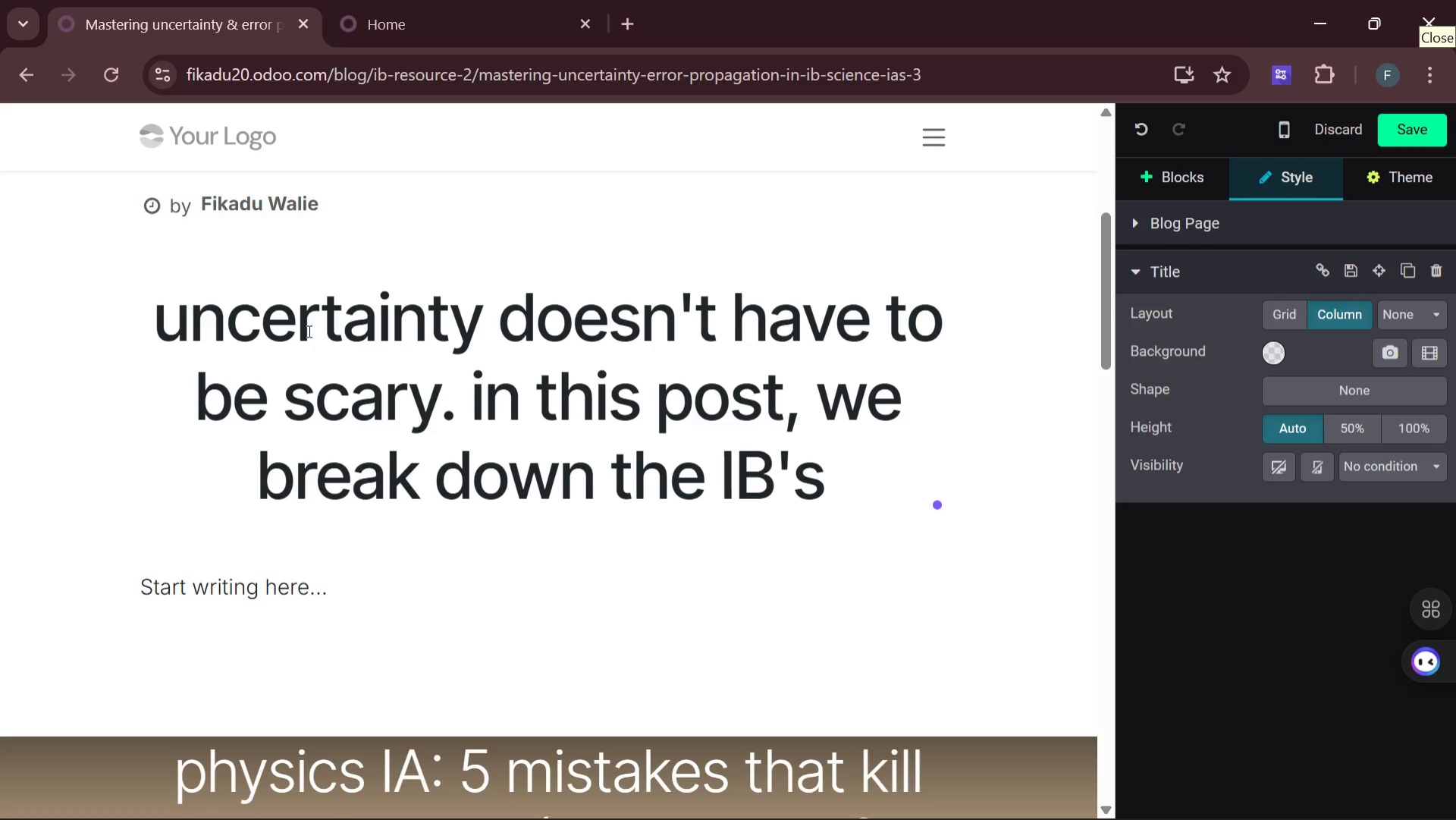 
type(requiremne)
key(Backspace)
key(Backspace)
type(ent )
 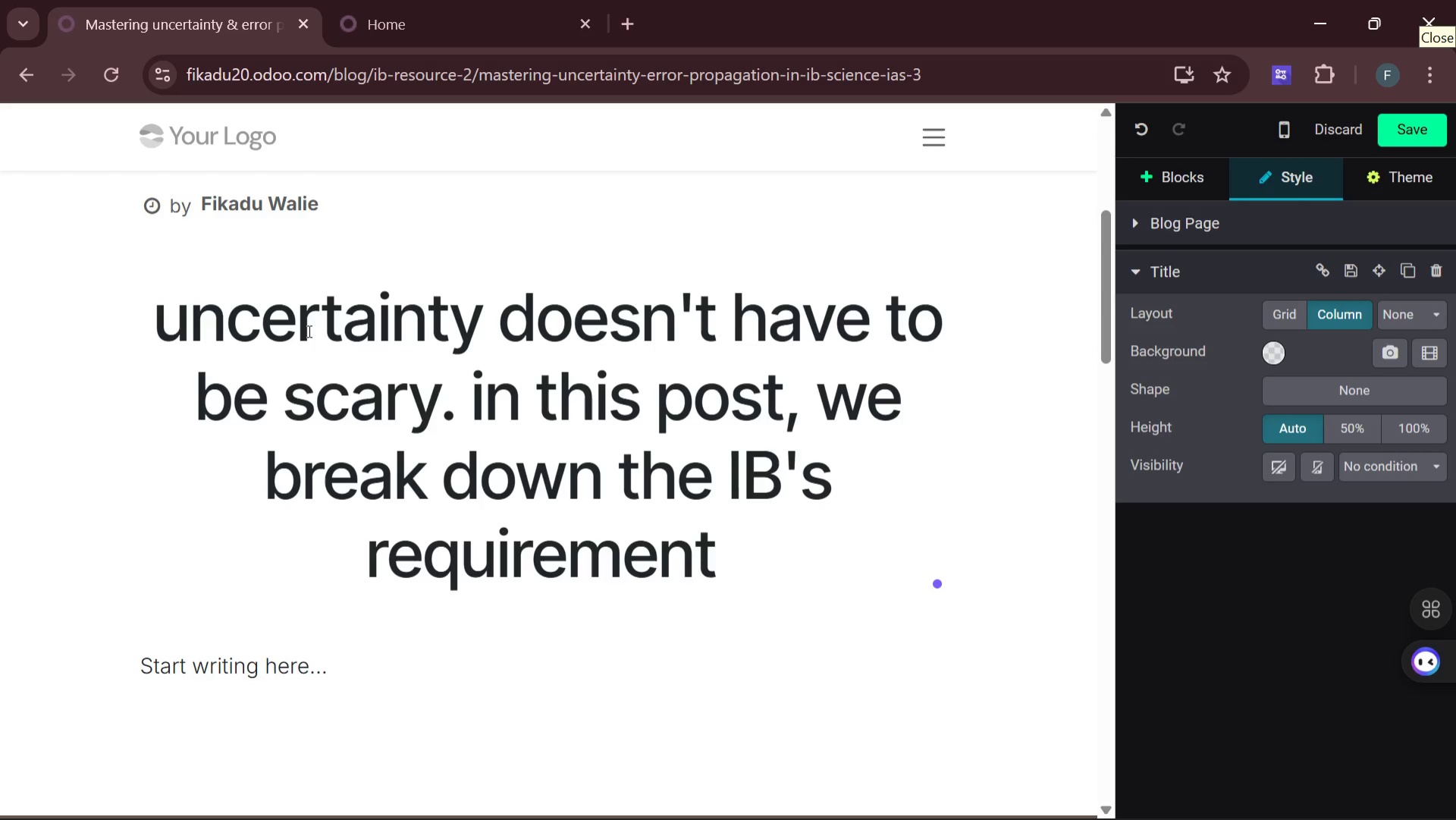 
wait(5.41)
 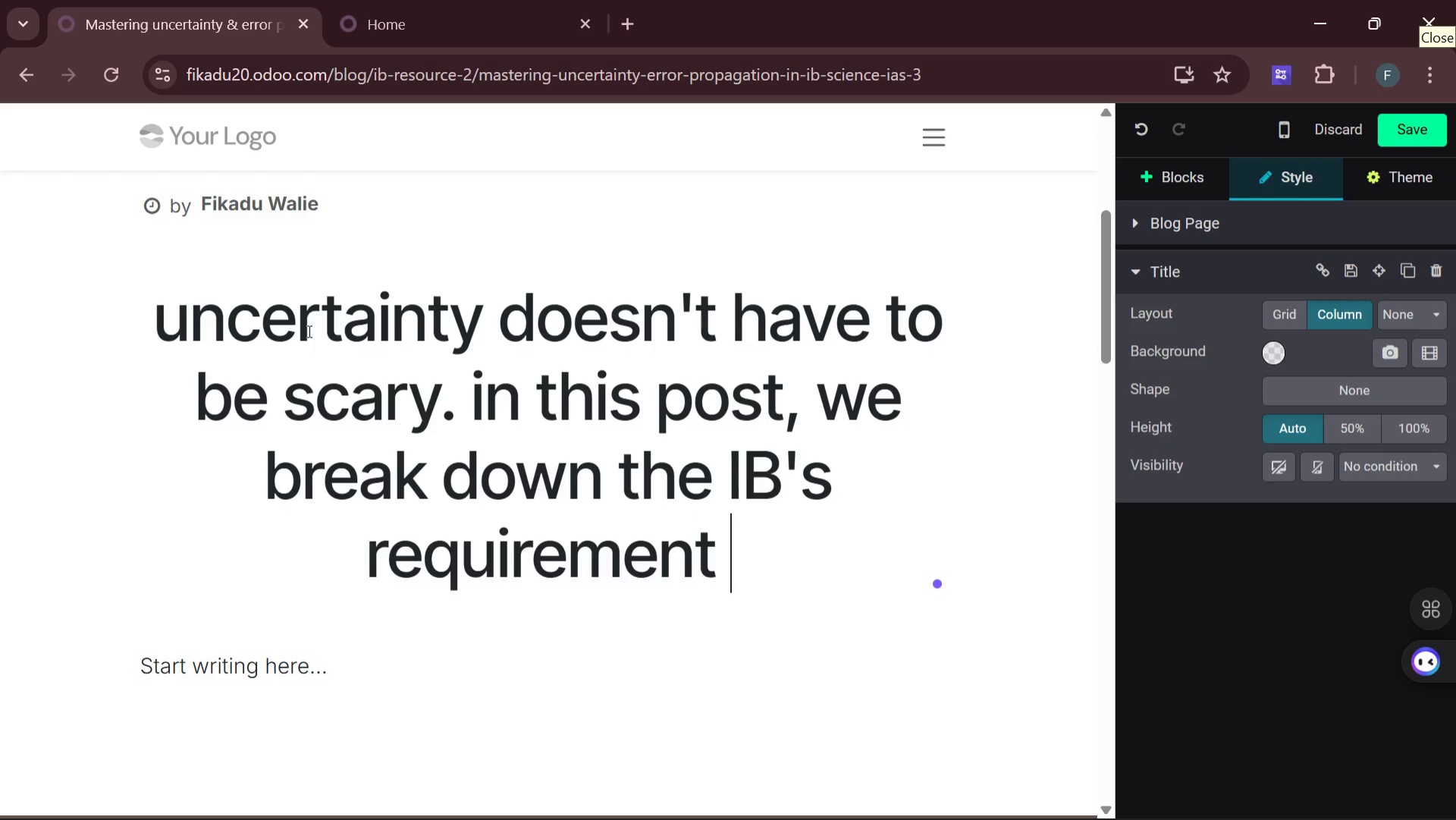 
type(for ero)
key(Backspace)
type(ror bar )
key(Backspace)
type(s )
key(Backspace)
type(,)
 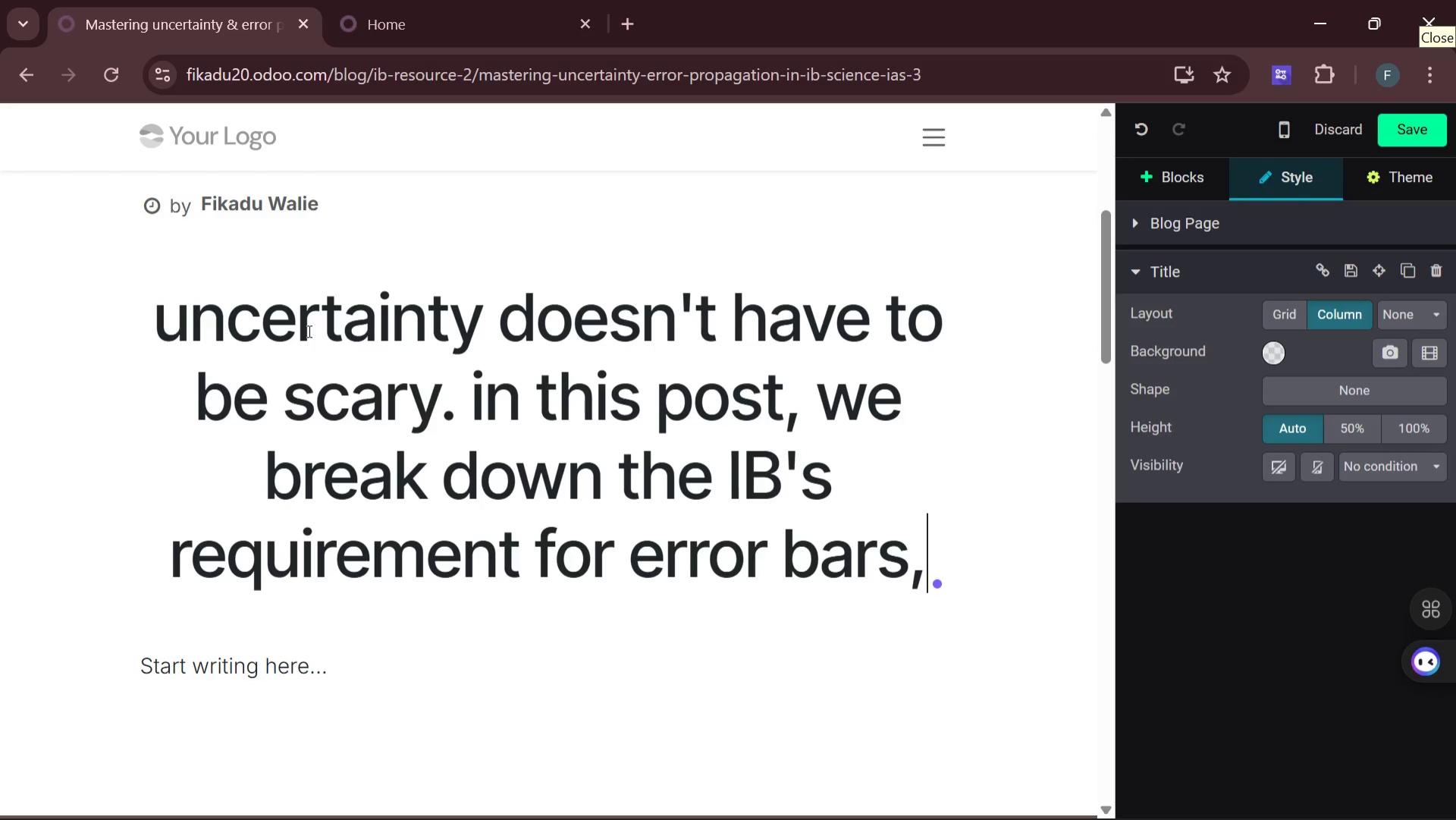 
type(percentage uncertia)
key(Backspace)
key(Backspace)
type(ainty )
 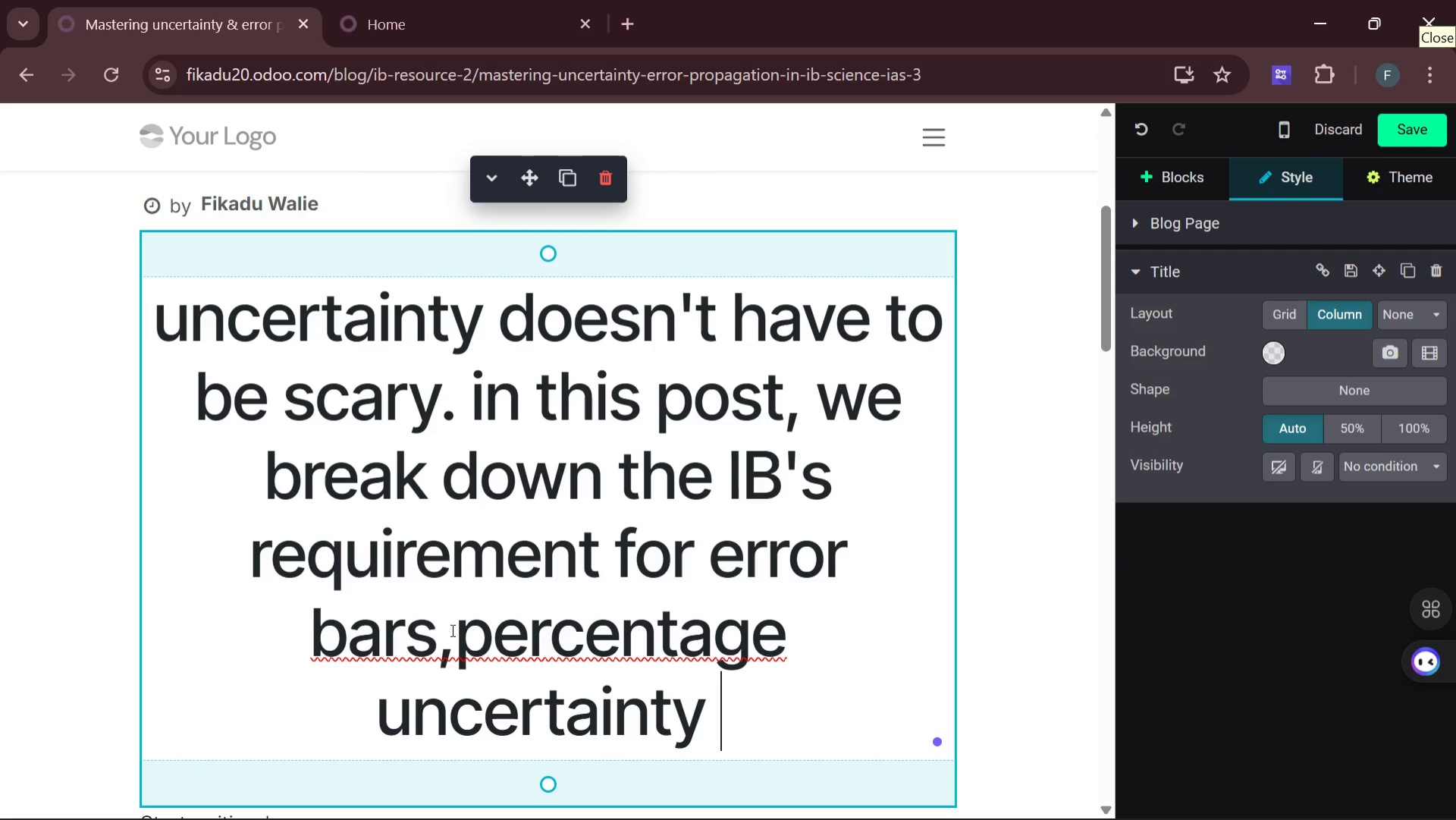 
left_click([460, 650])
 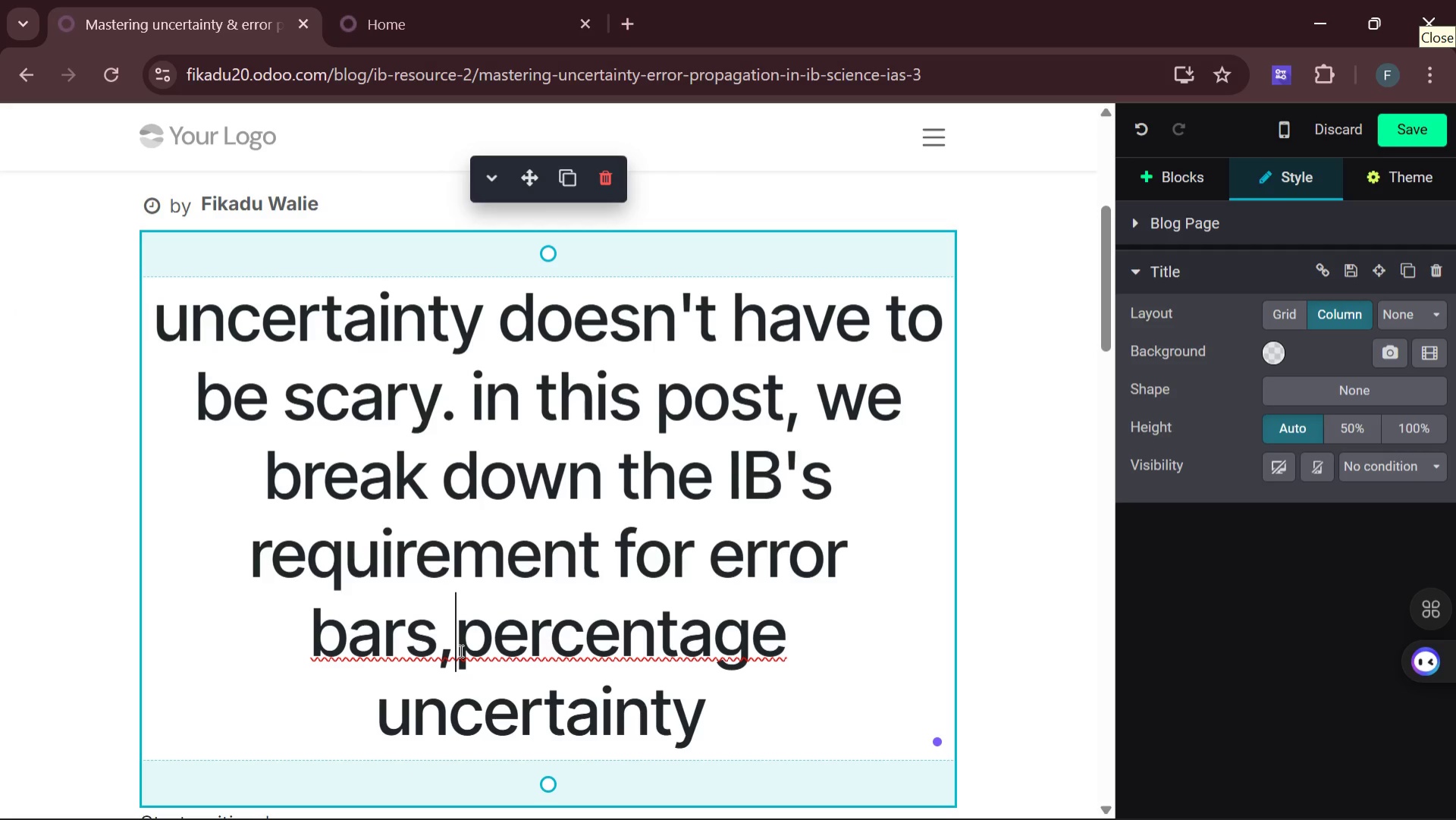 
key(Space)
 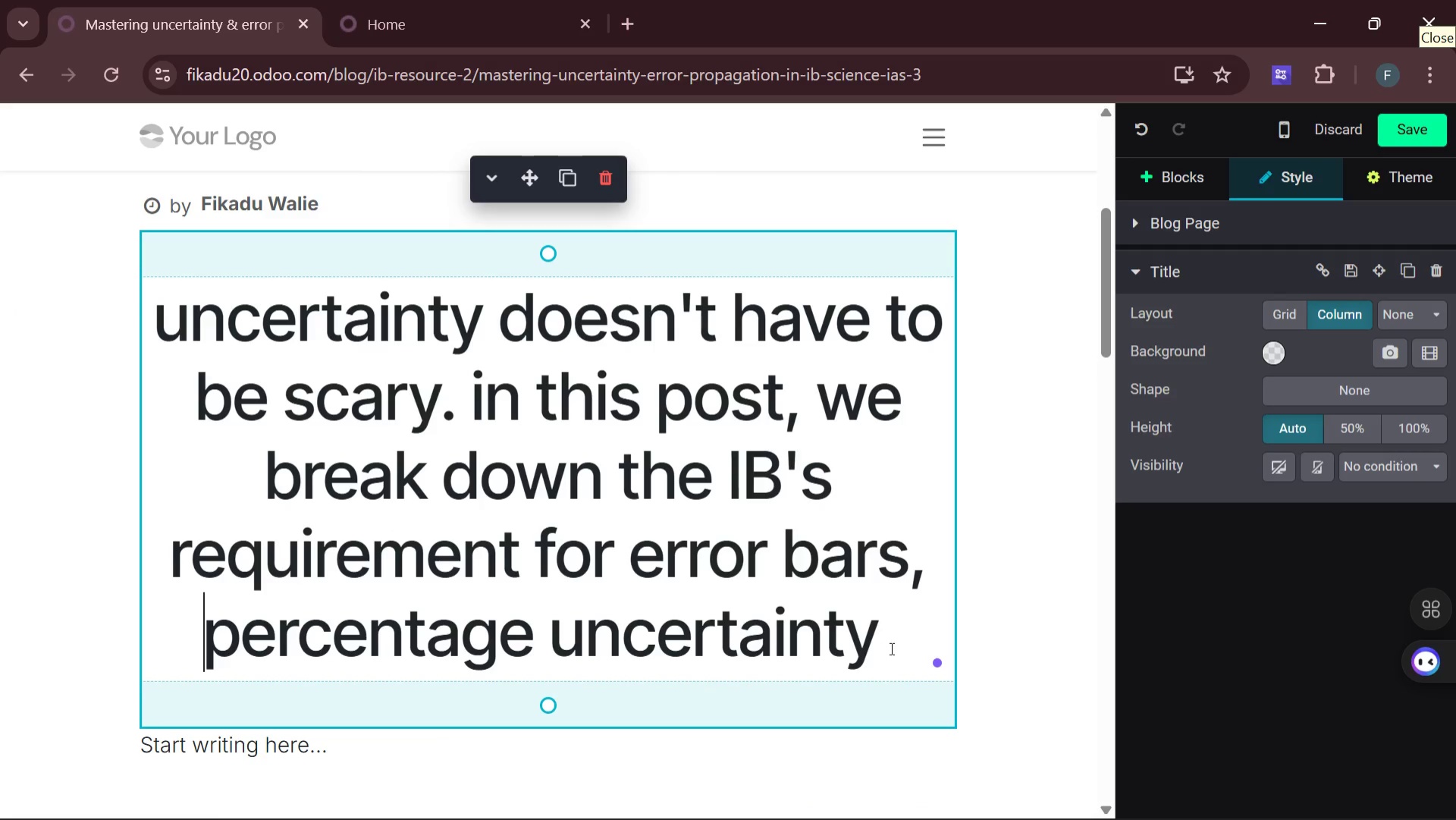 
left_click([892, 640])
 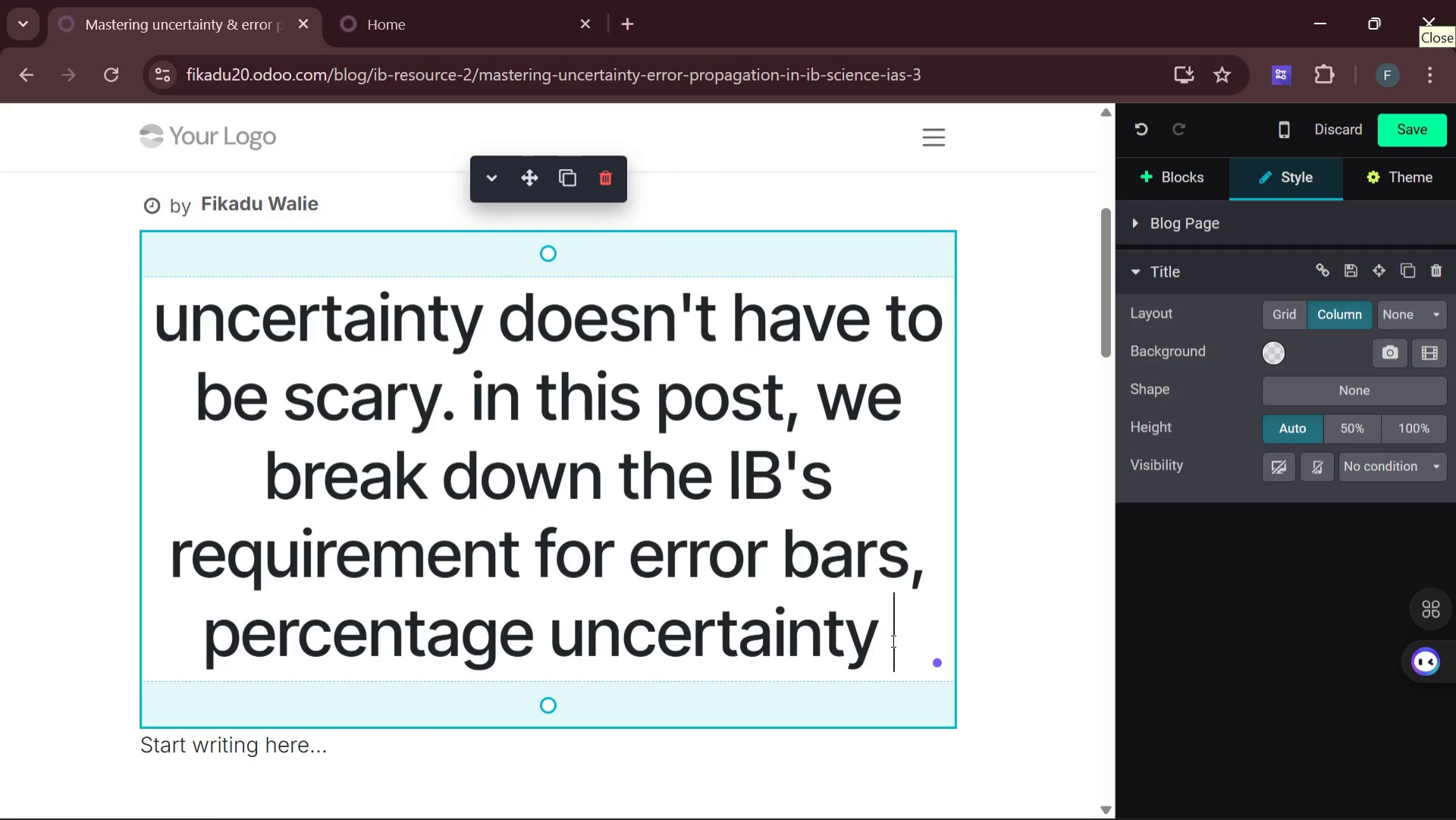 
wait(7.62)
 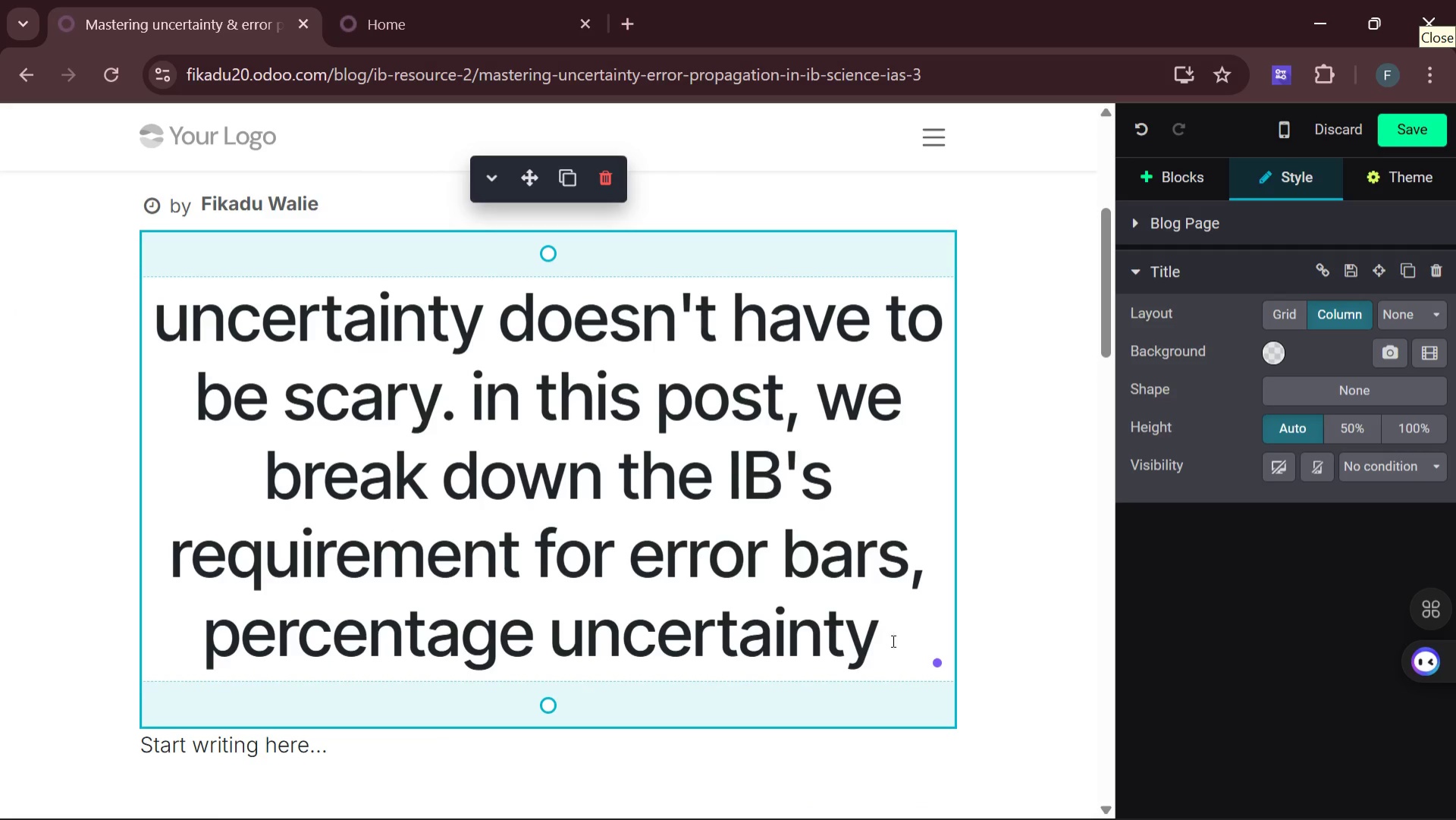 
key(Backspace)
 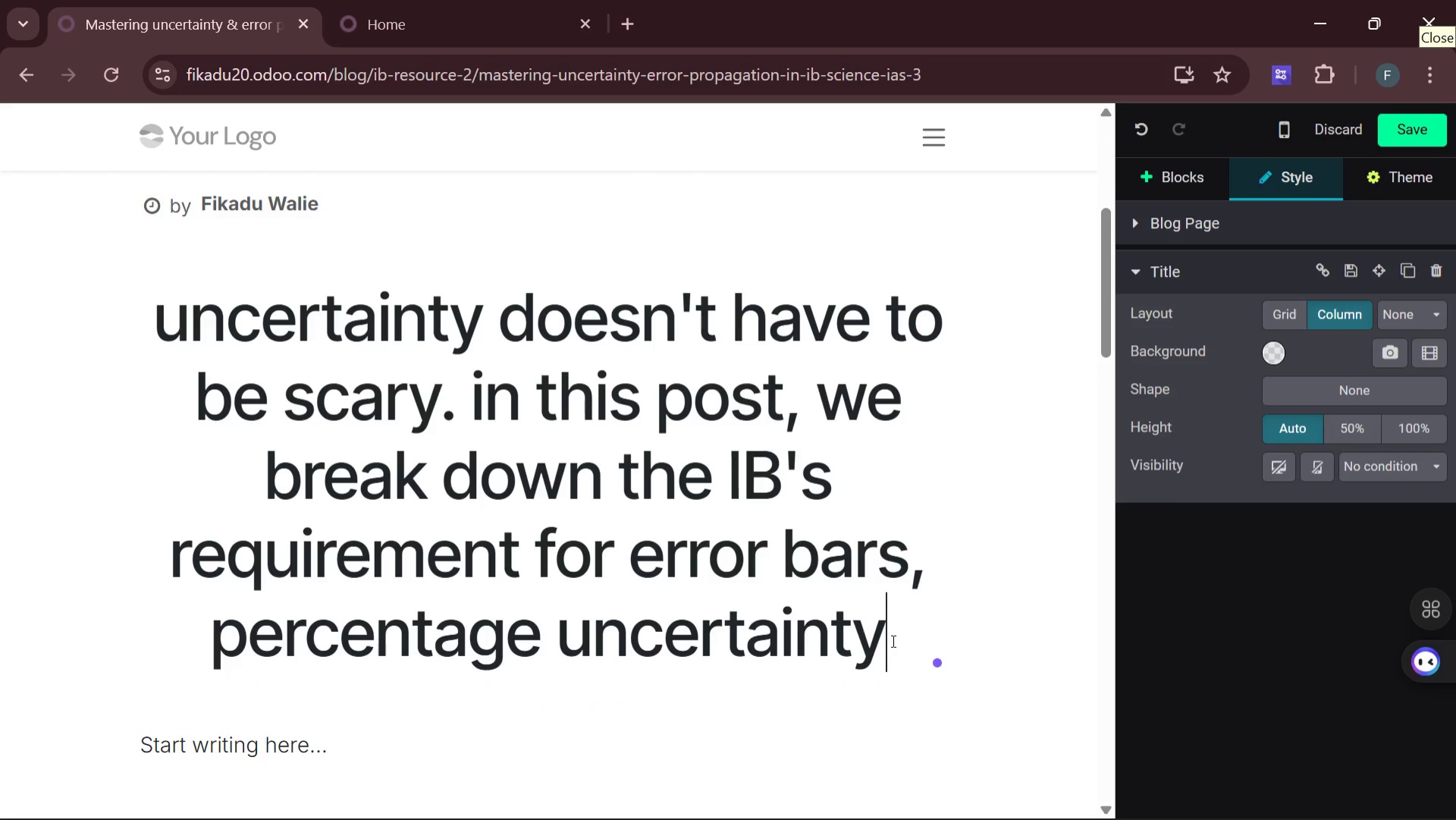 
key(Comma)
 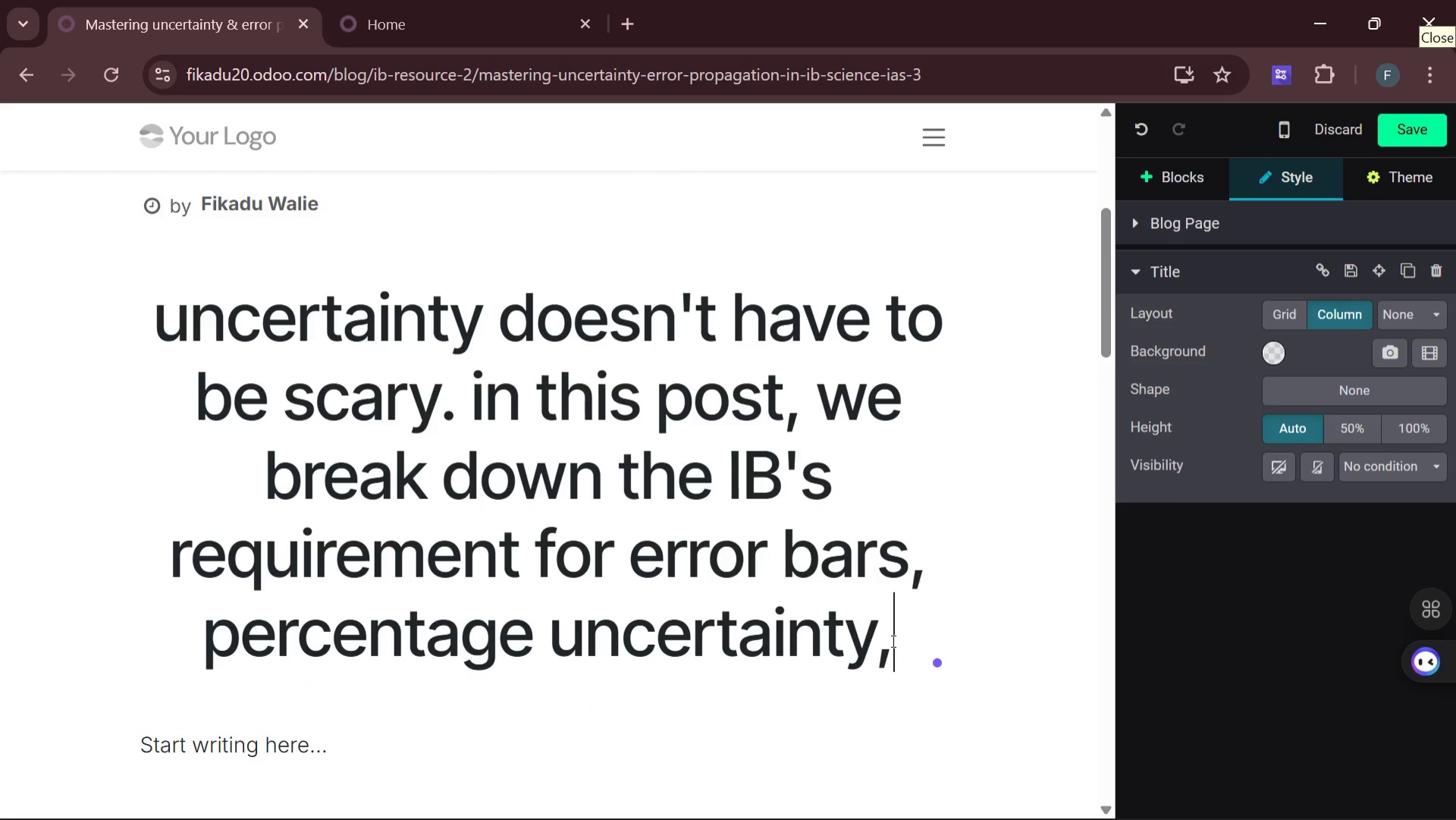 
type( and propagation using a simple pendulum )
 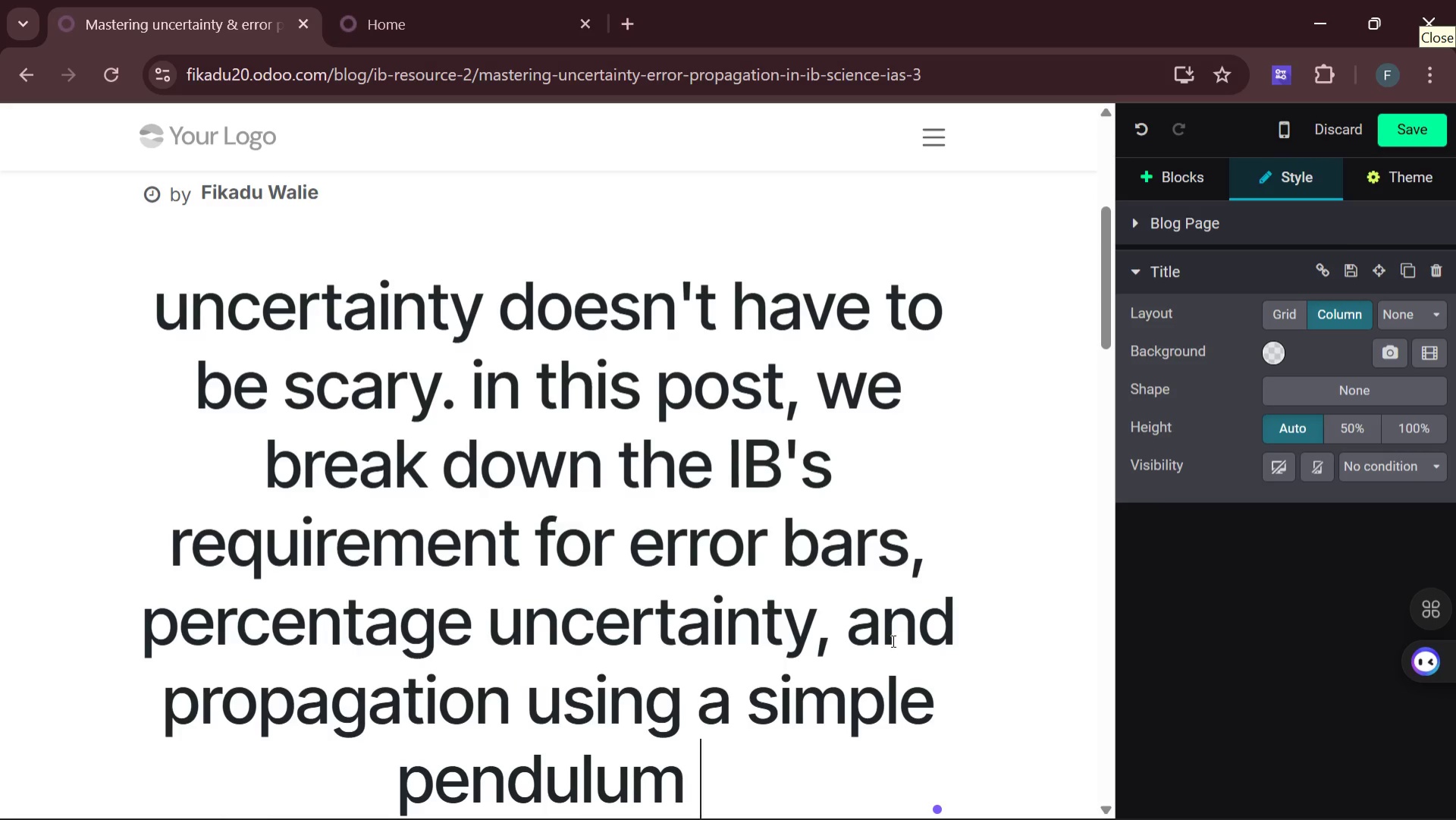 
type(exe)
key(Backspace)
type(periment)
 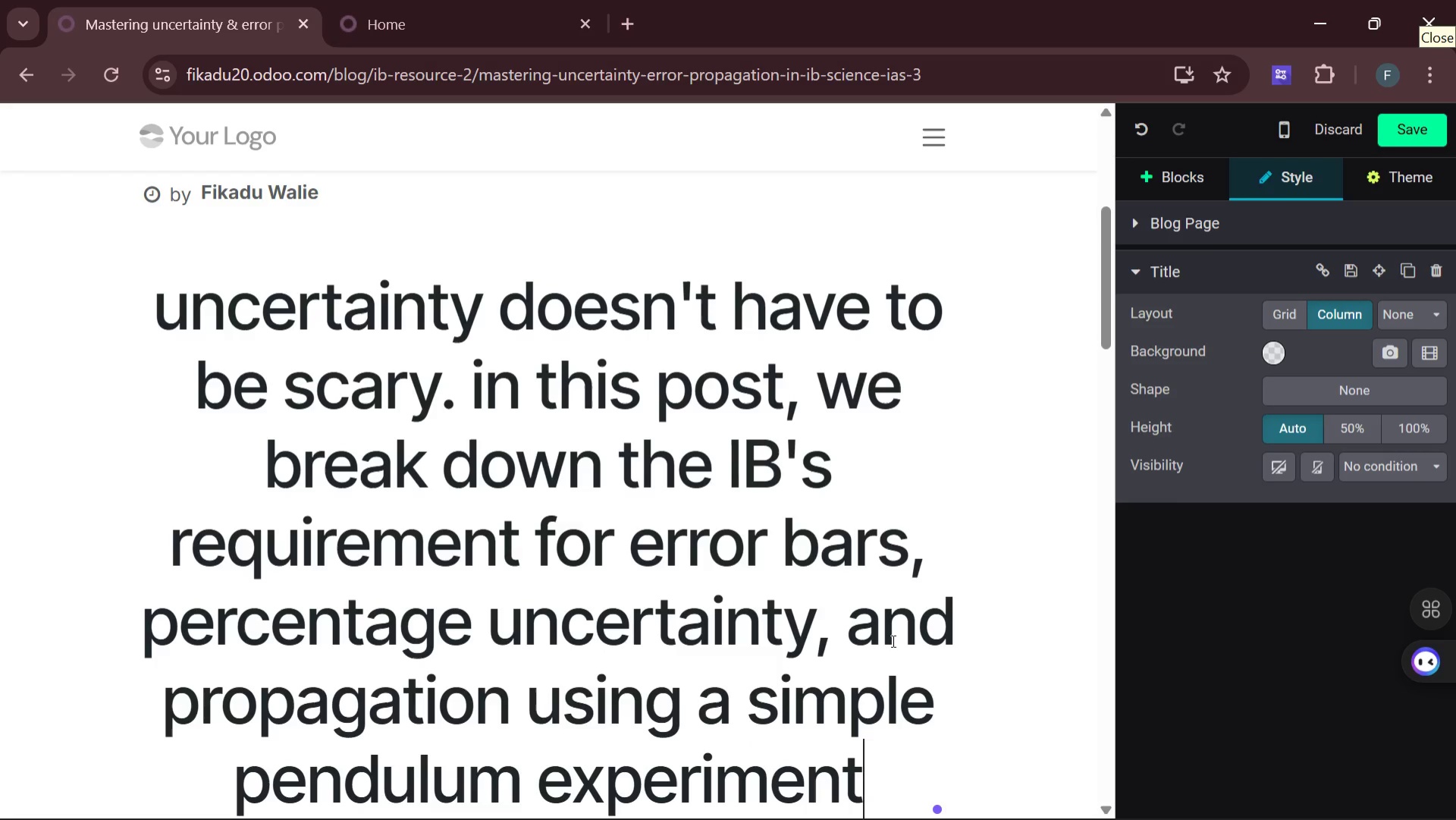 
key(Period)
 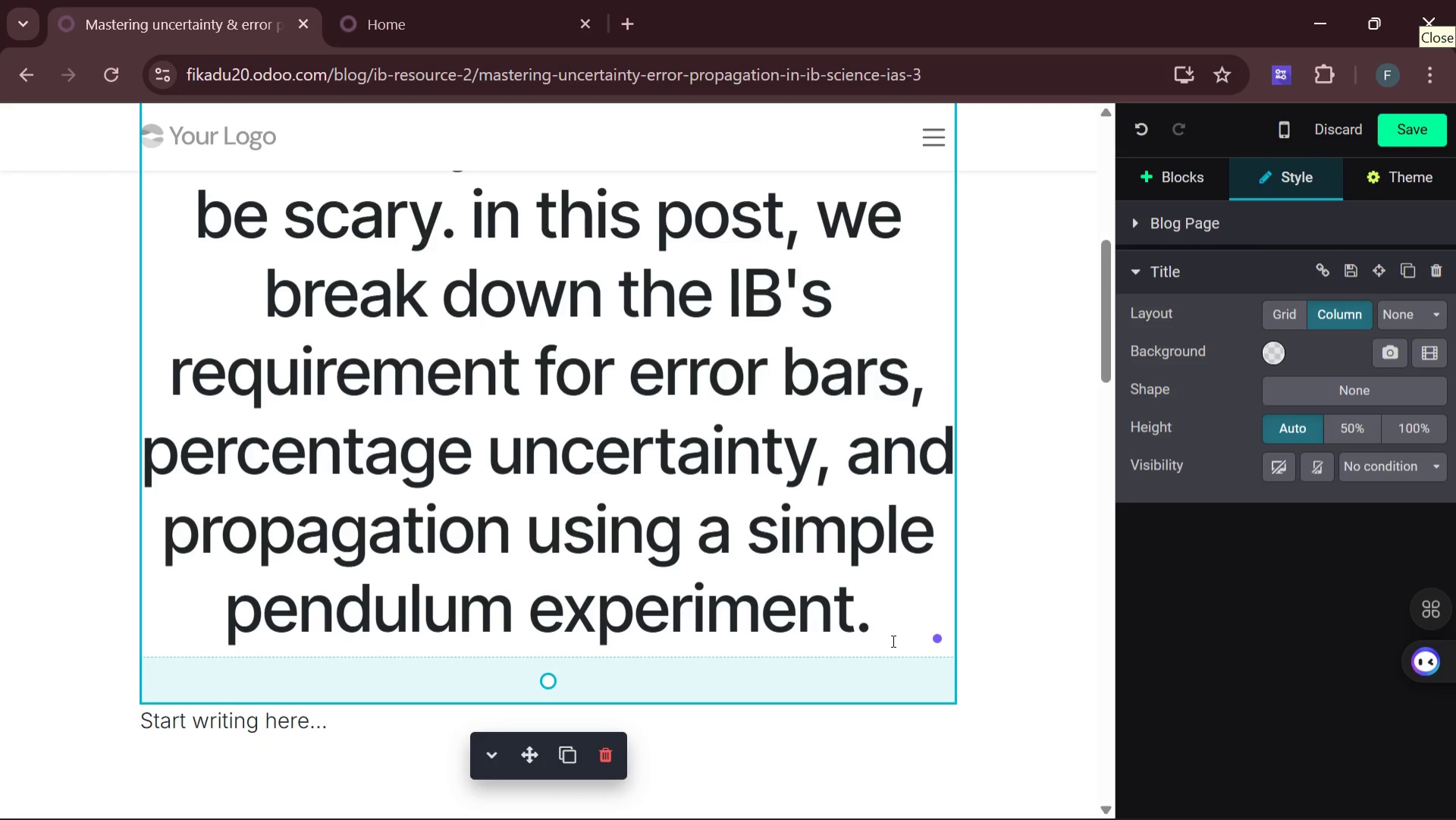 
wait(5.69)
 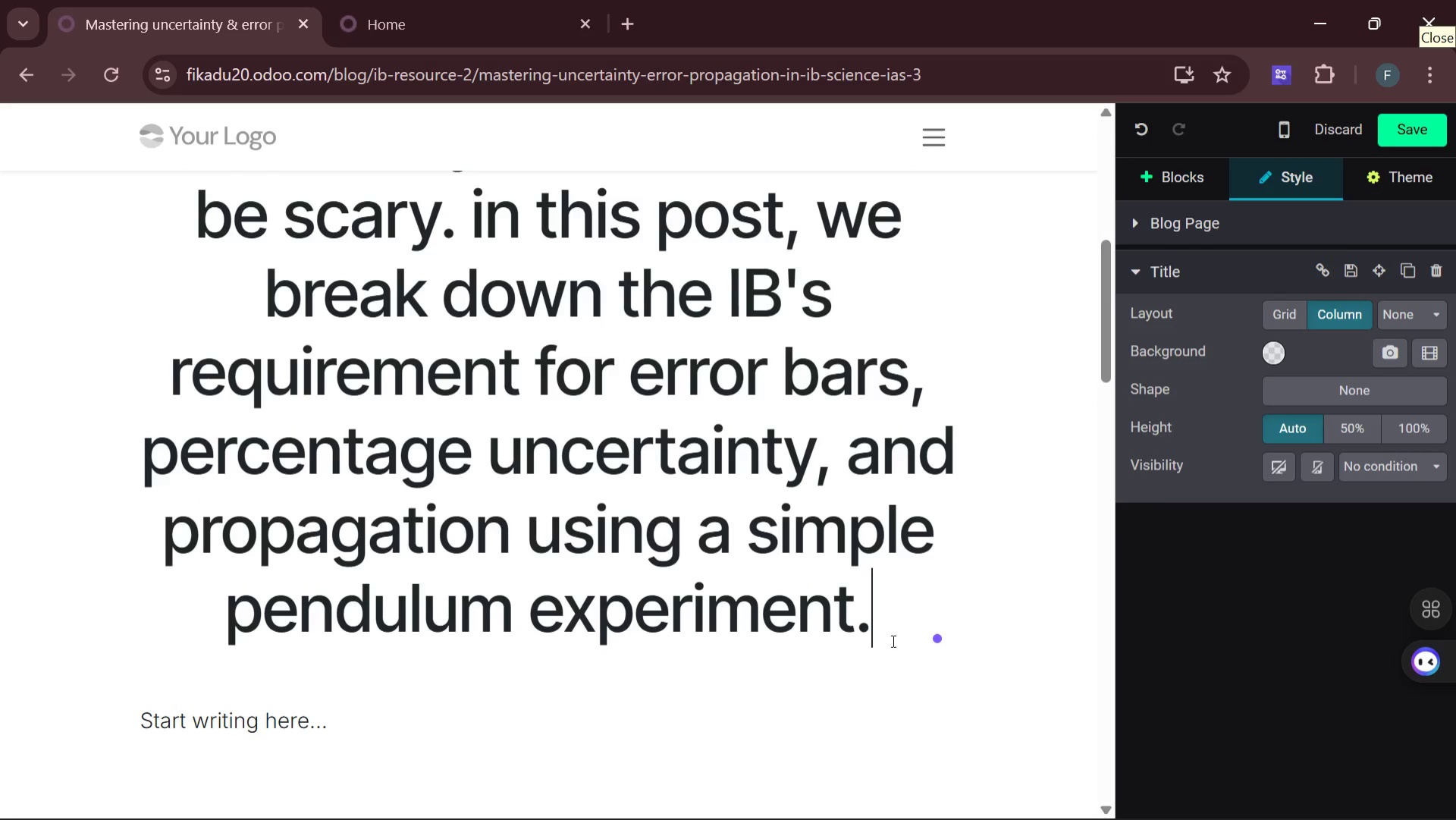 
type(**step1:)
 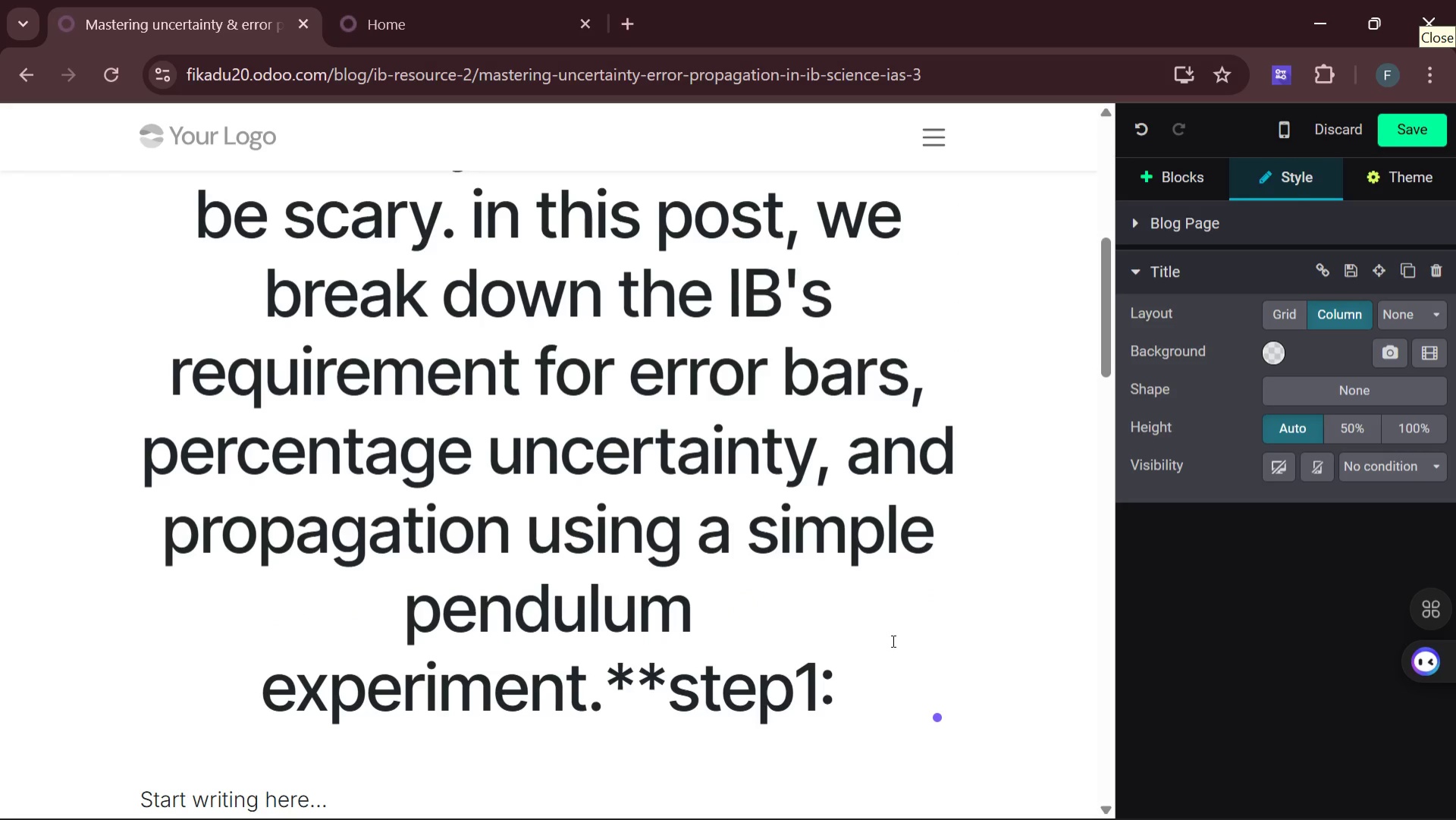 
key(ArrowLeft)
 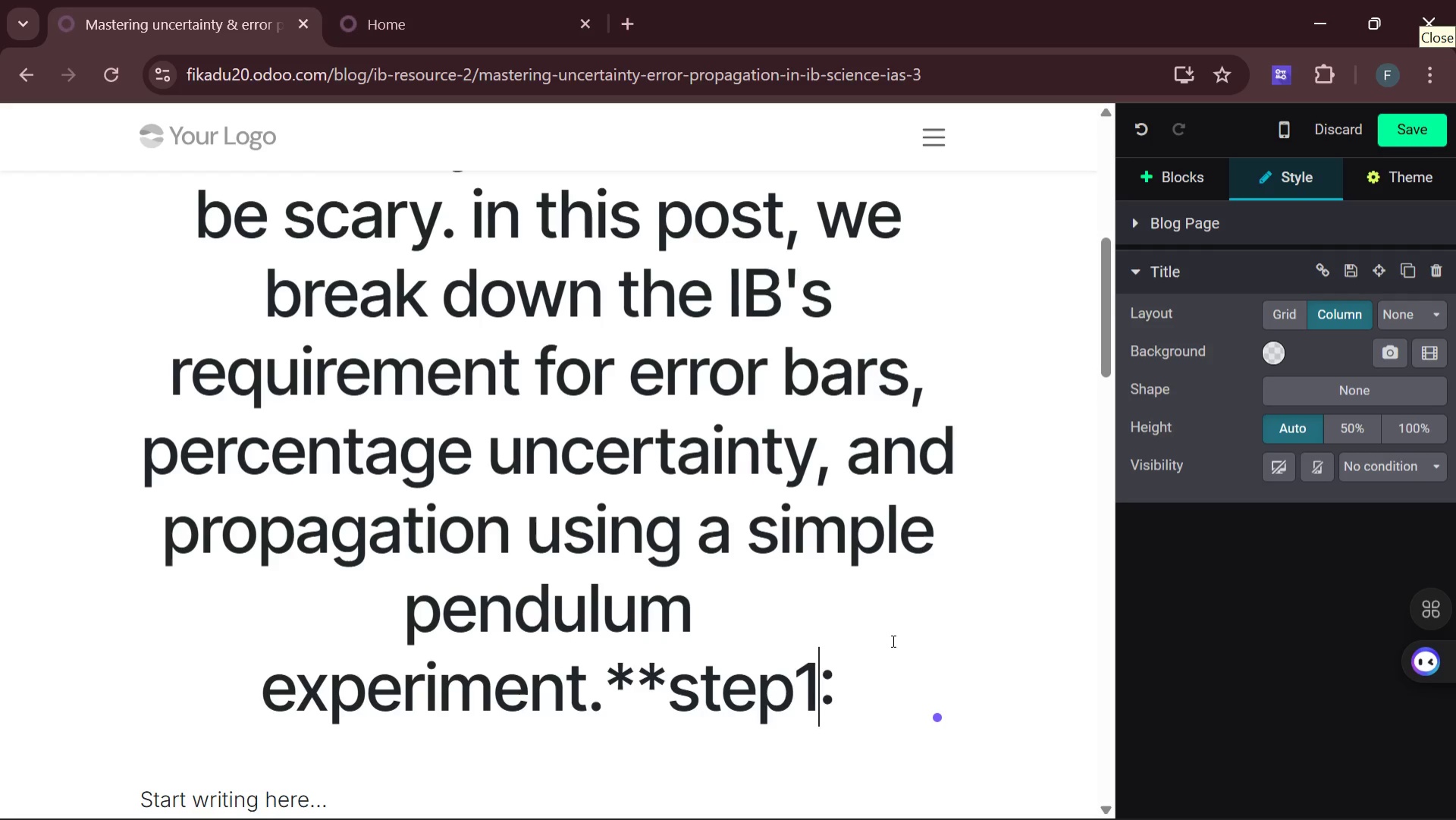 
key(ArrowLeft)
 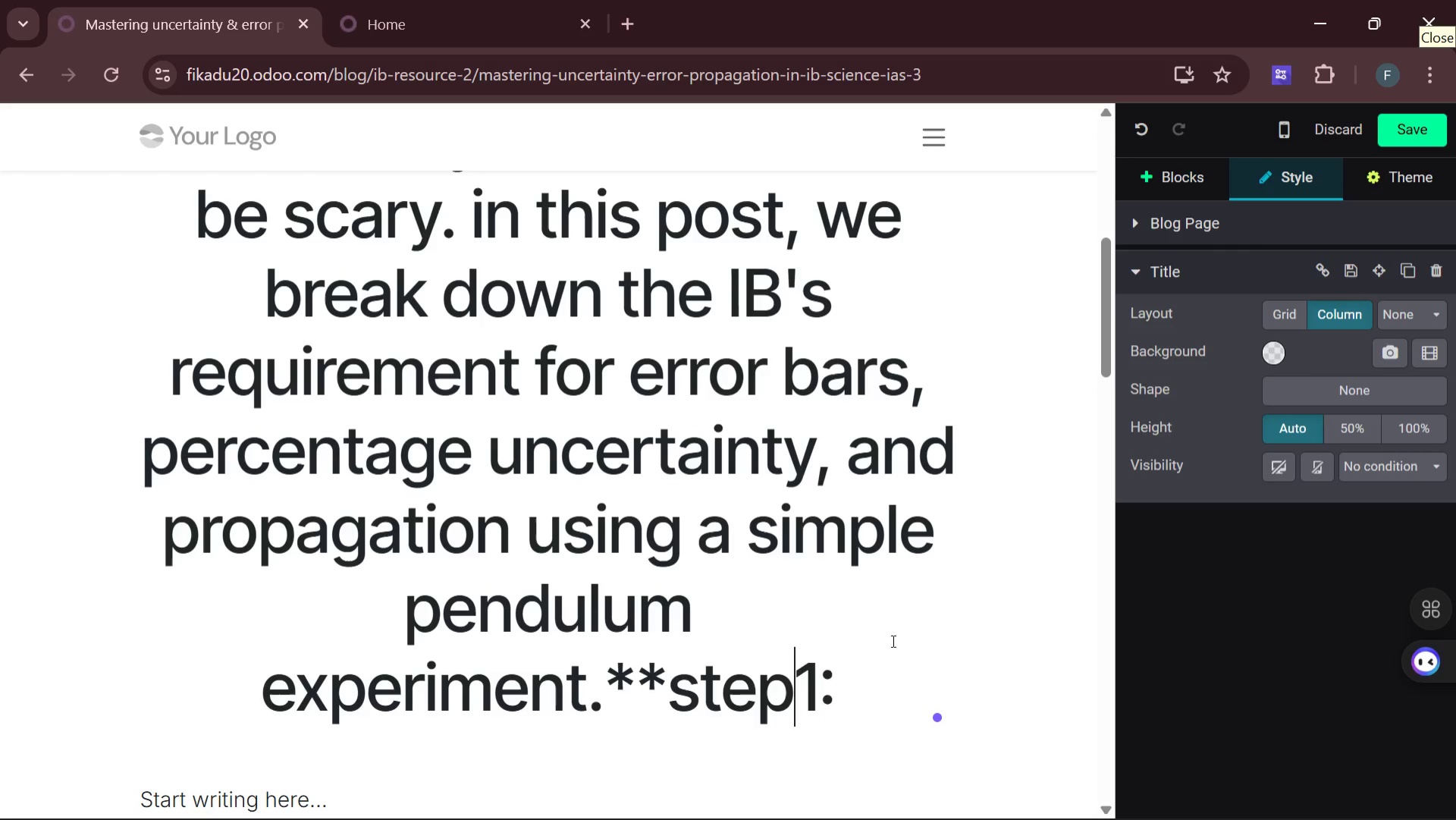 
key(Space)
 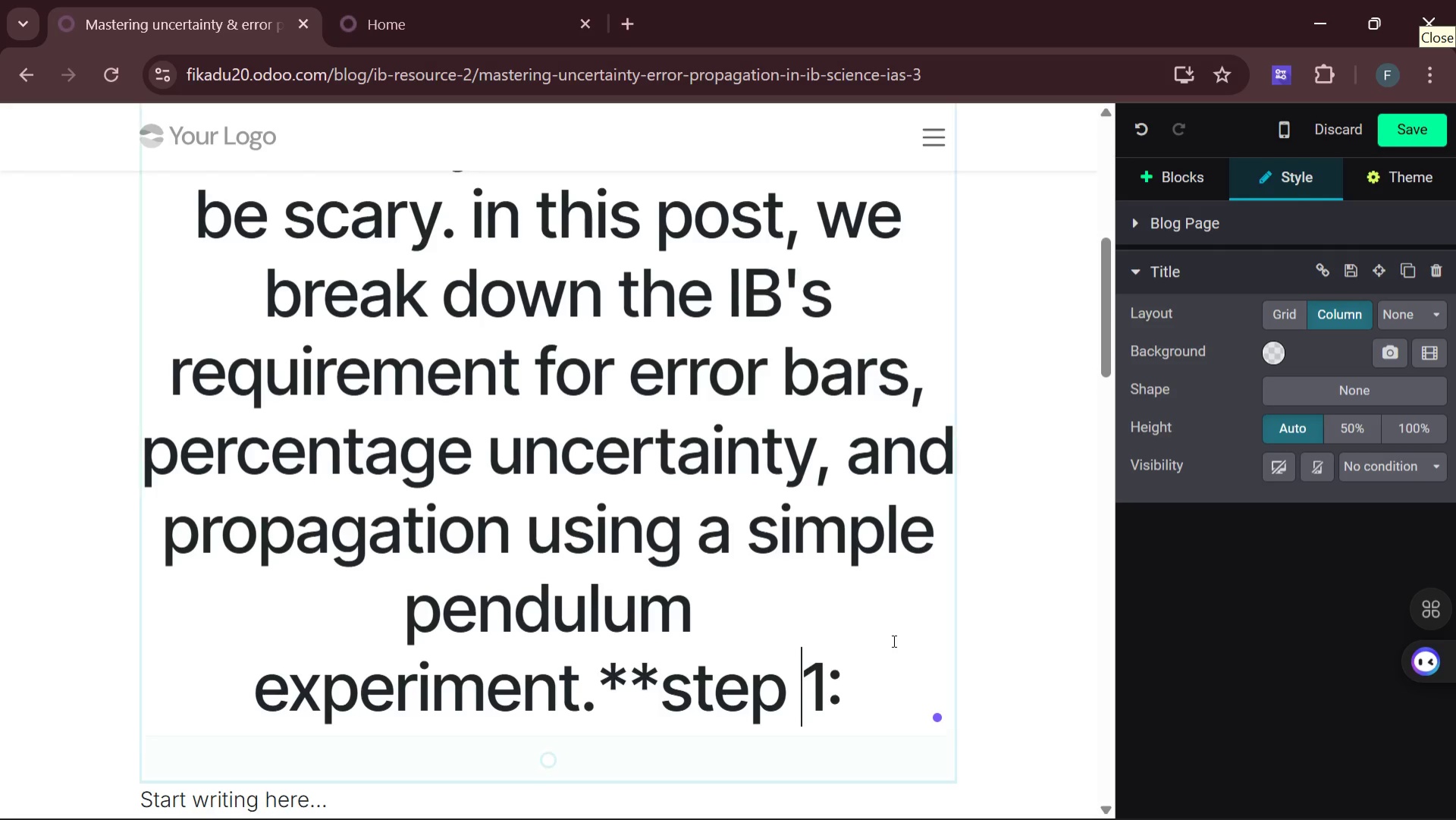 
key(ArrowRight)
 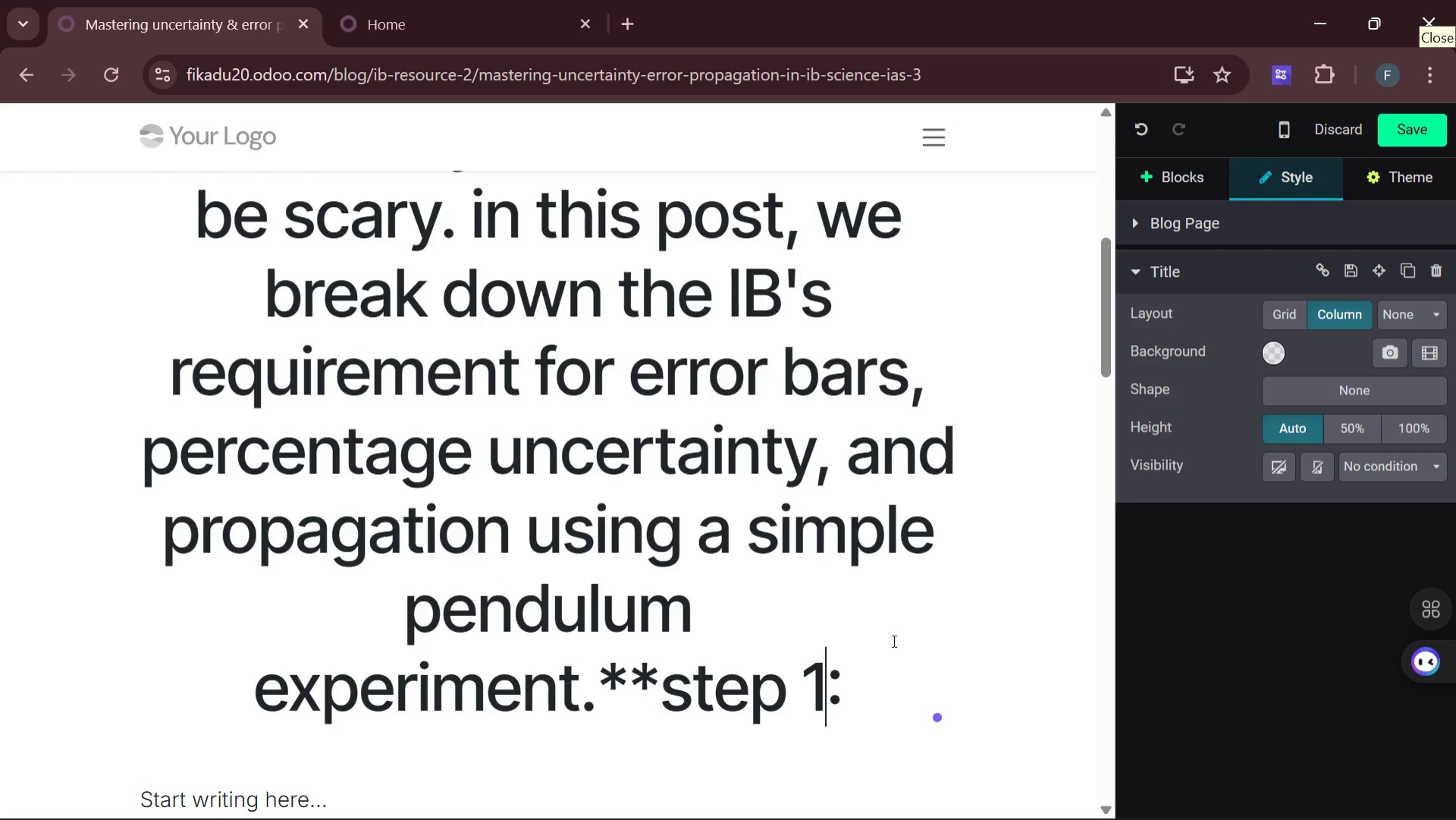 
key(ArrowRight)
 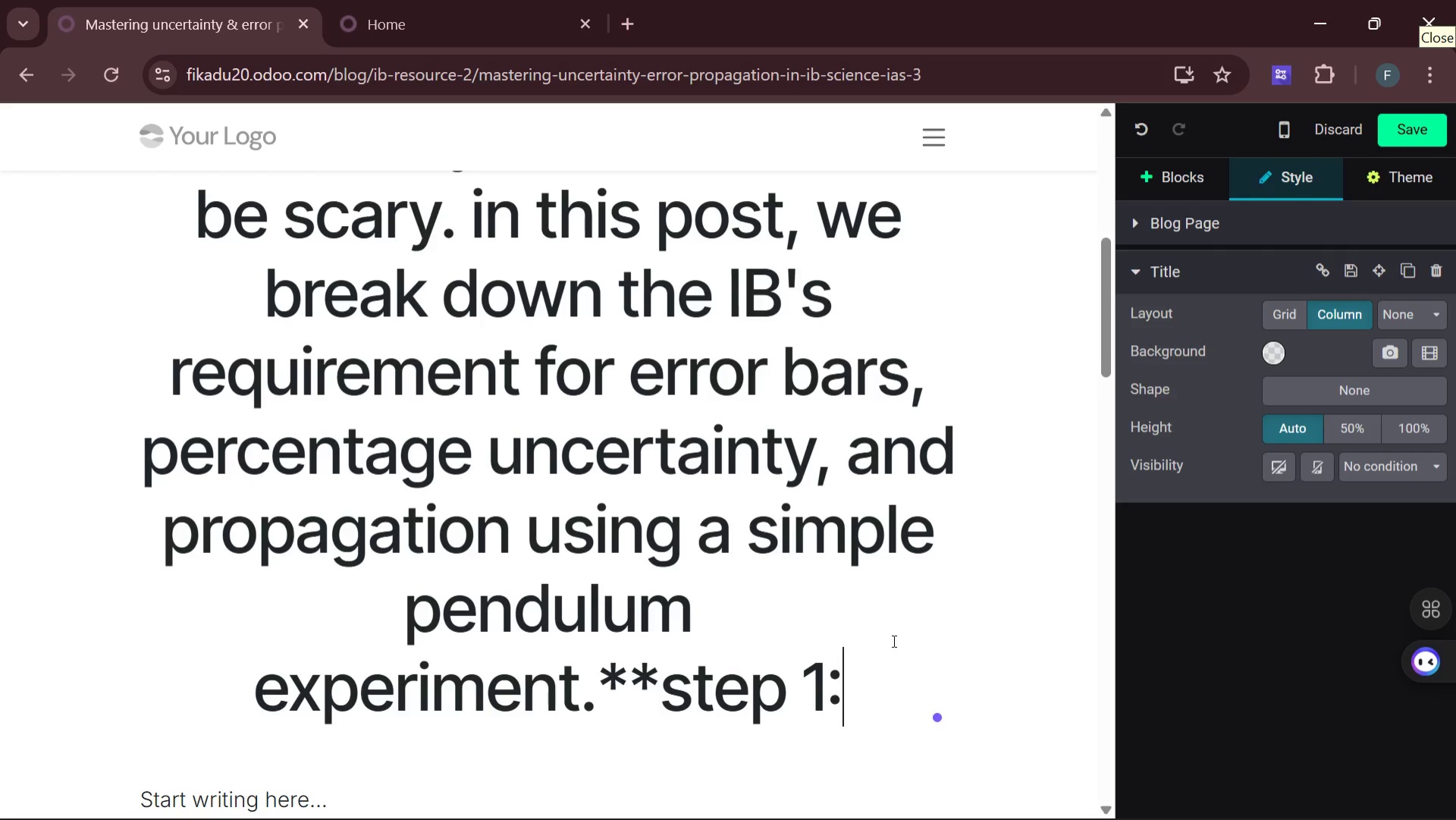 
key(ArrowRight)
 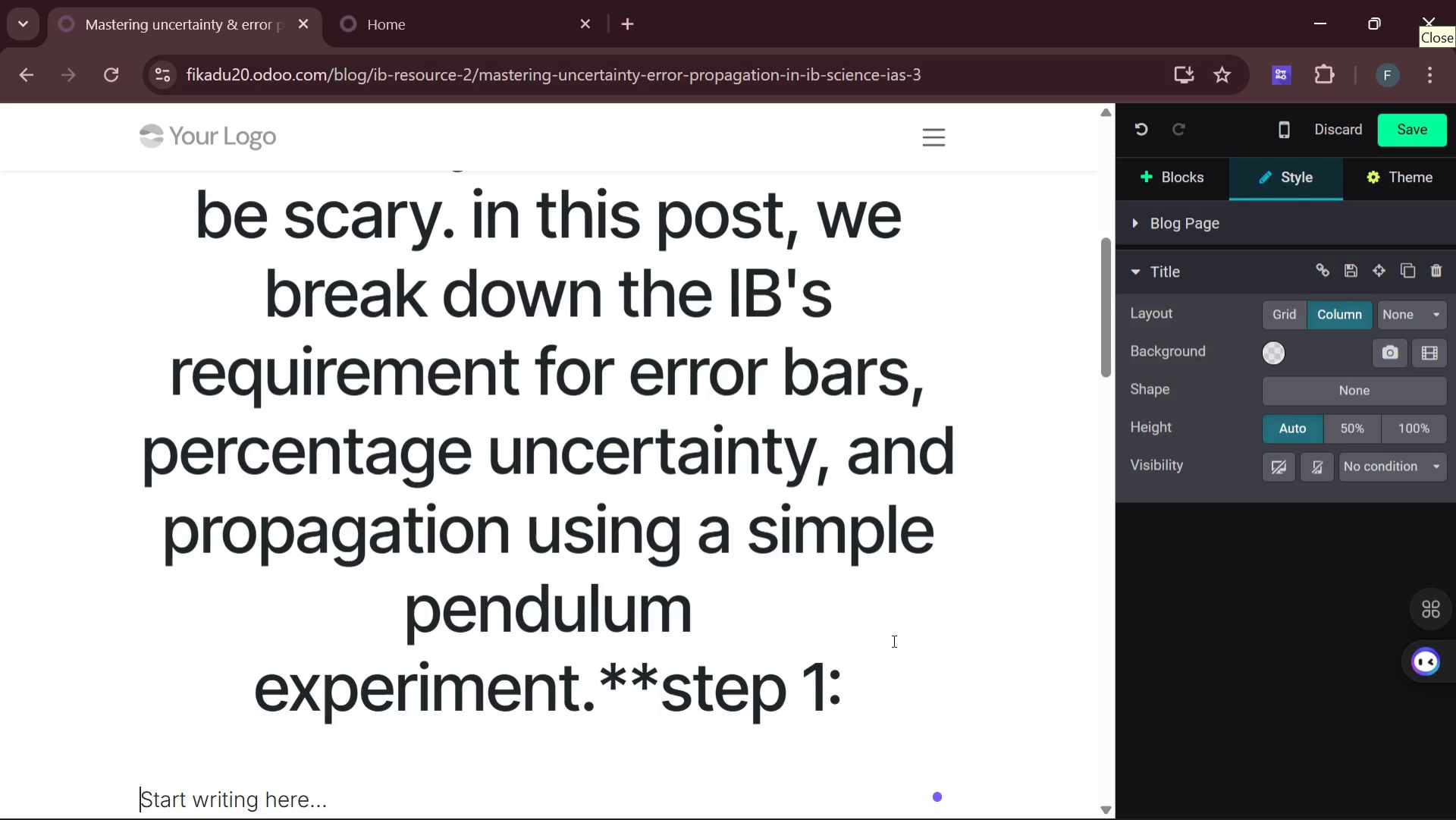 
type(estmate )
key(Backspace)
key(Backspace)
key(Backspace)
key(Backspace)
key(Backspace)
key(Backspace)
key(Backspace)
key(Backspace)
 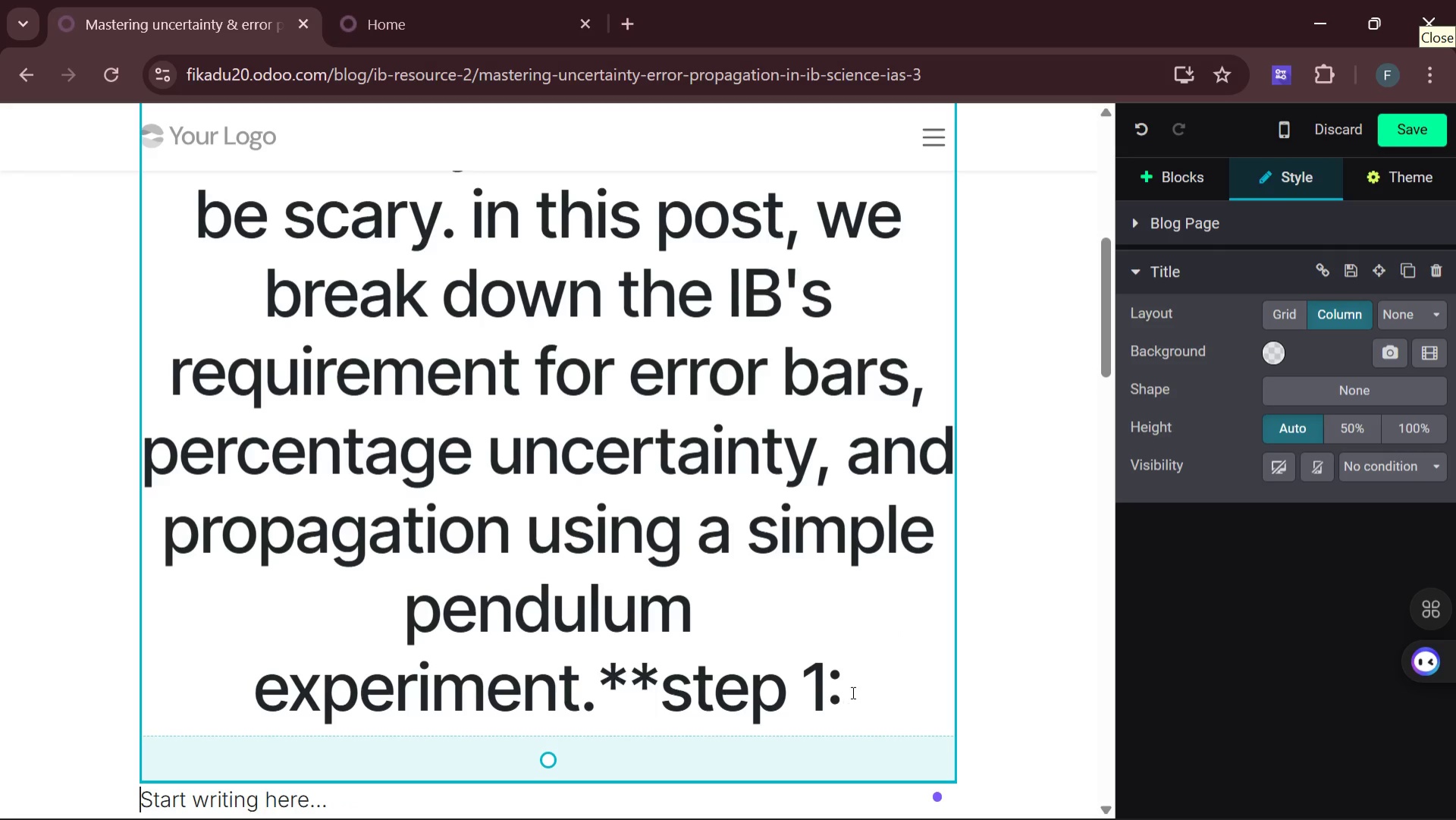 
left_click([854, 687])
 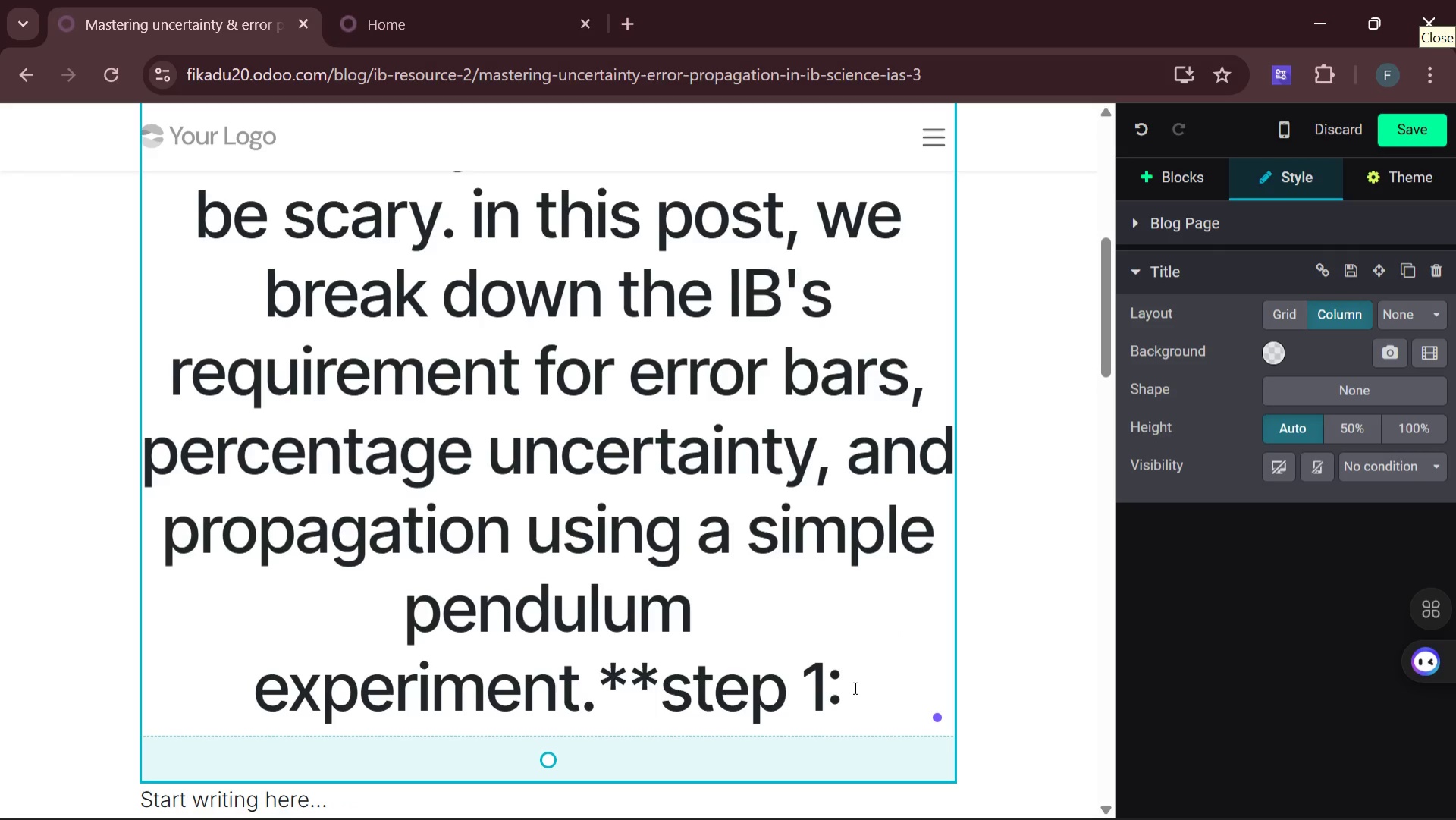 
type(es)
 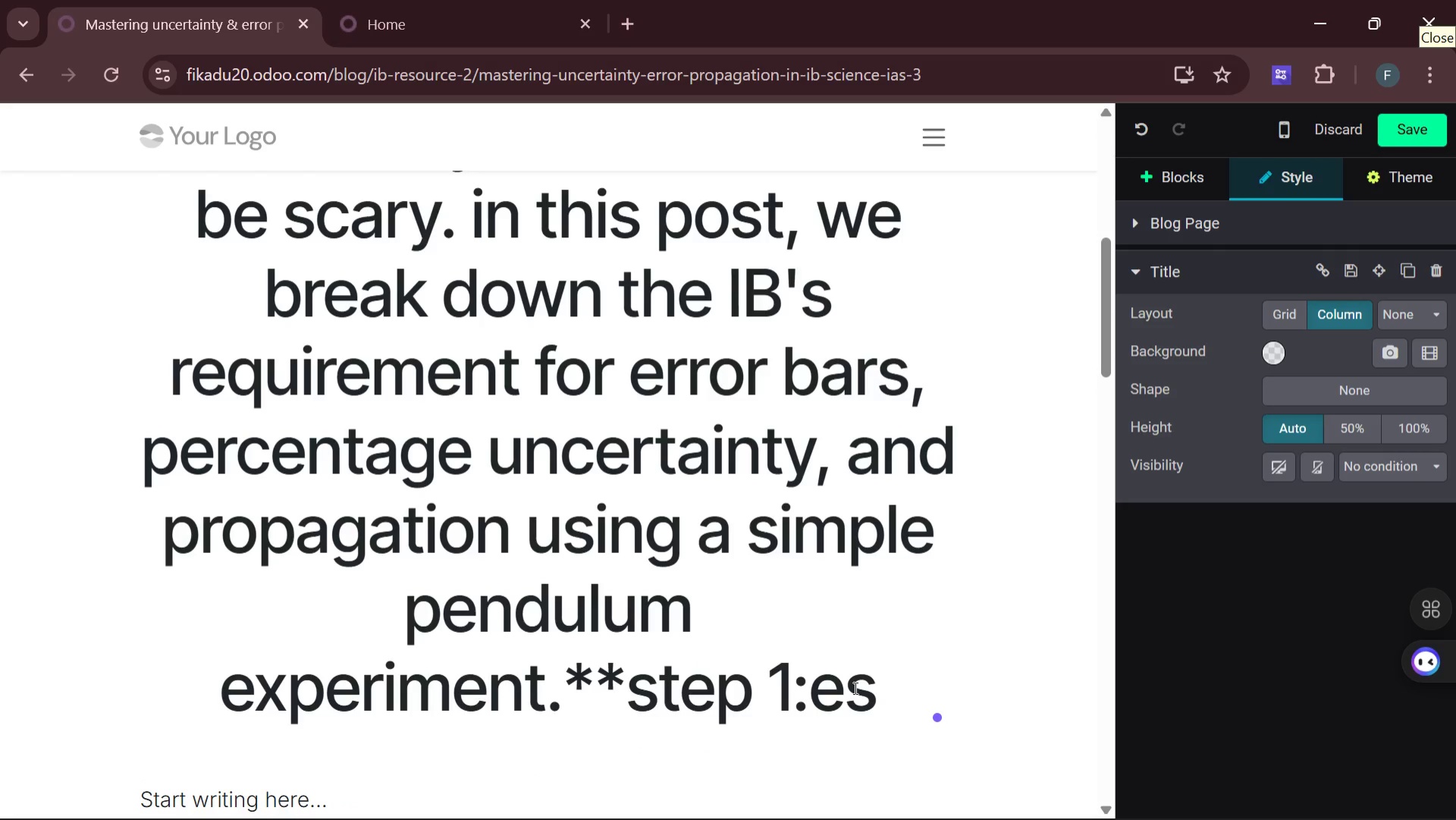 
type(timate )
 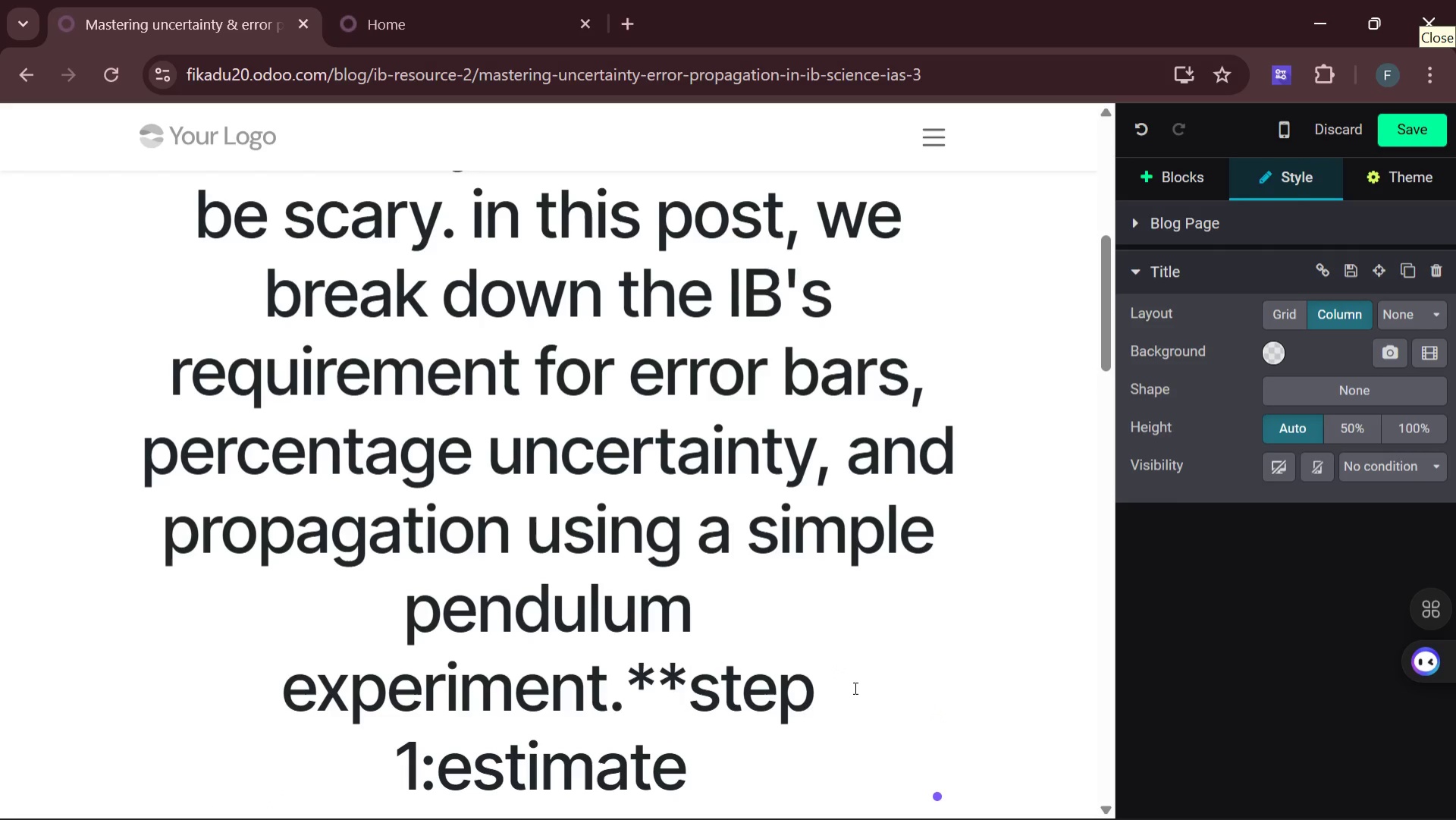 
wait(5.51)
 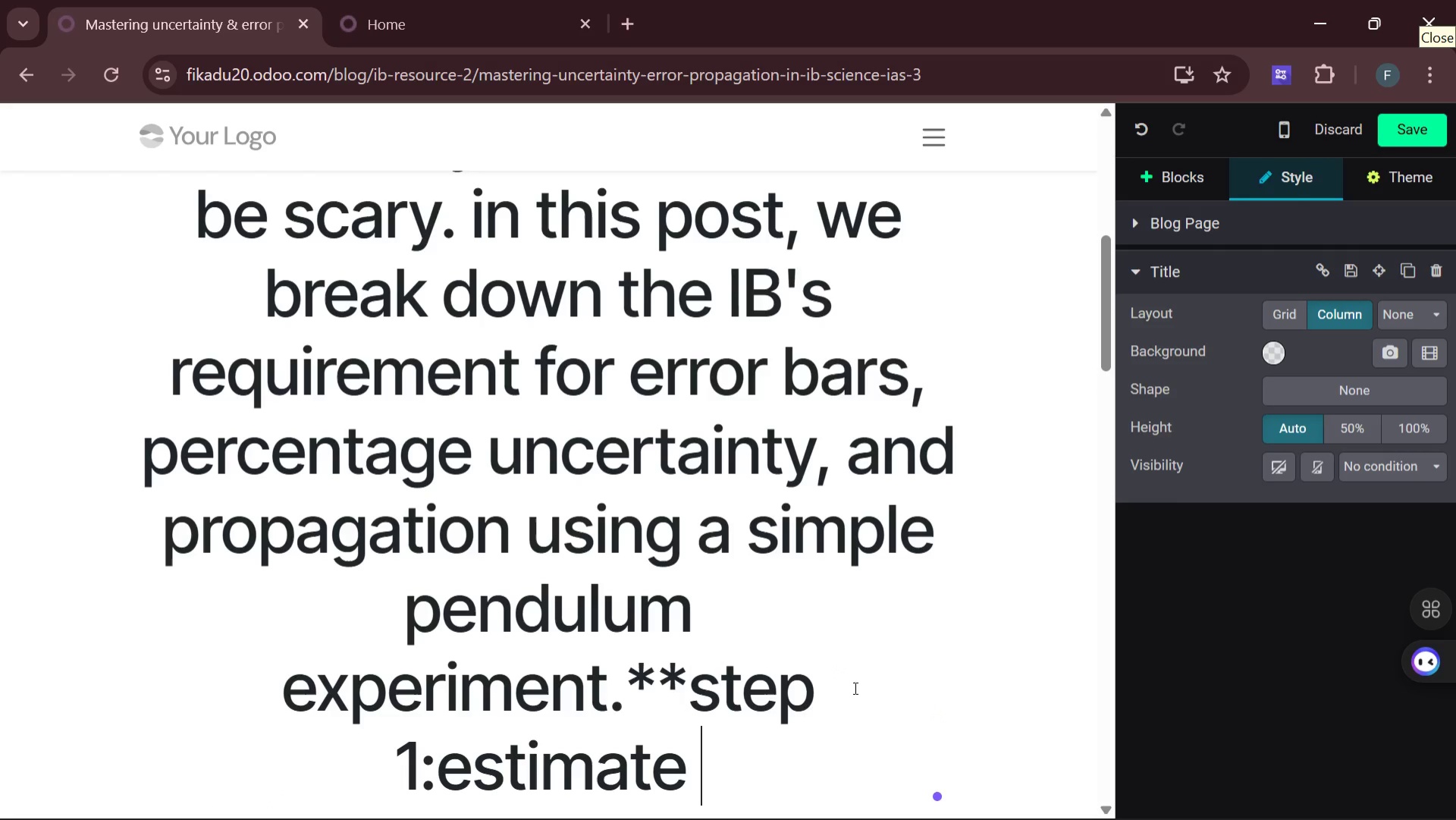 
type(instrument uncertainty )
key(Backspace)
type(** for a ruler with 1mm)
 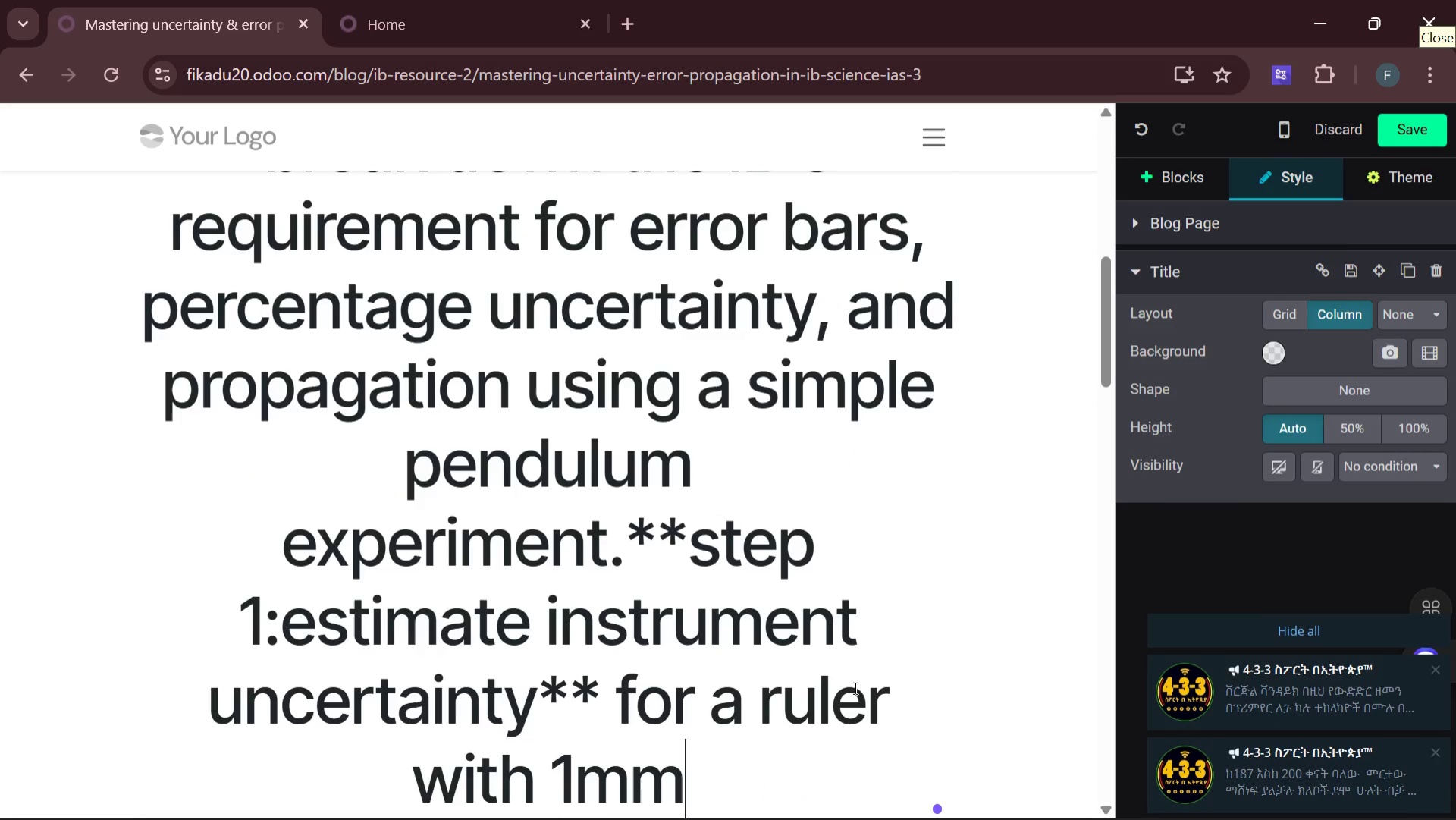 
type( division )
key(Backspace)
type(s, uncertainty )
 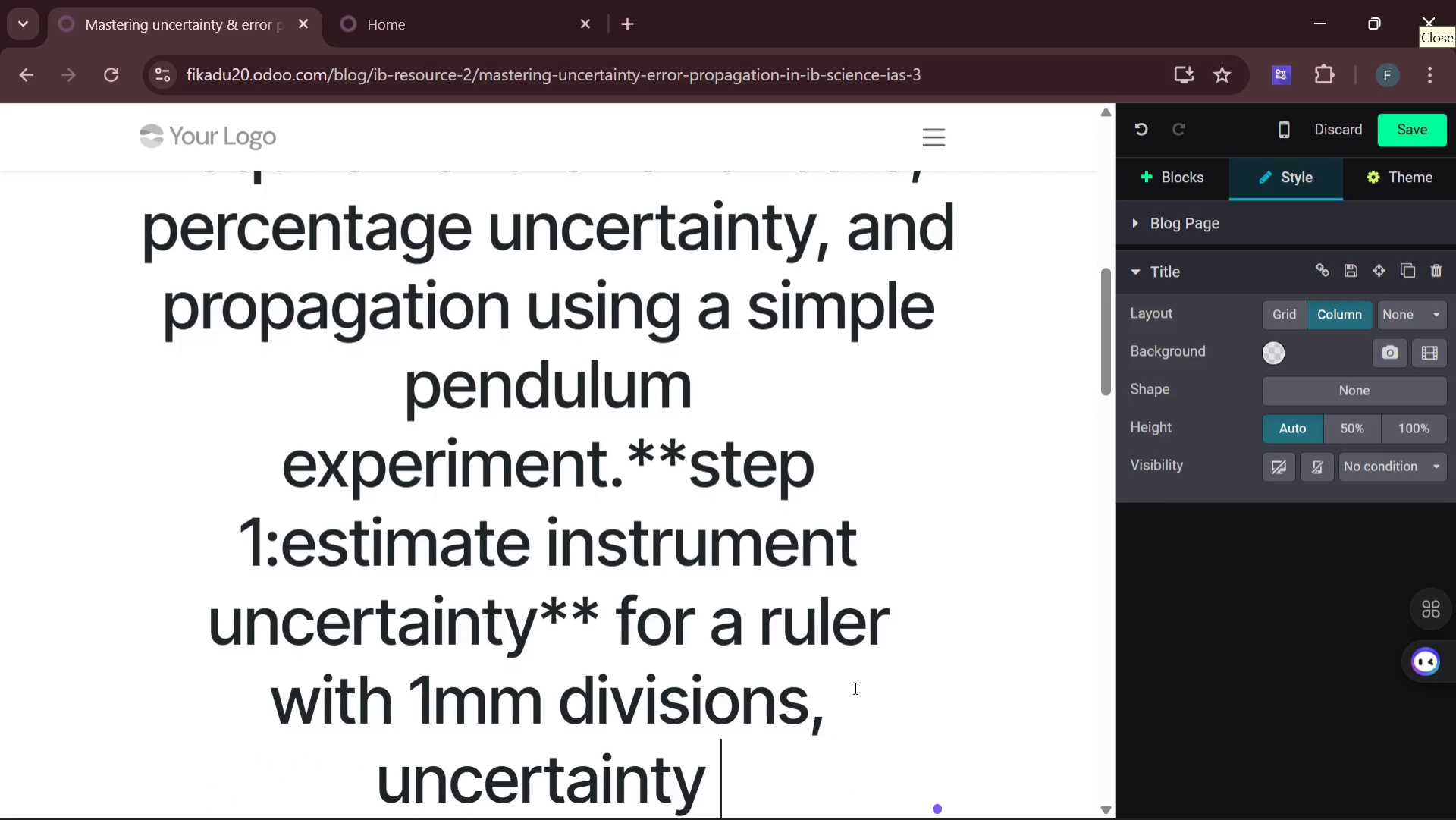 
key(Equal)
 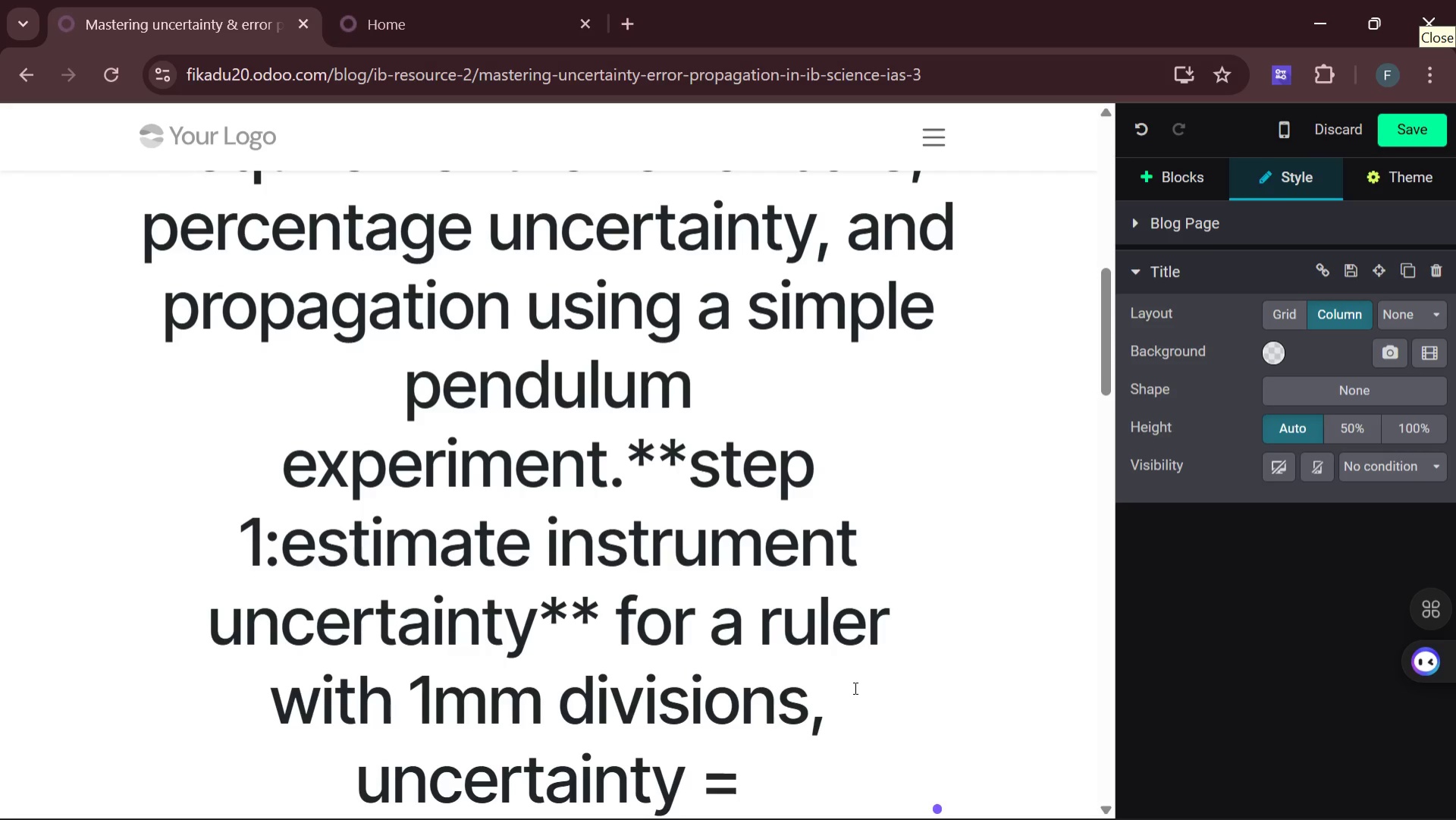 
key(Space)
 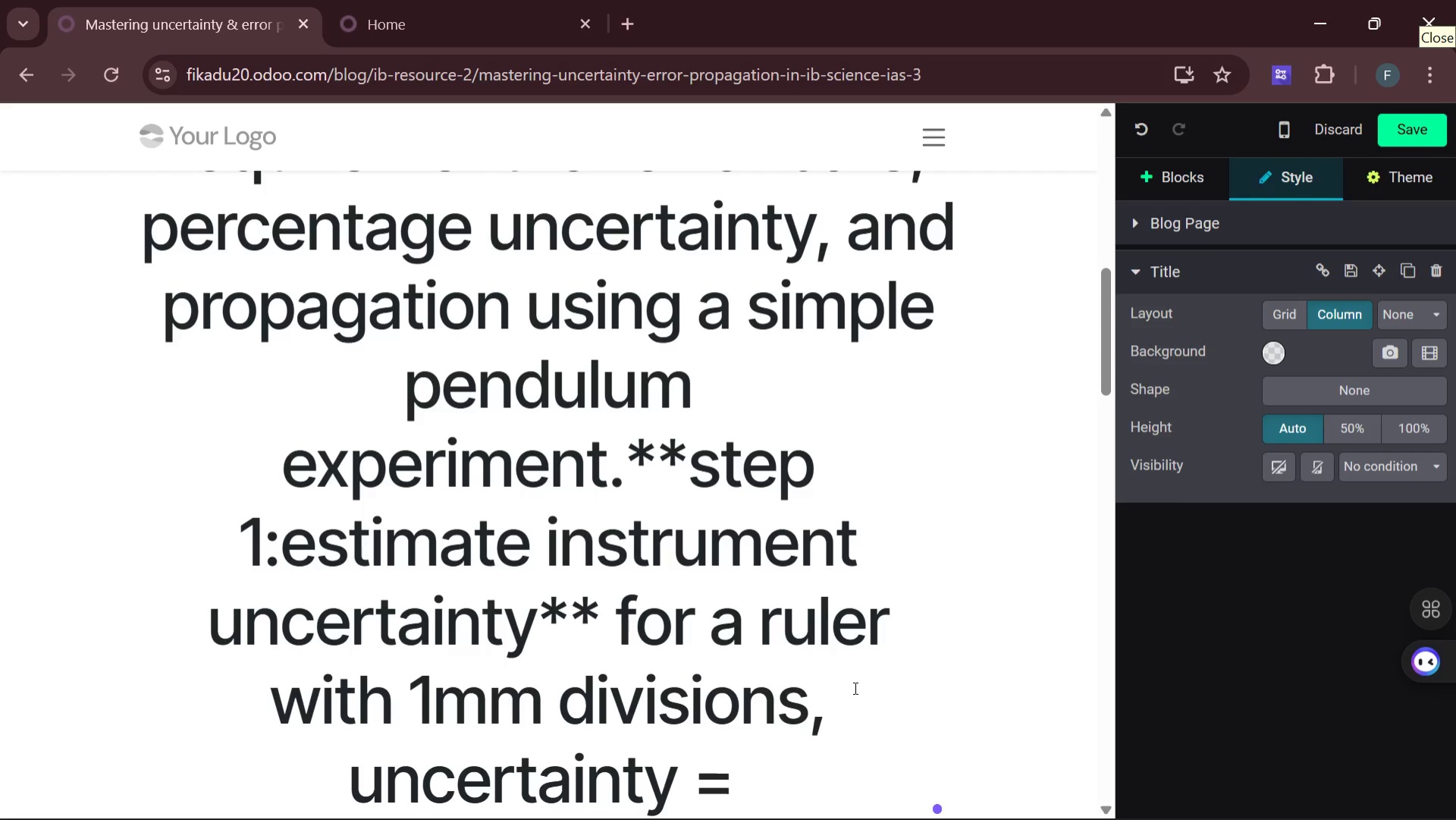 
key(Shift+ShiftRight)
 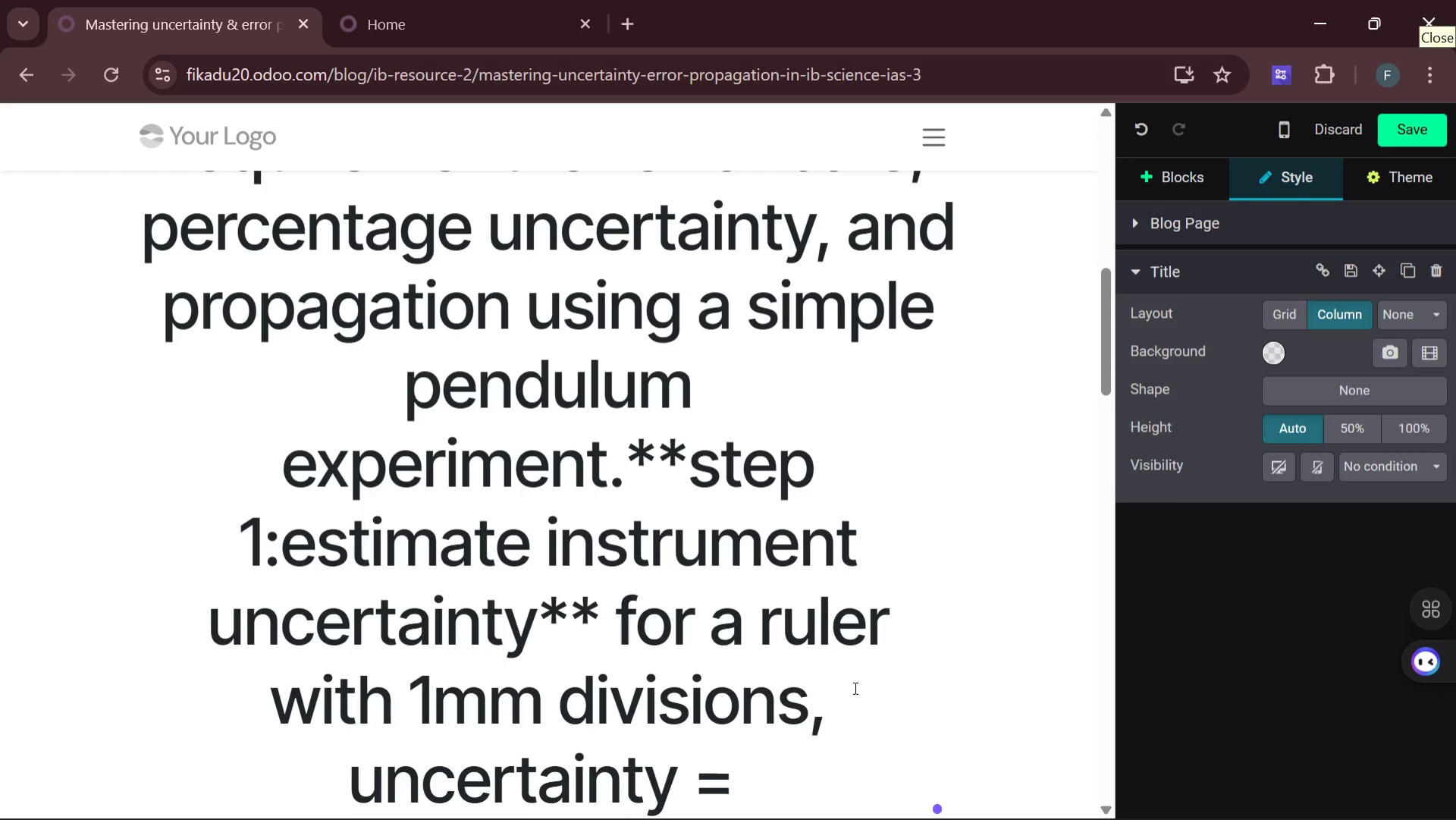 
key(Shift+Equal)
 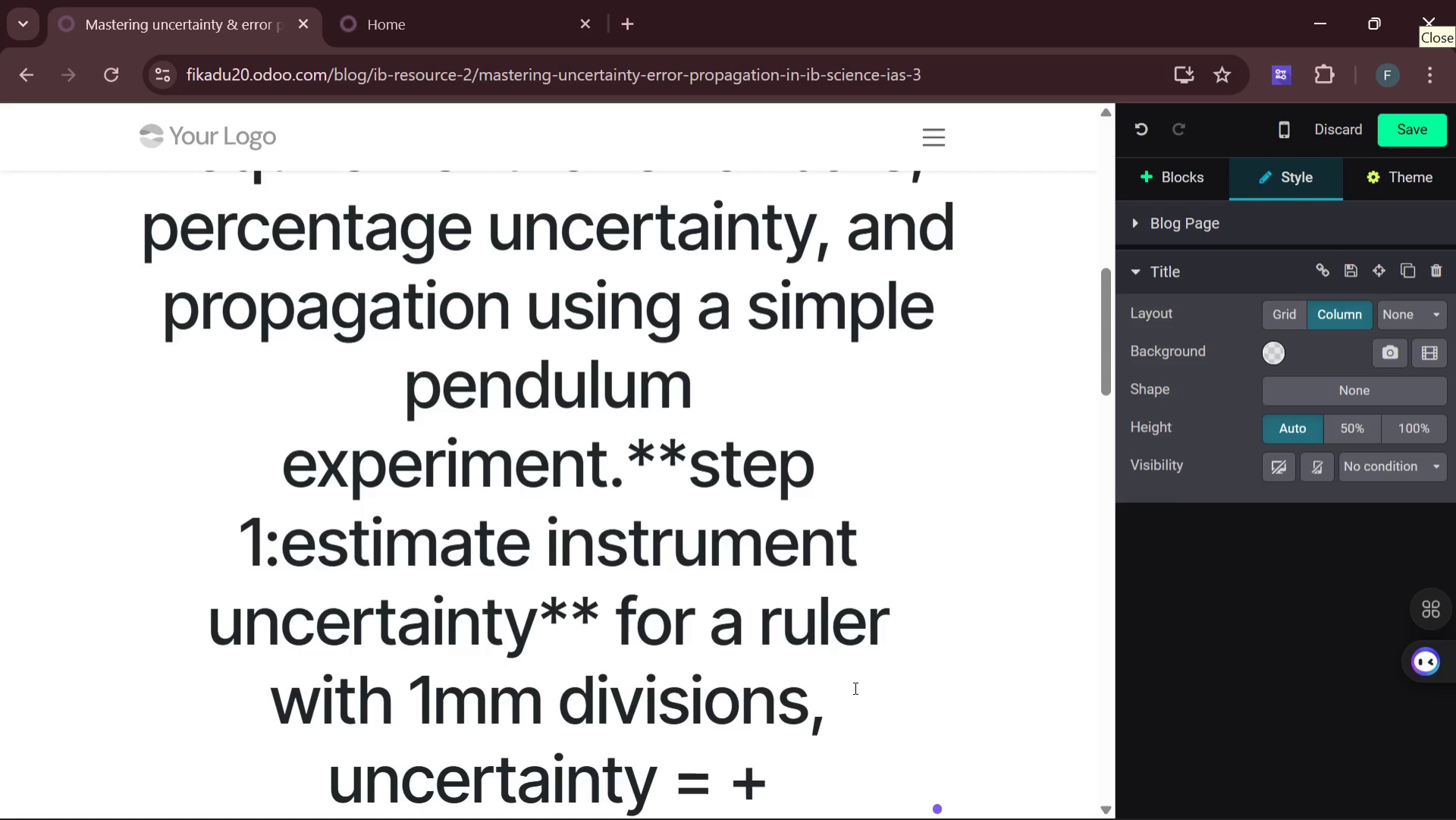 
key(Shift+Minus)
 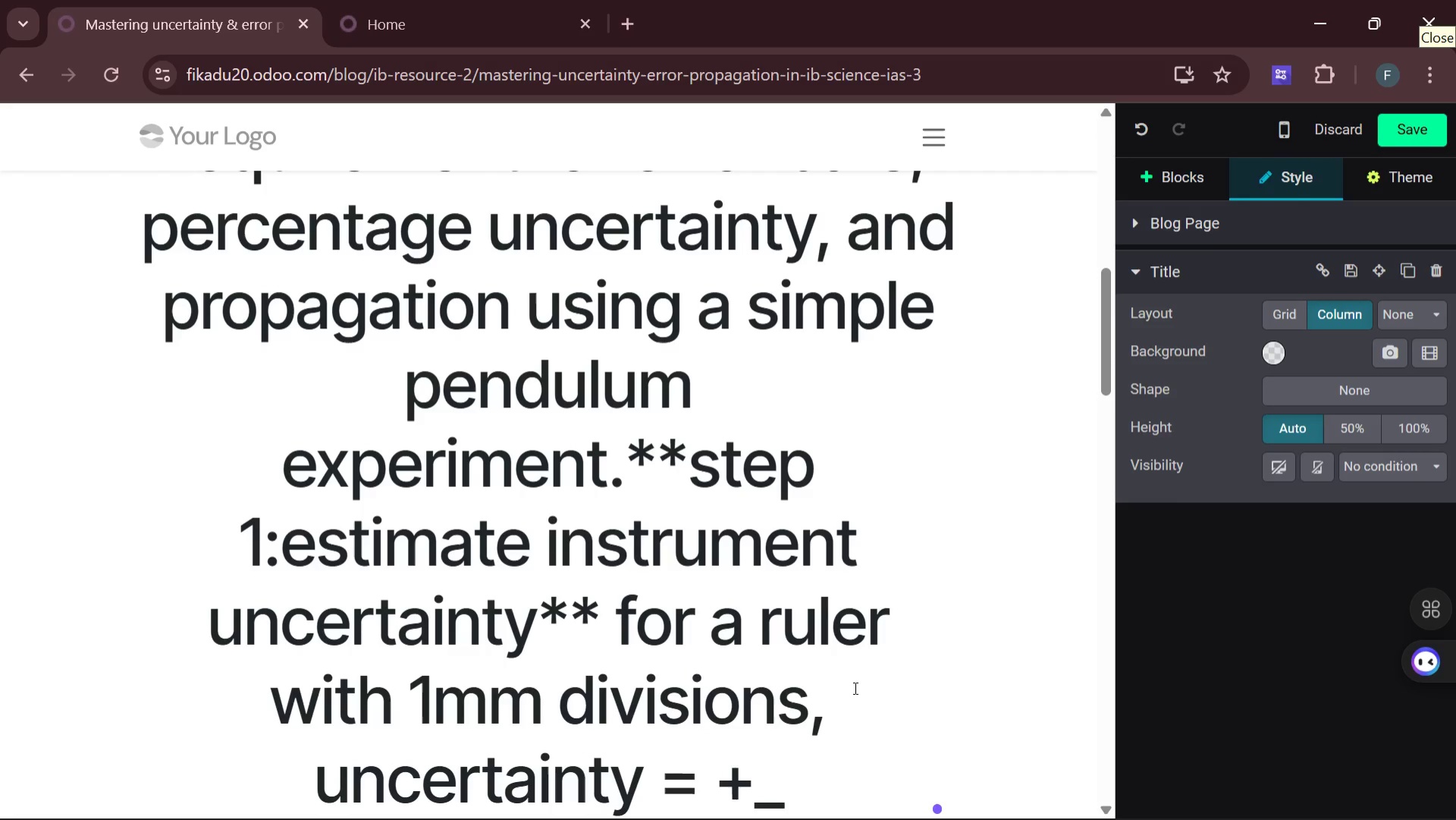 
wait(5.17)
 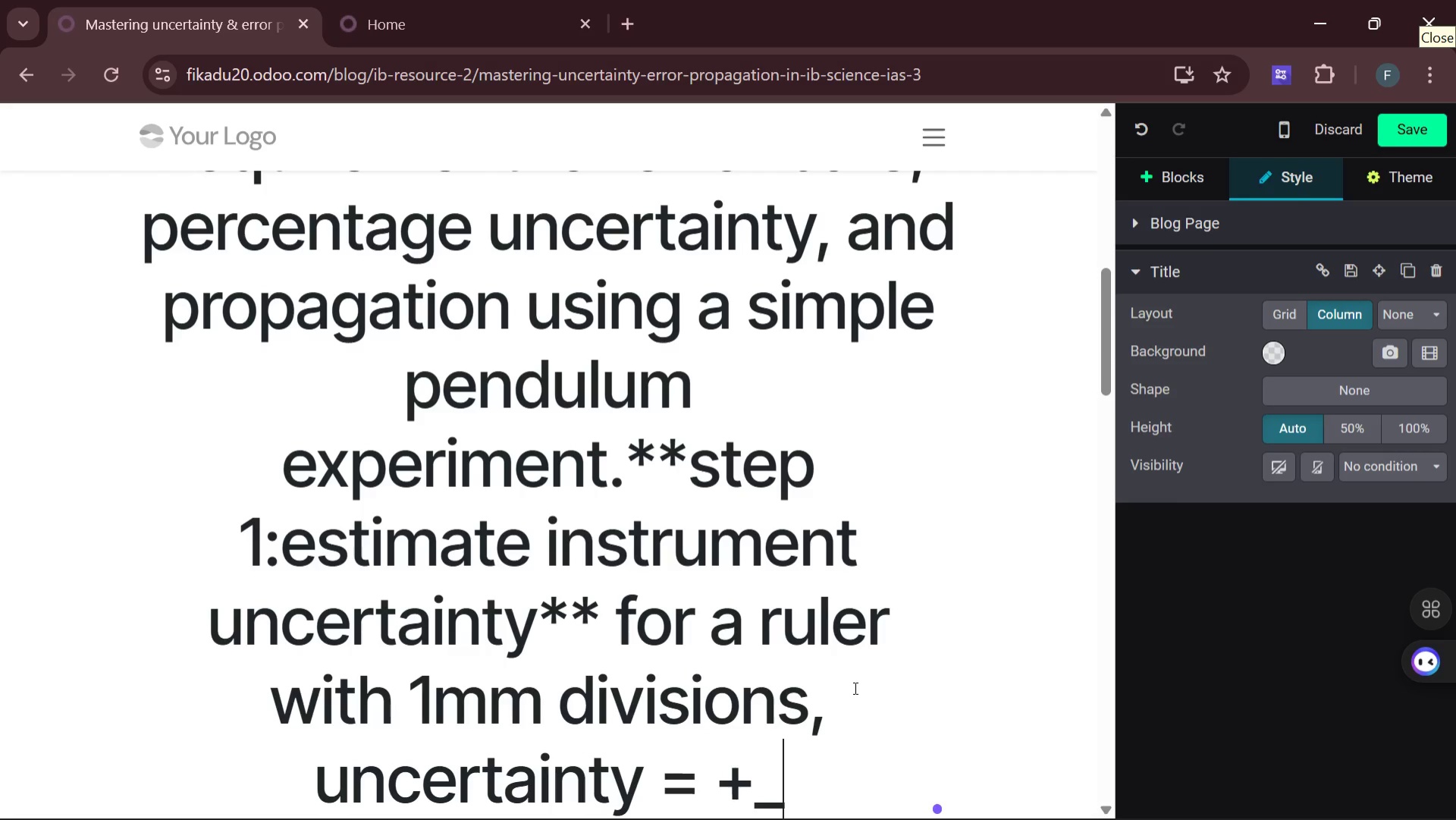 
key(0)
 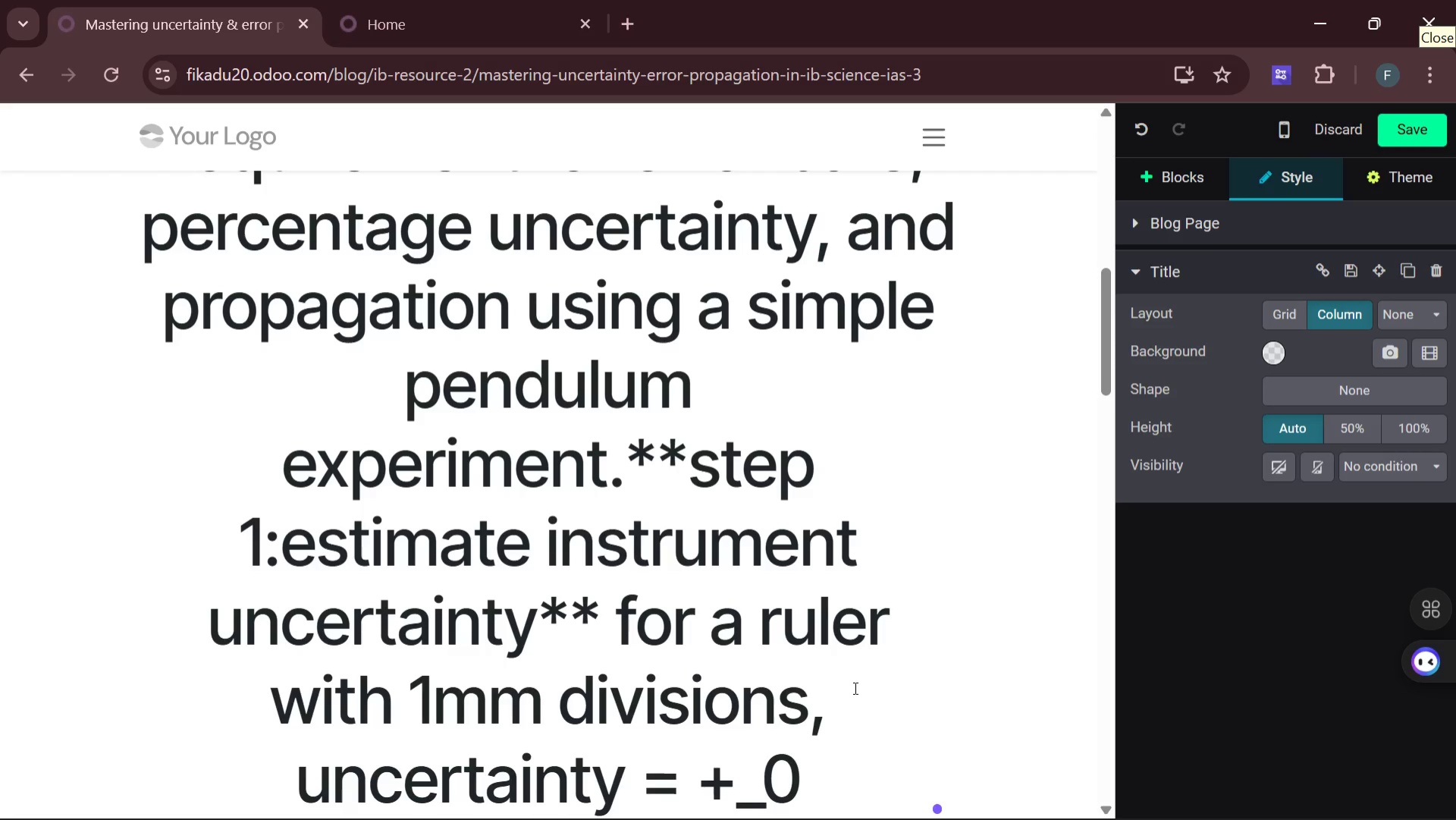 
key(Period)
 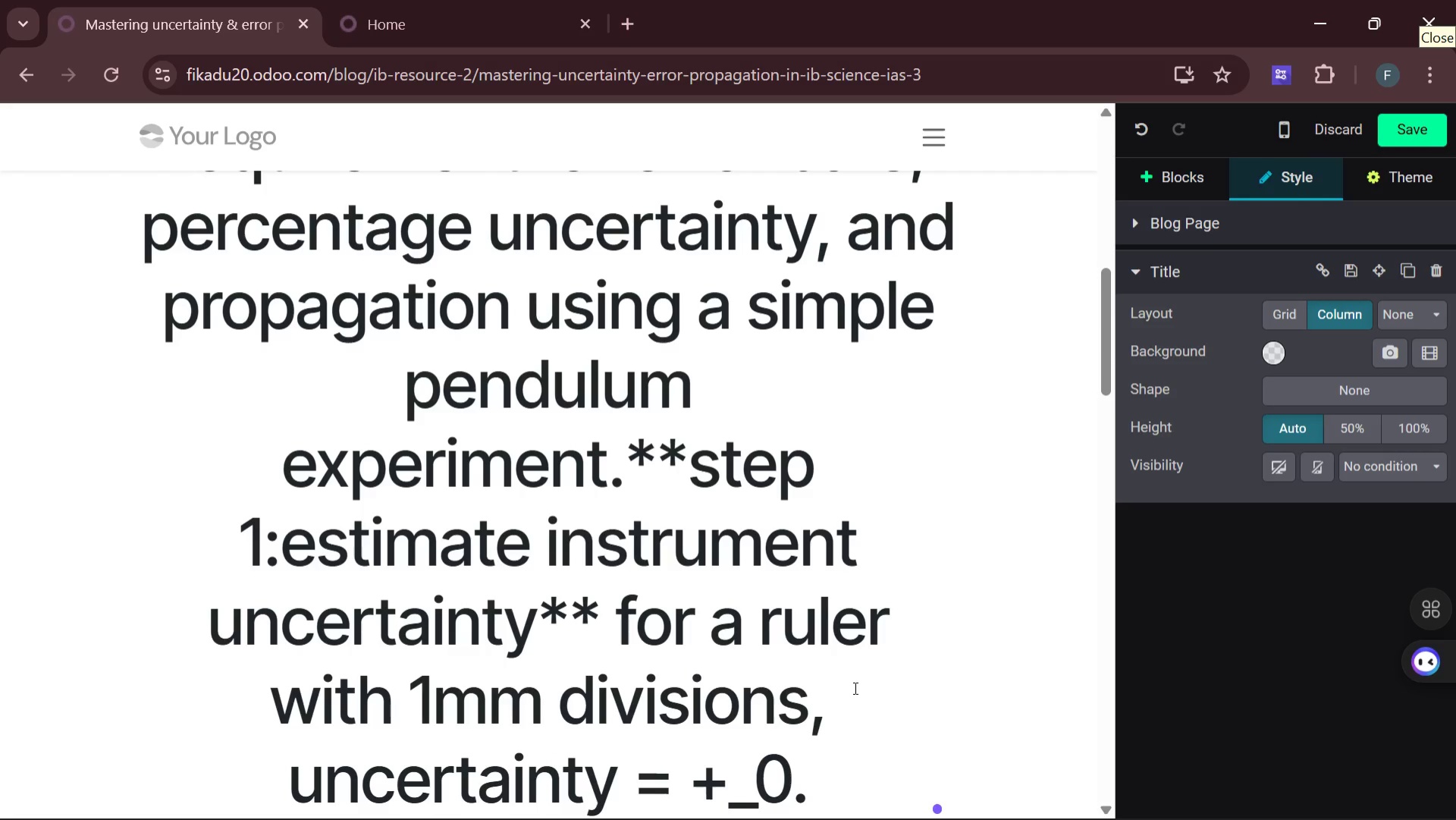 
key(S)
 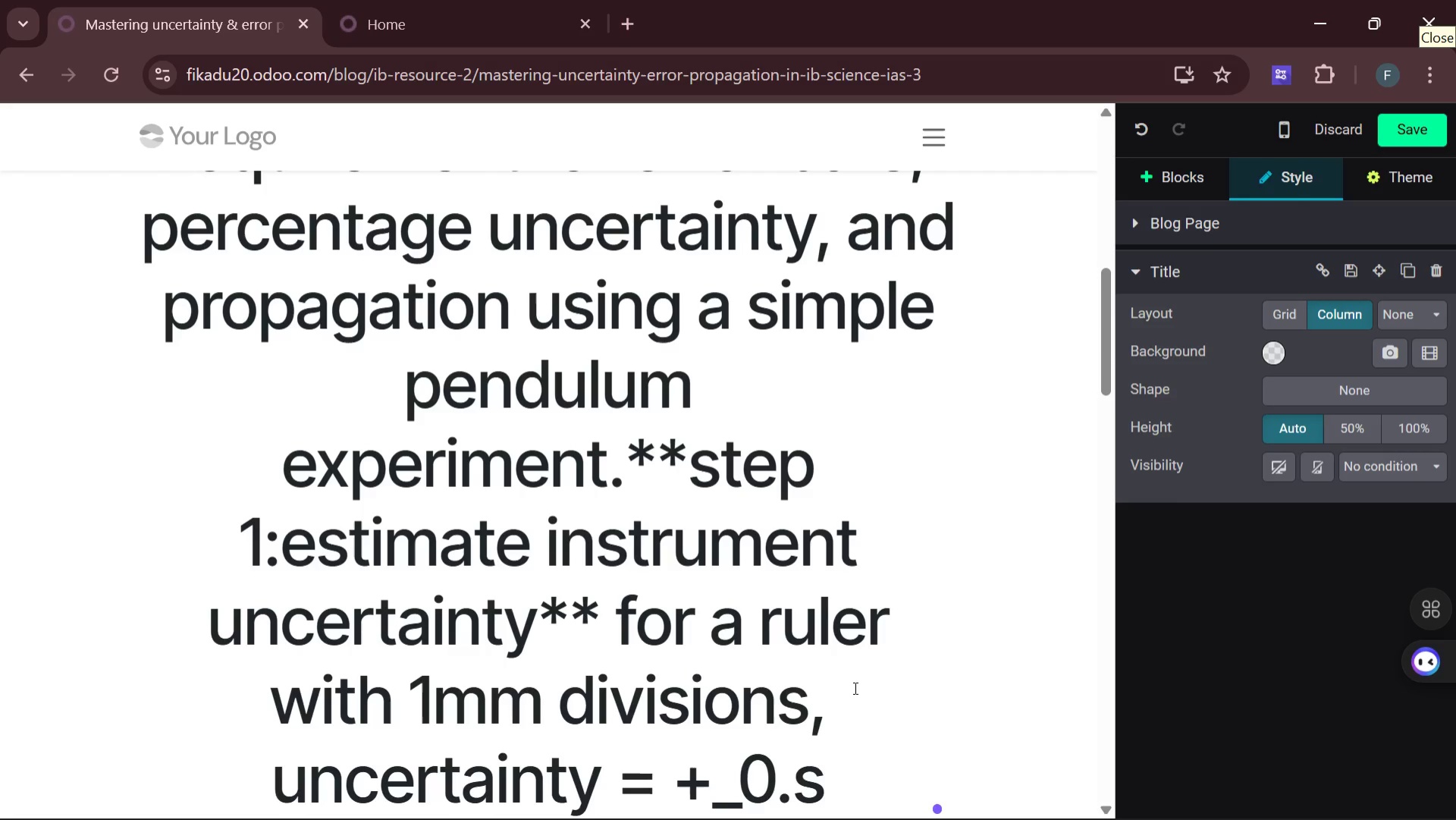 
key(Backspace)
 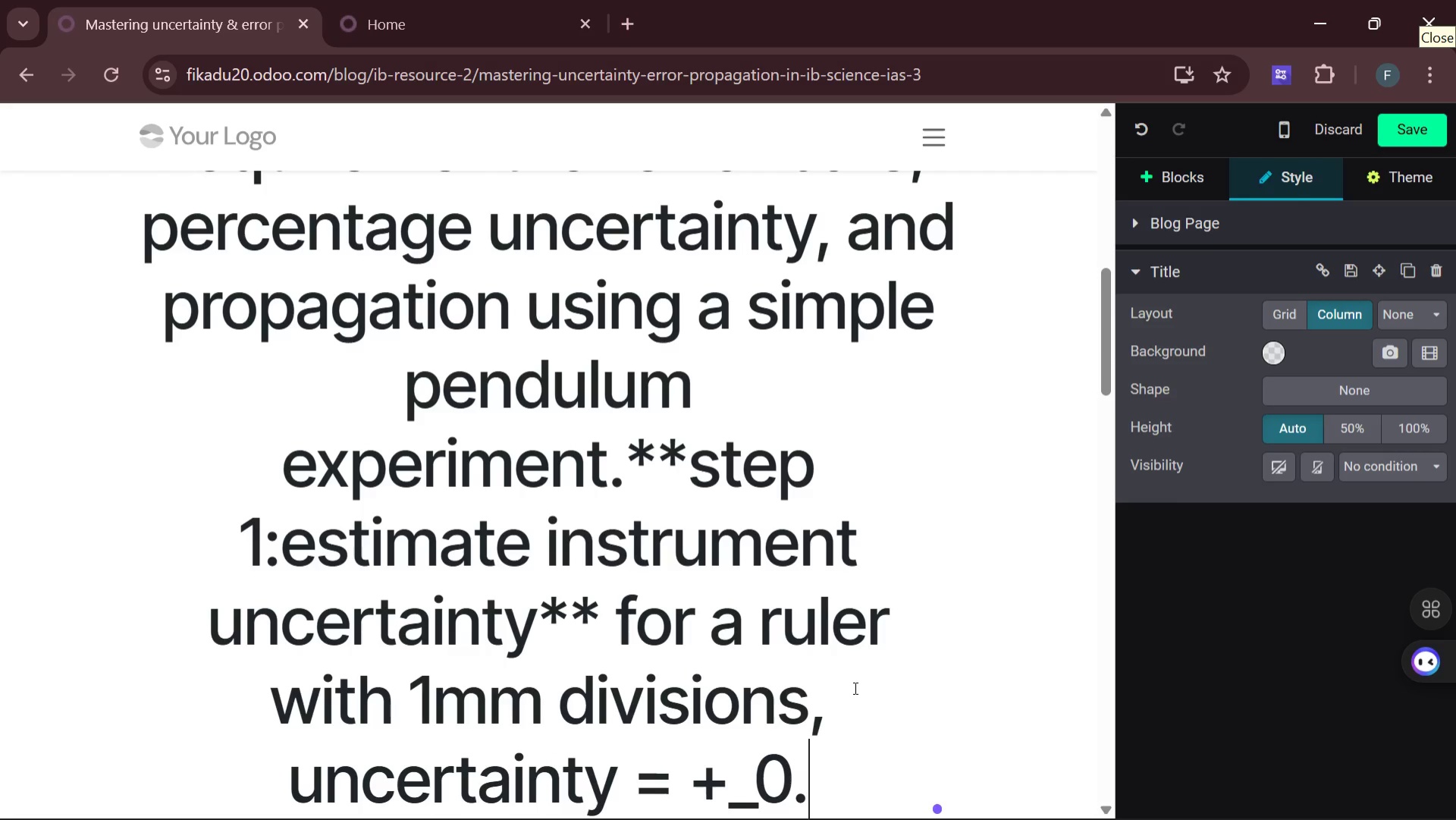 
key(5)
 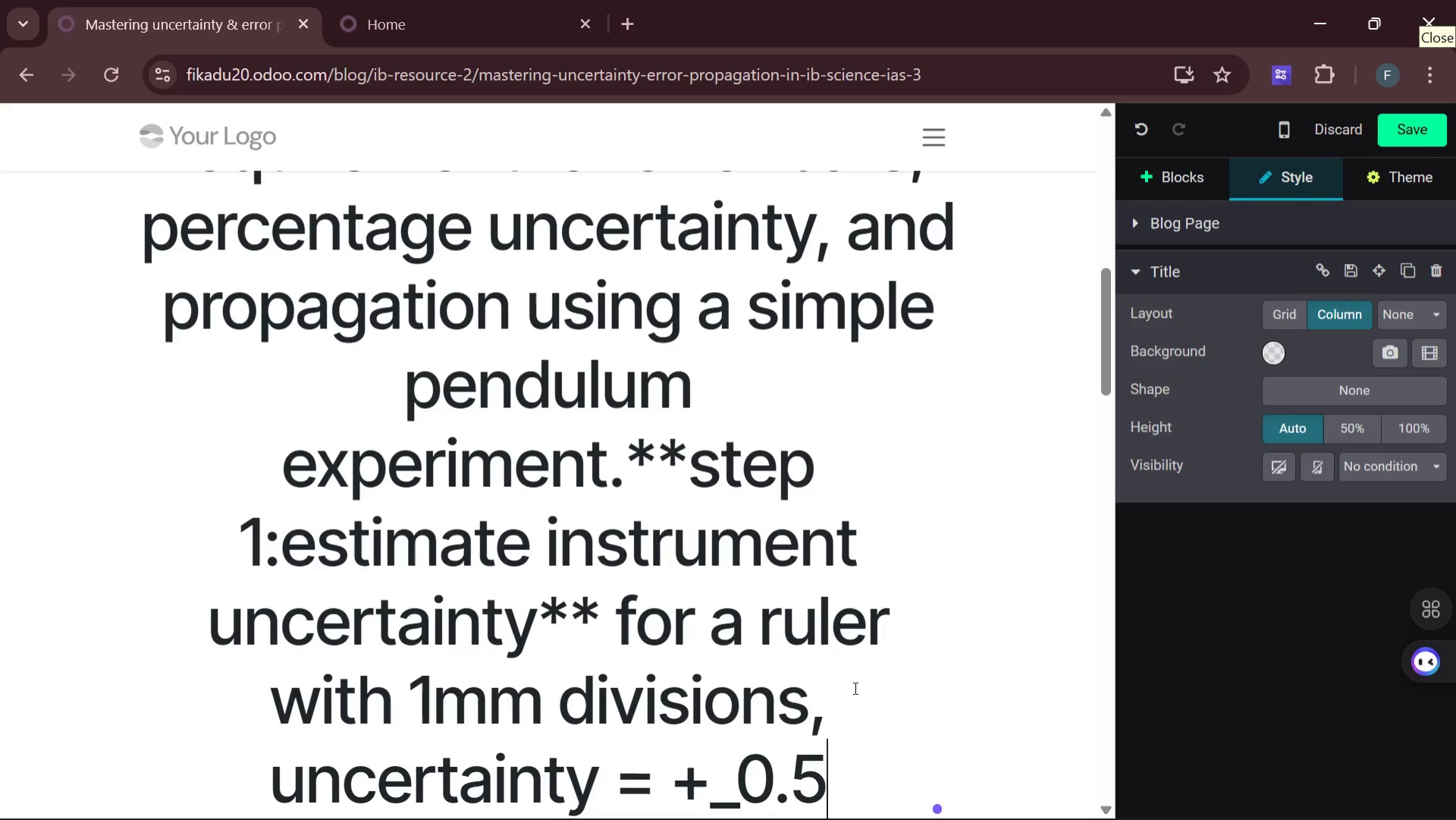 
type( mm)
 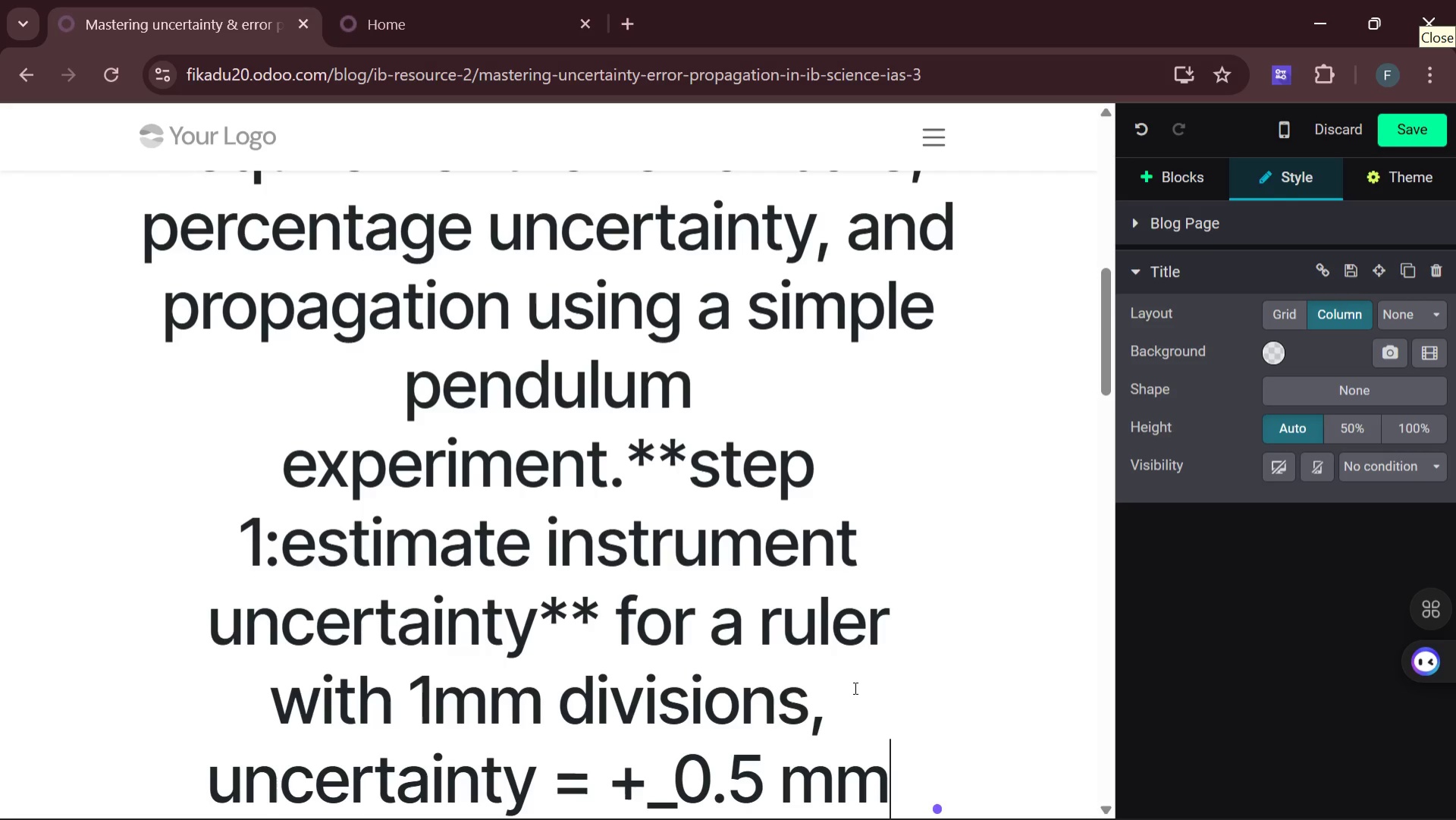 
type(.for )
 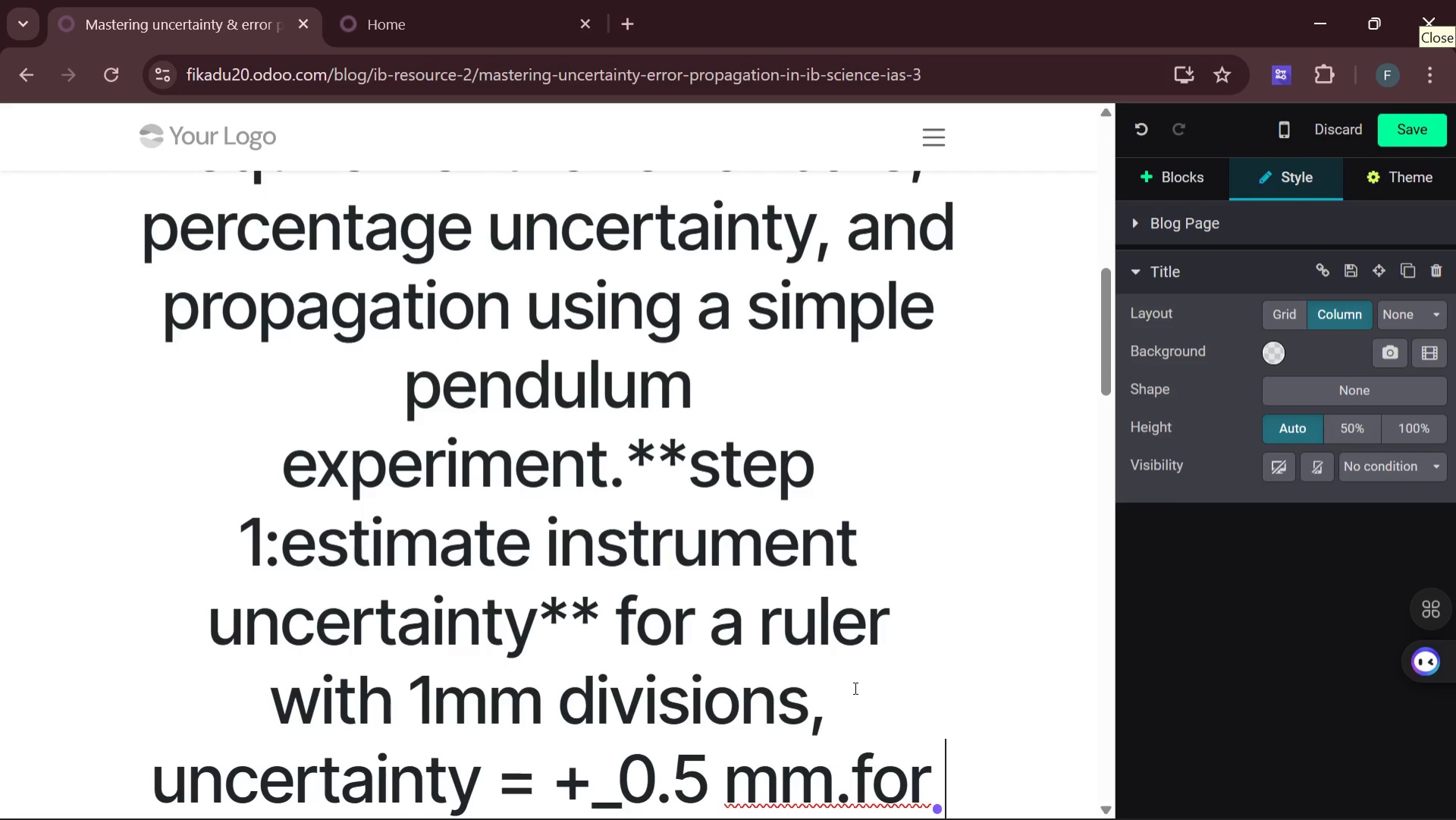 
key(ArrowLeft)
 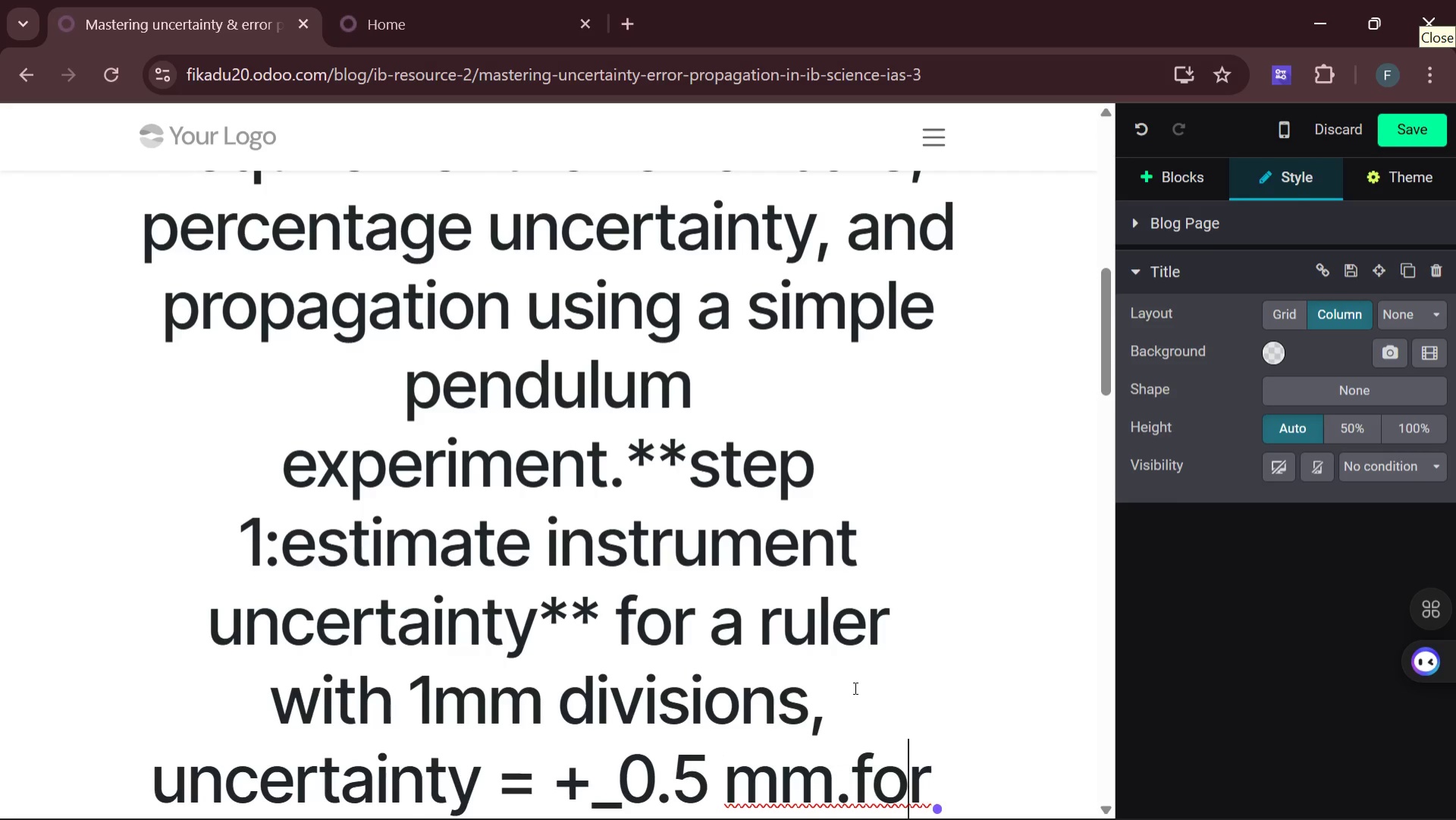 
key(ArrowLeft)
 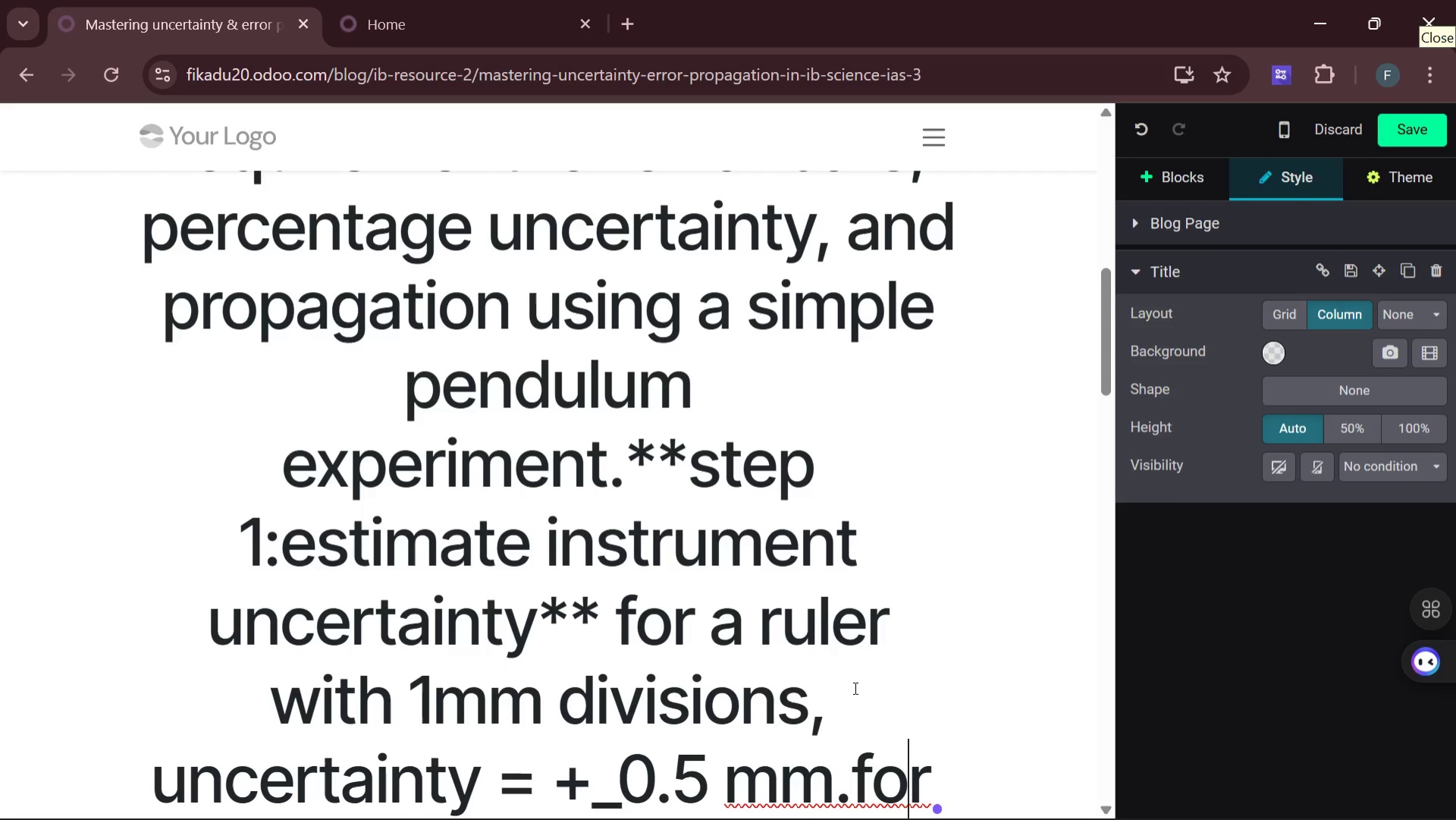 
key(ArrowLeft)
 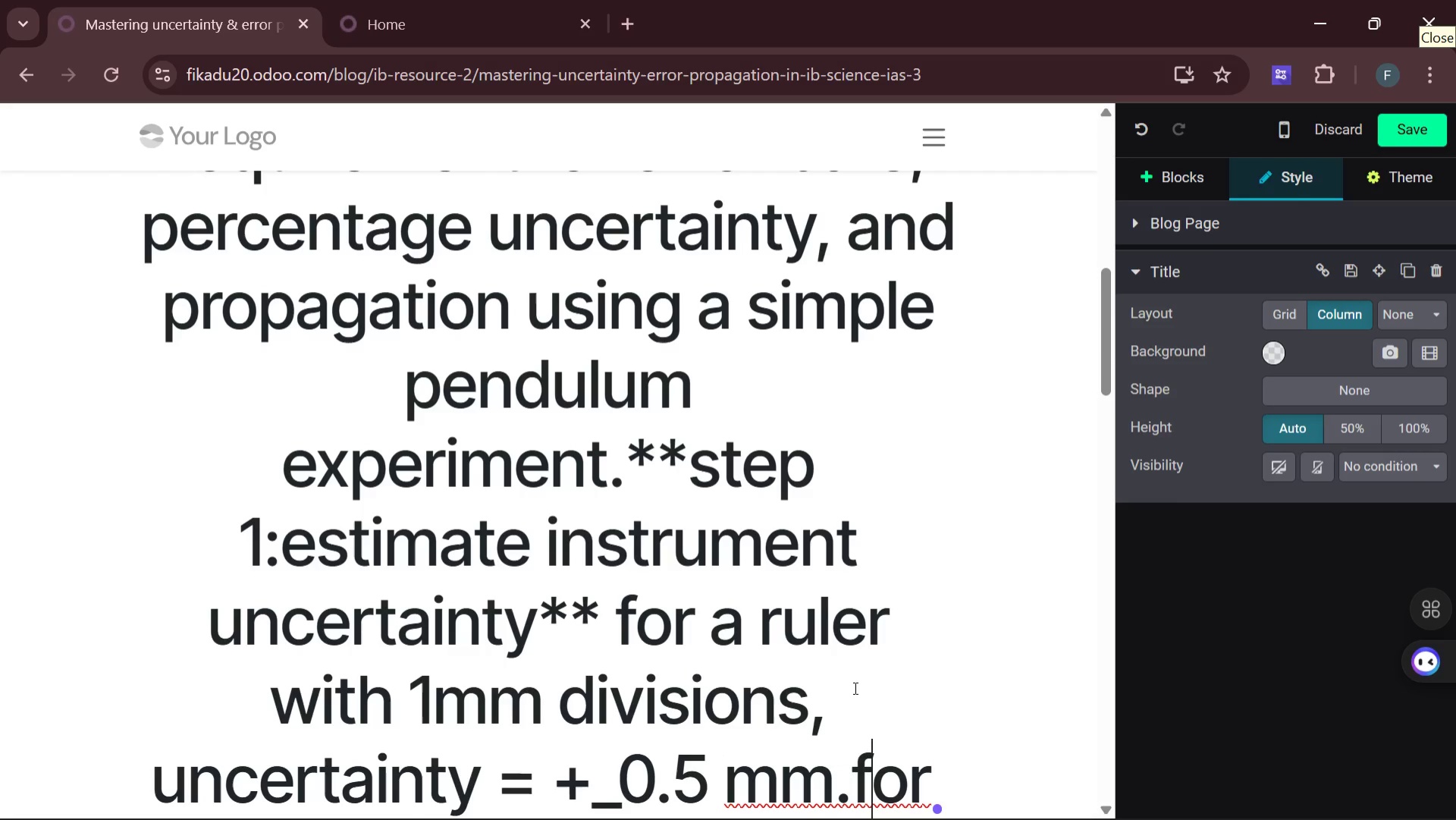 
key(ArrowLeft)
 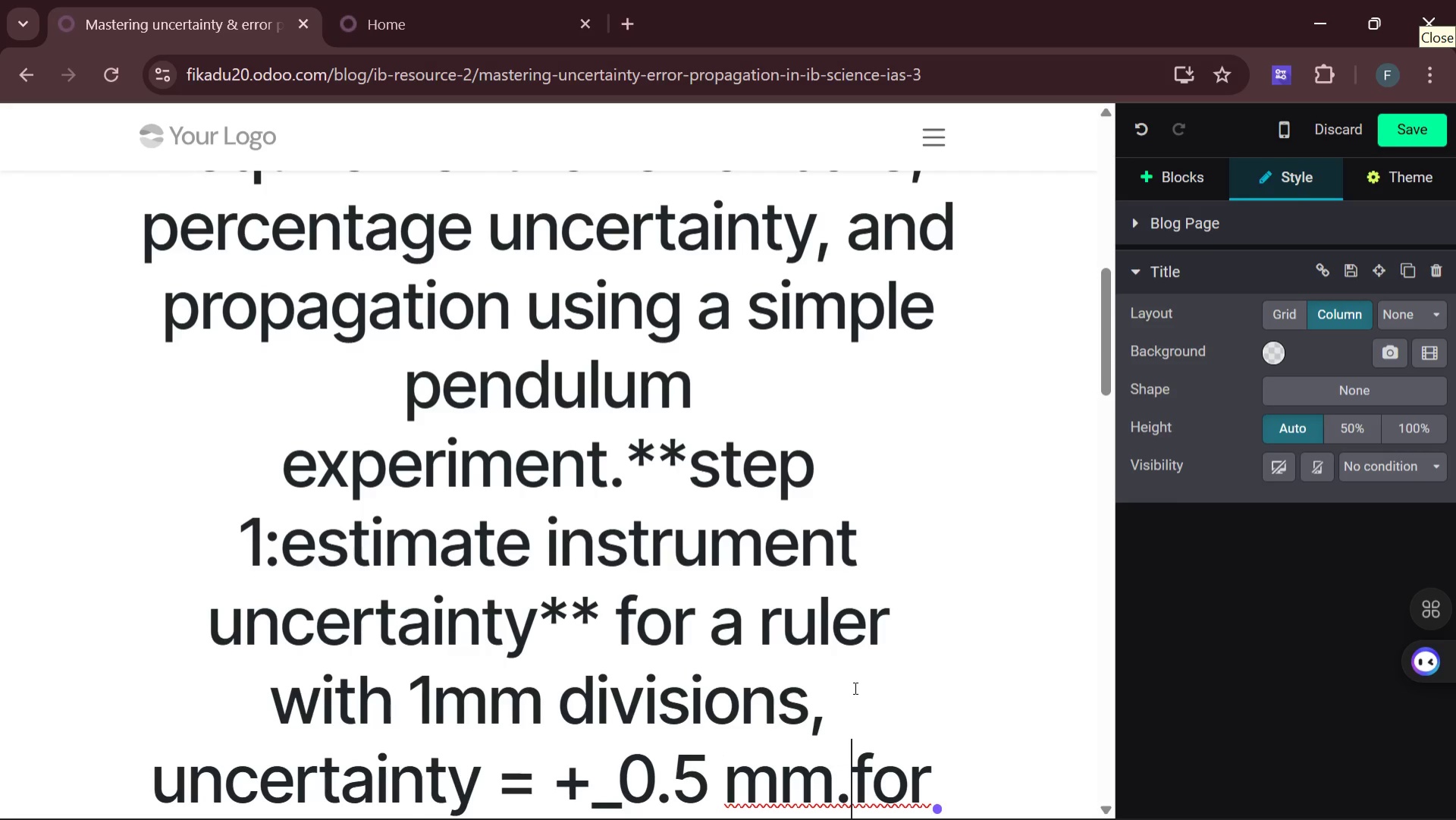 
key(Space)
 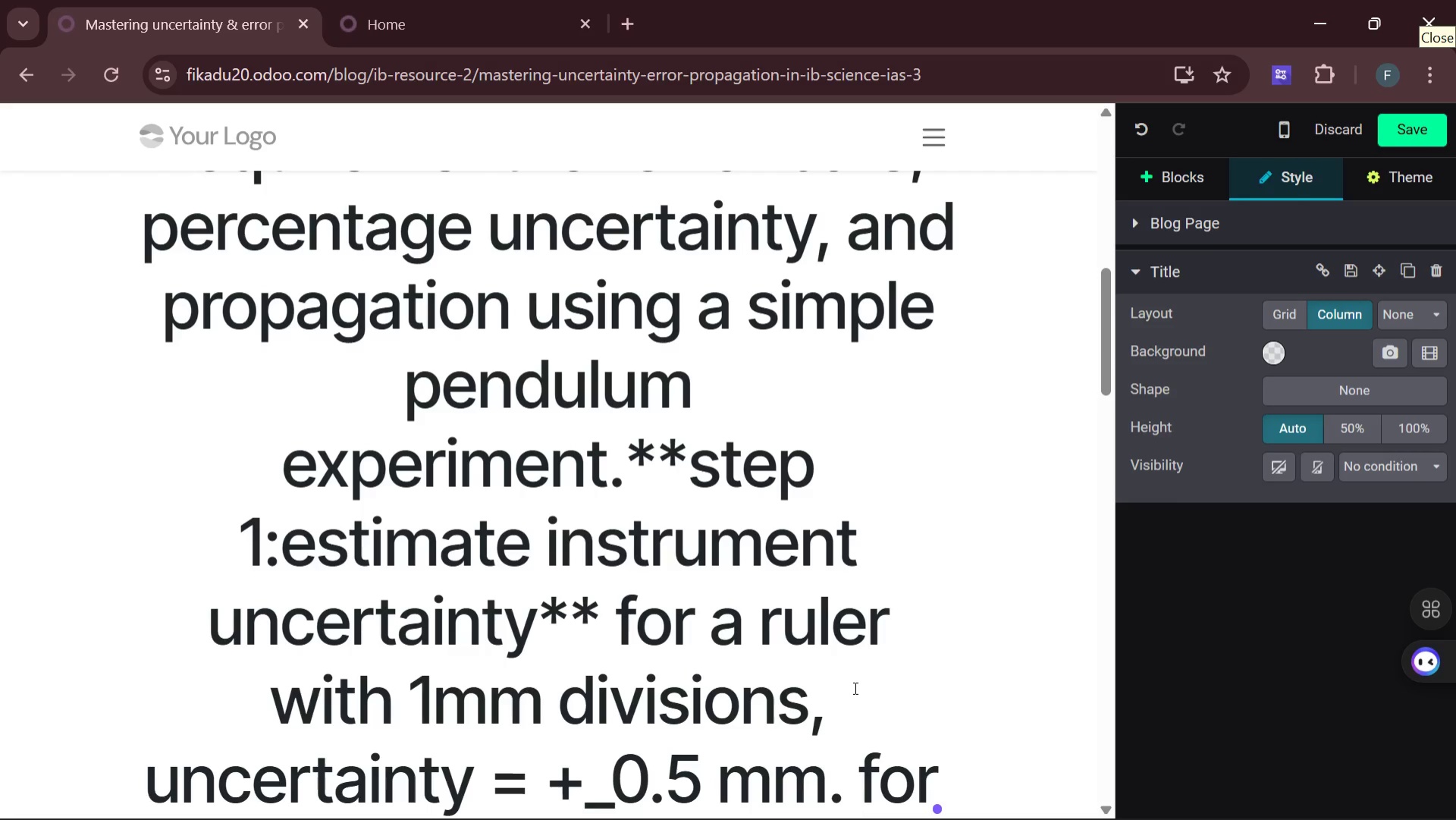 
key(ArrowRight)
 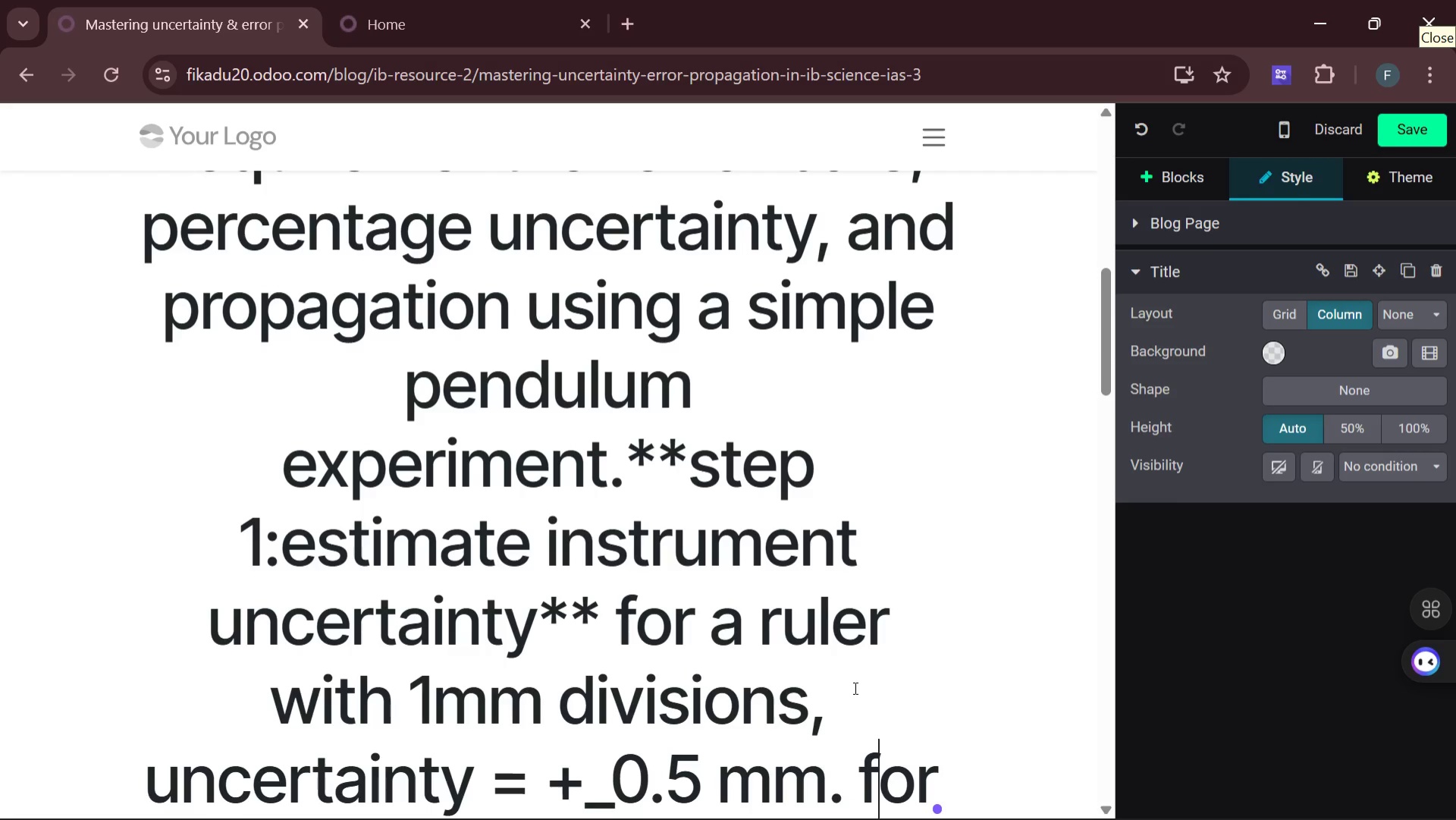 
key(ArrowRight)
 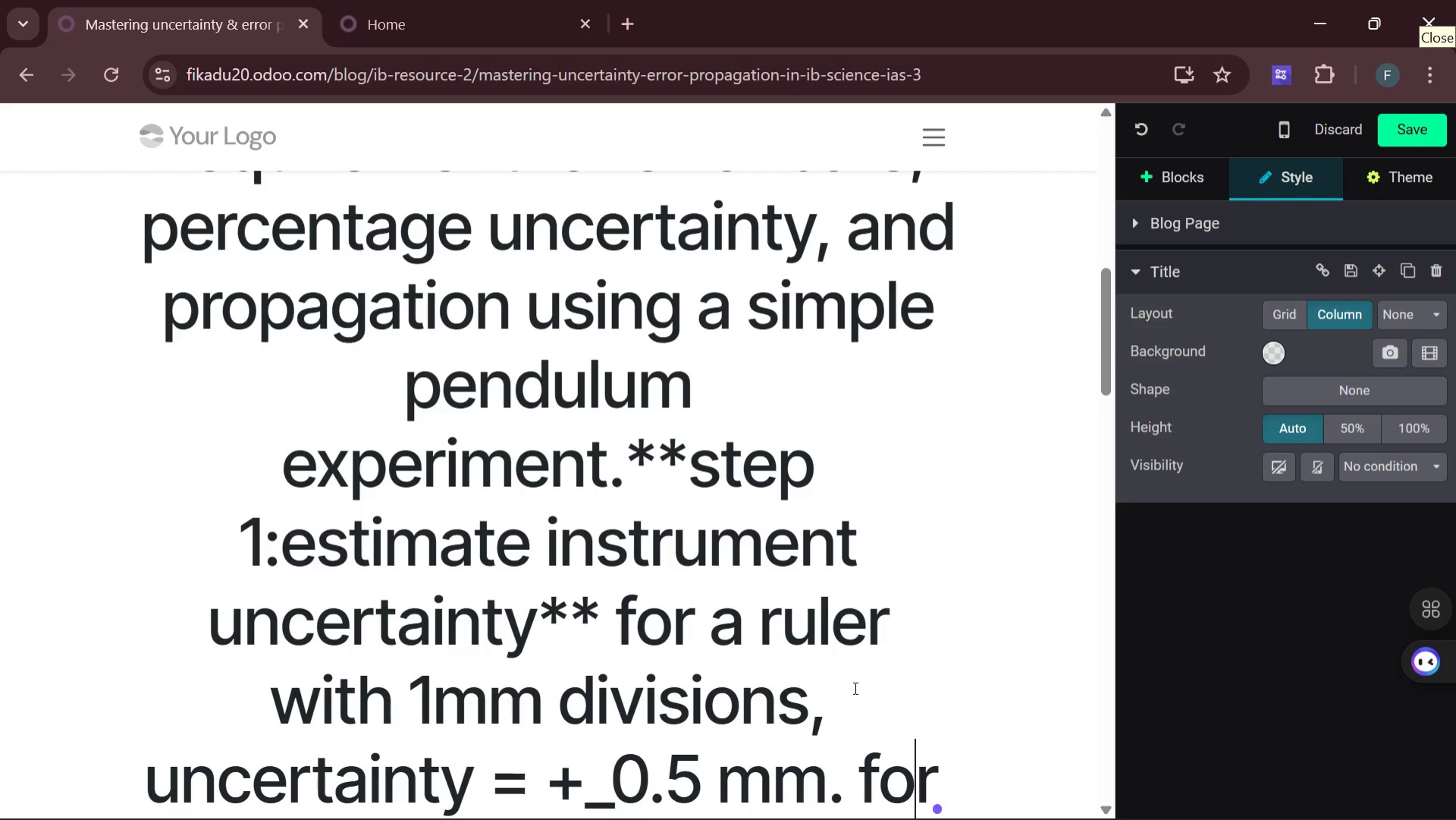 
key(ArrowRight)
 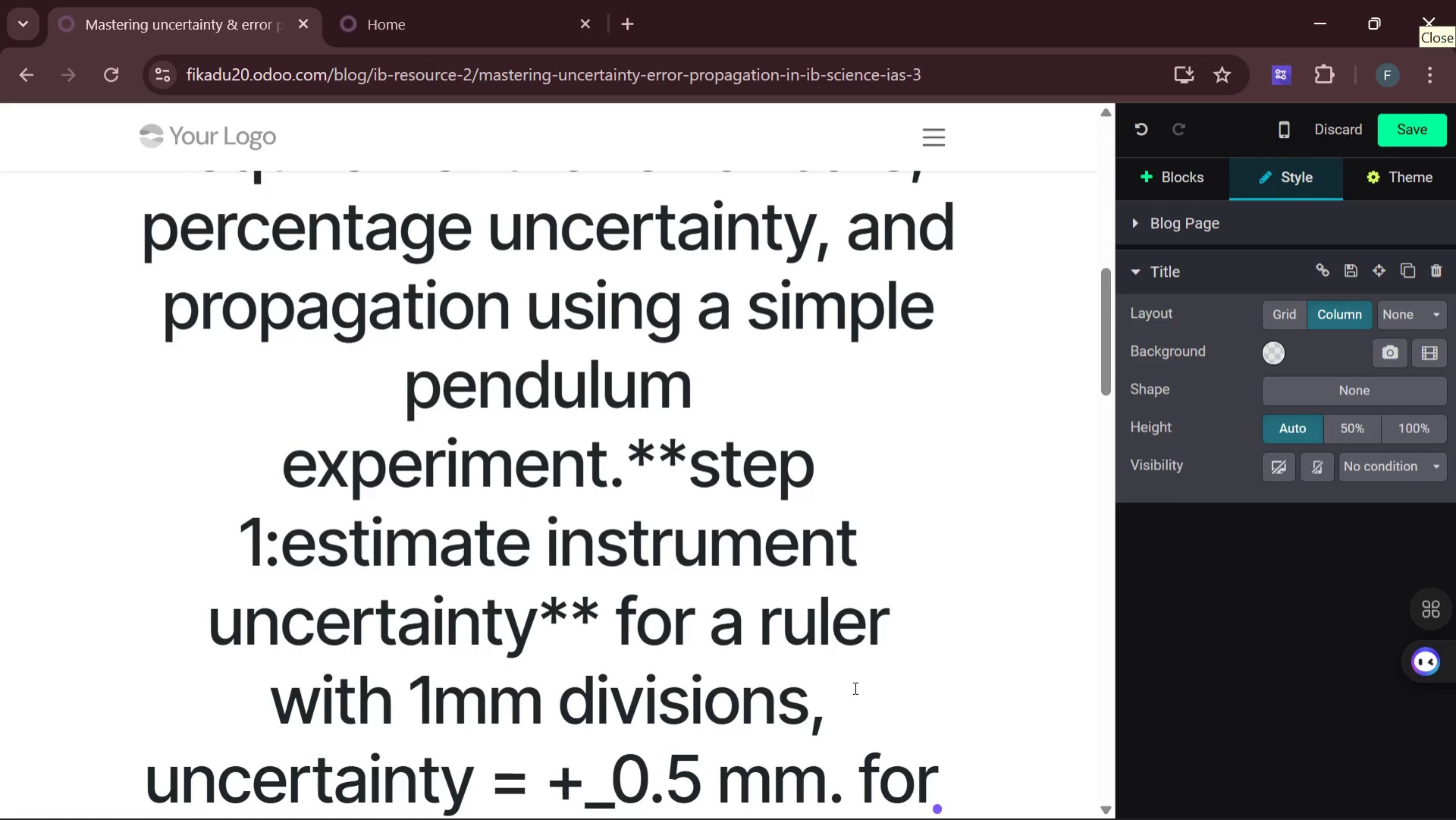 
type( a stopwach )
 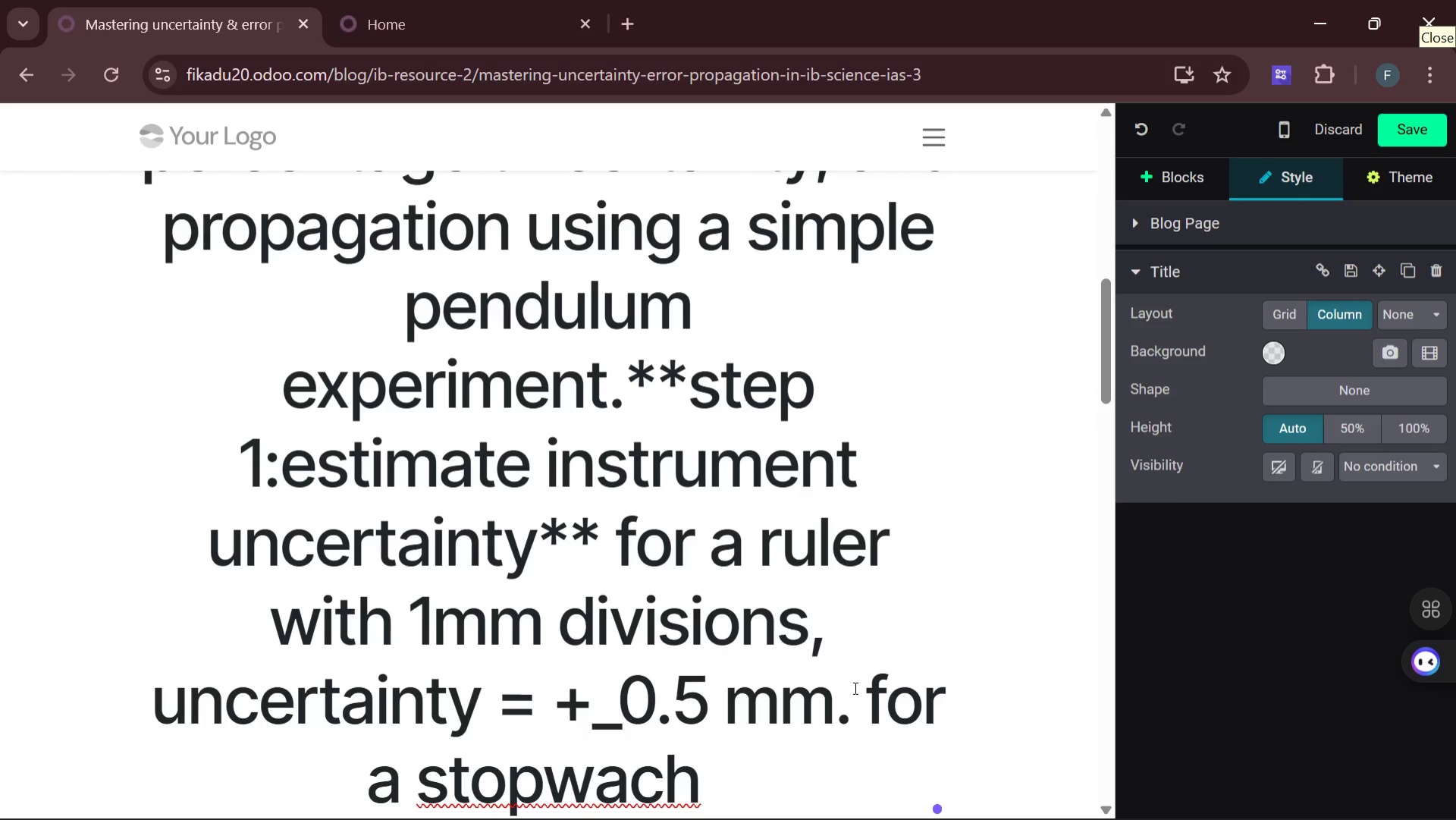 
wait(11.16)
 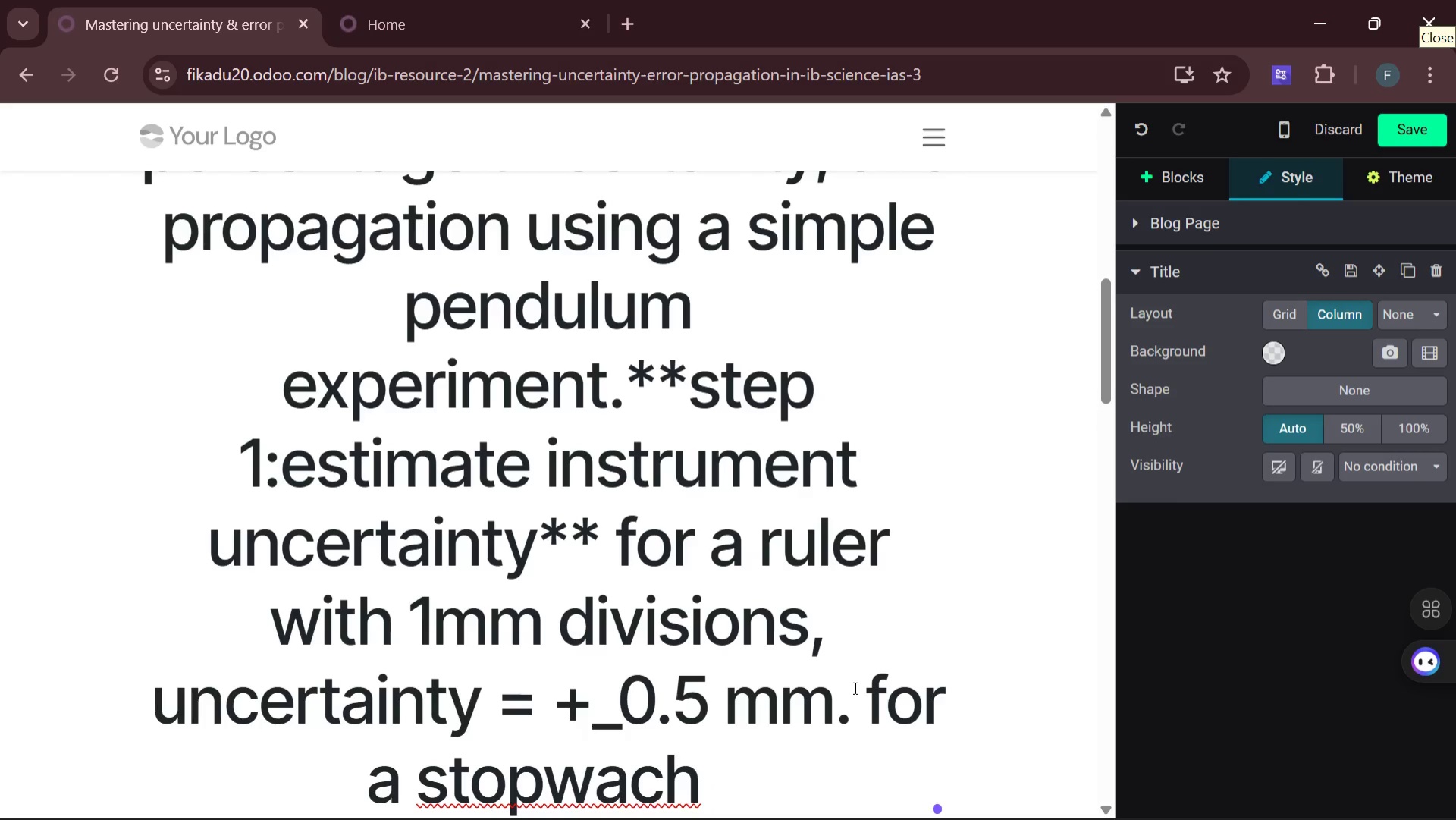 
key(ArrowLeft)
 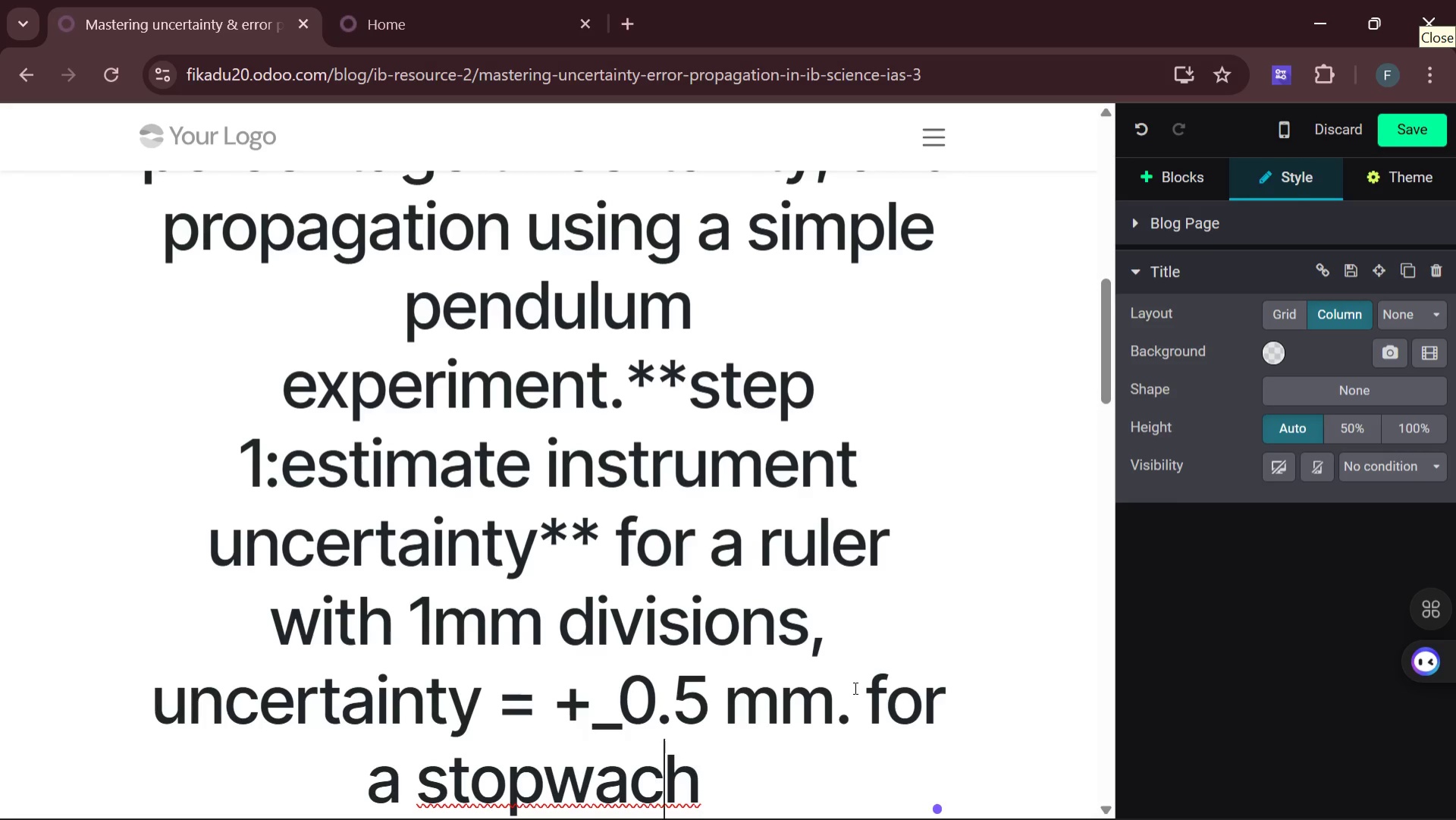 
key(ArrowLeft)
 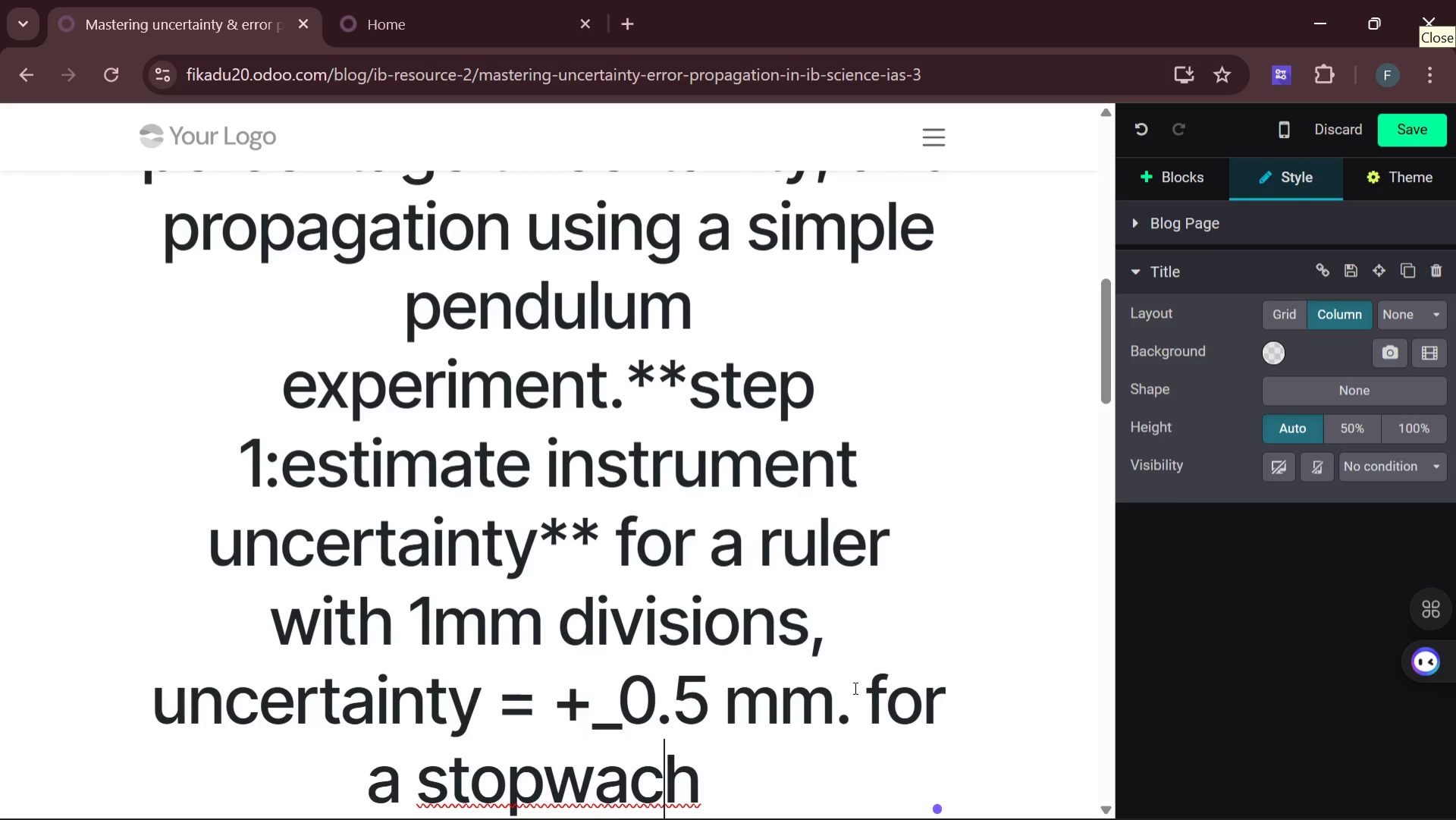 
key(ArrowLeft)
 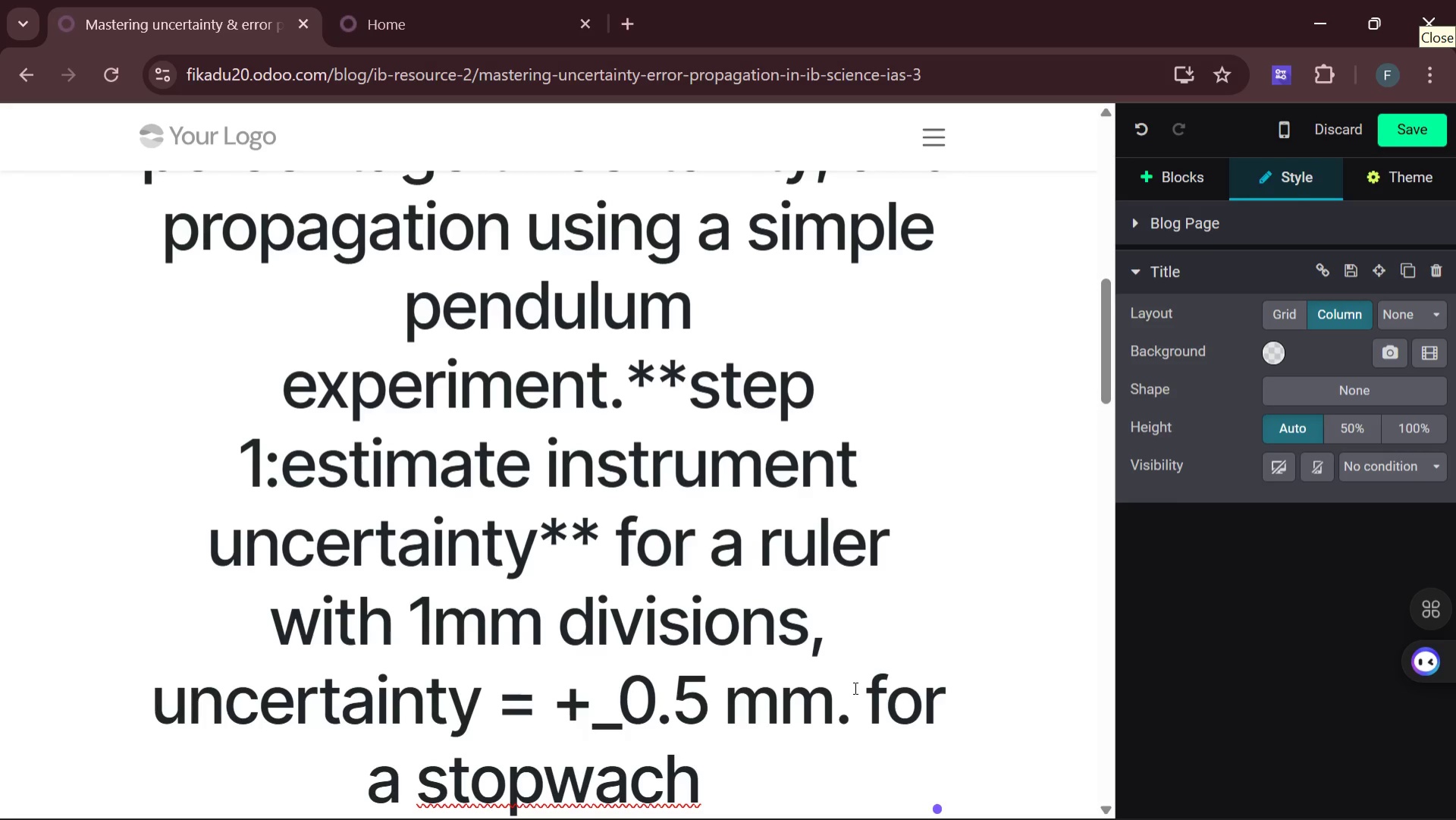 
key(T)
 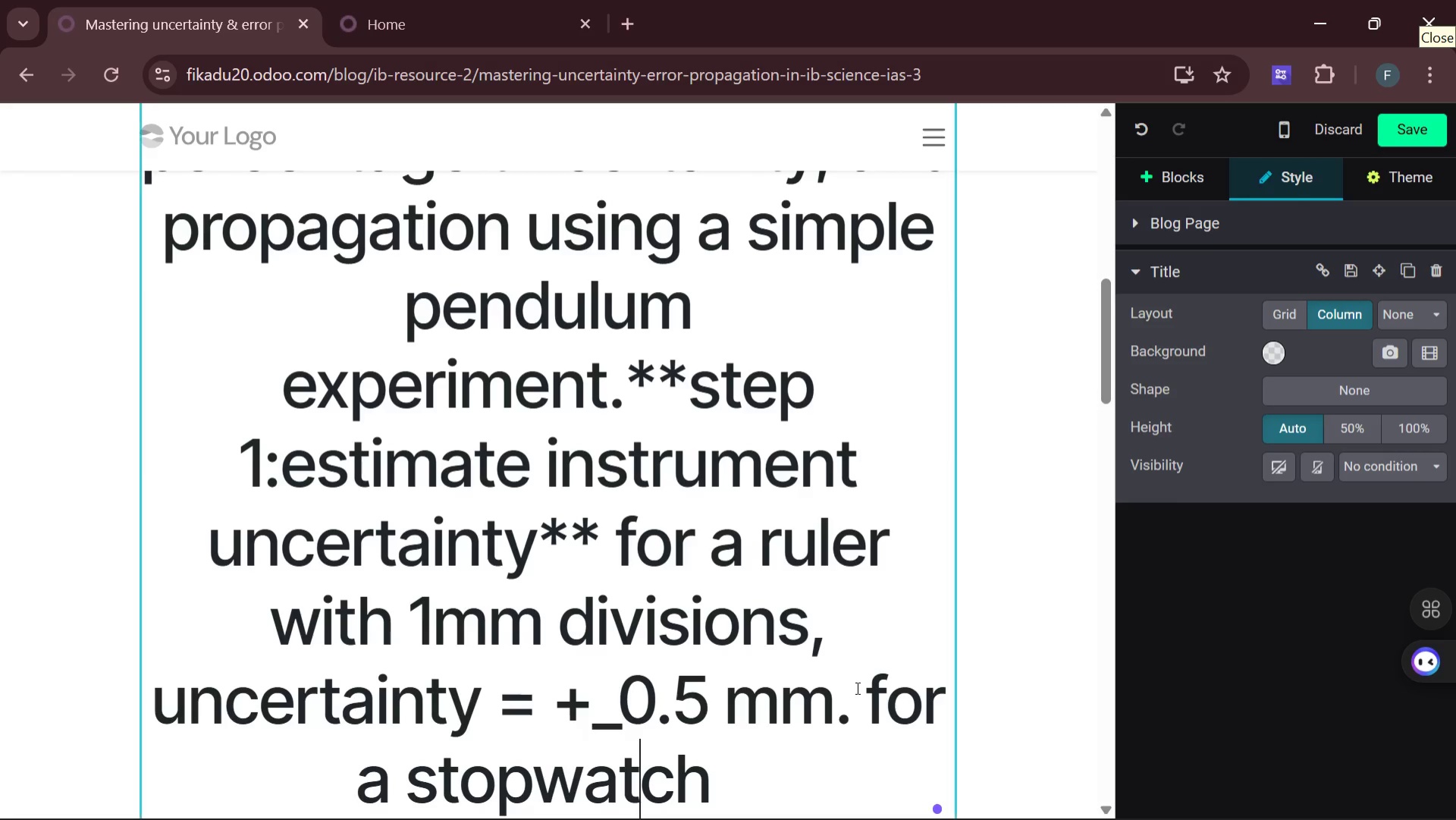 
key(ArrowRight)
 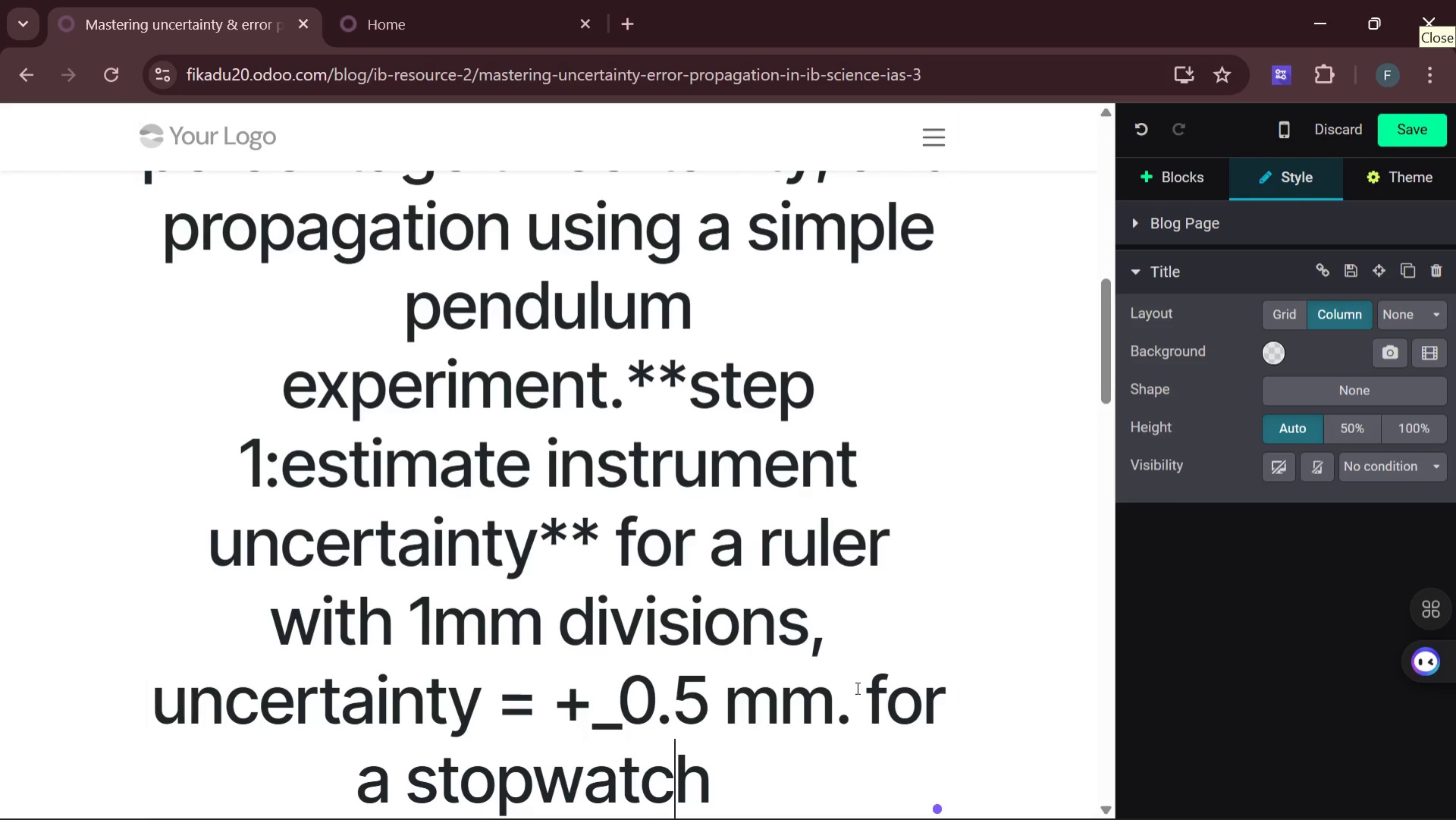 
key(ArrowRight)
 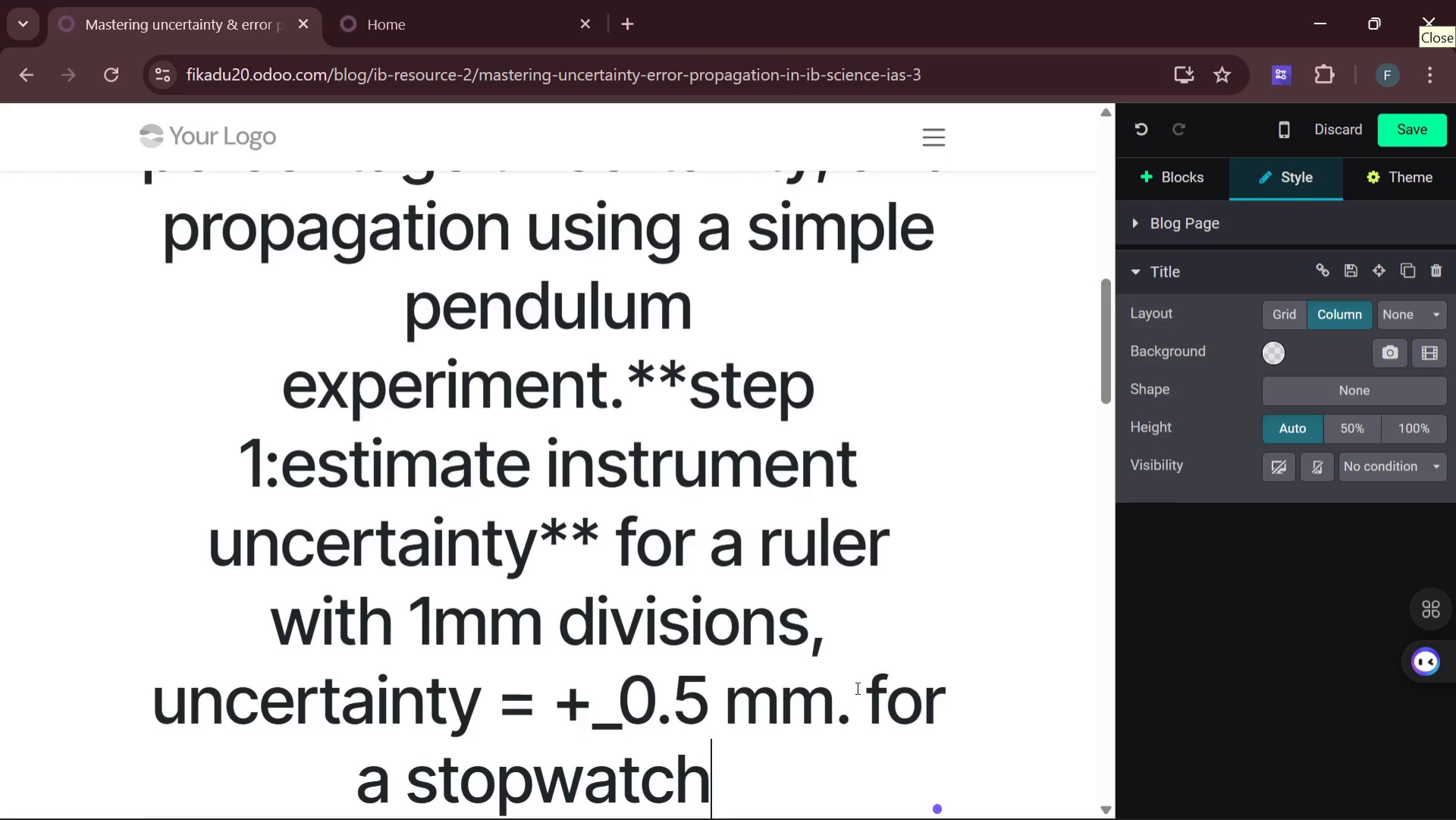 
key(ArrowRight)
 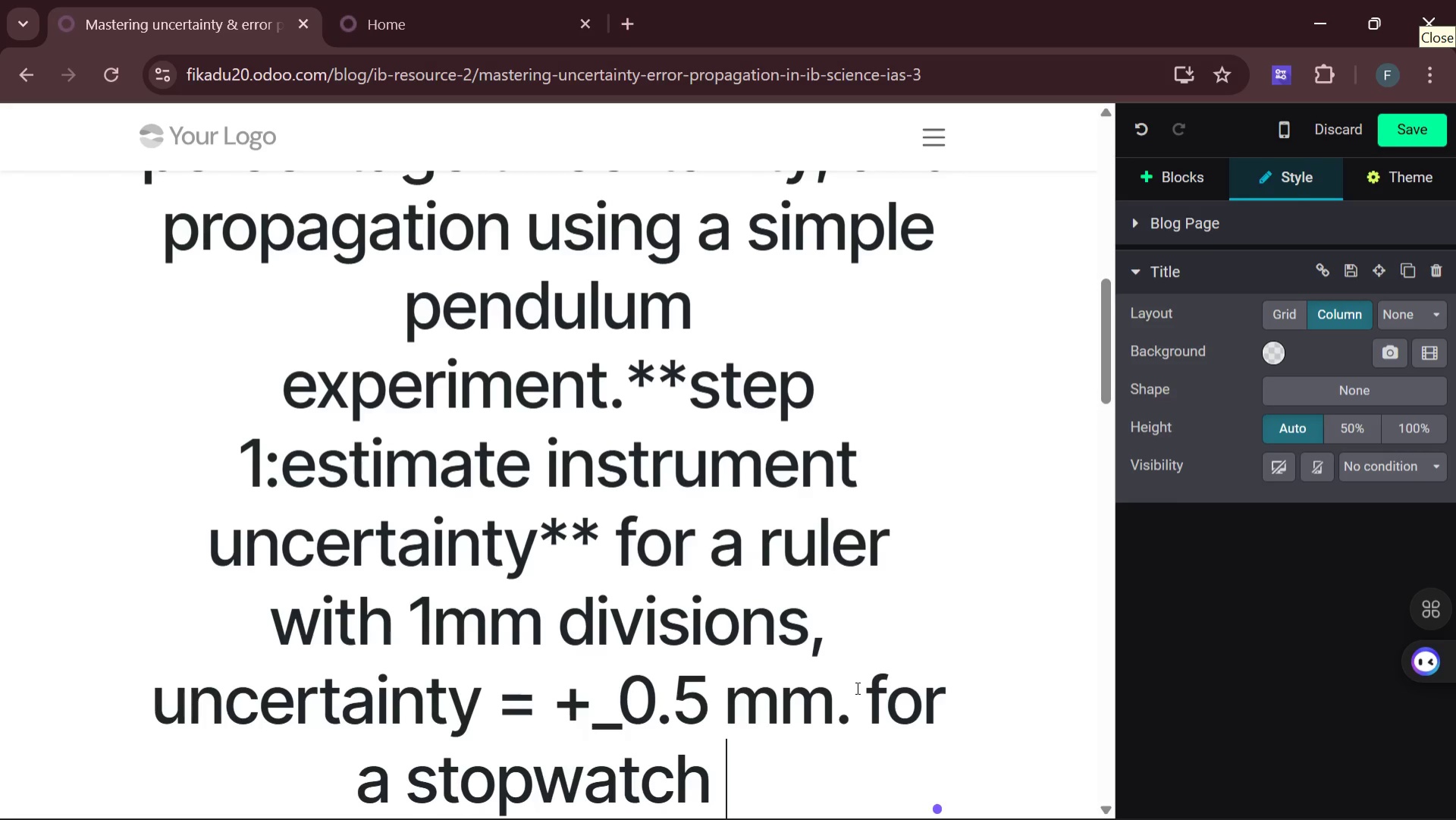 
wait(5.92)
 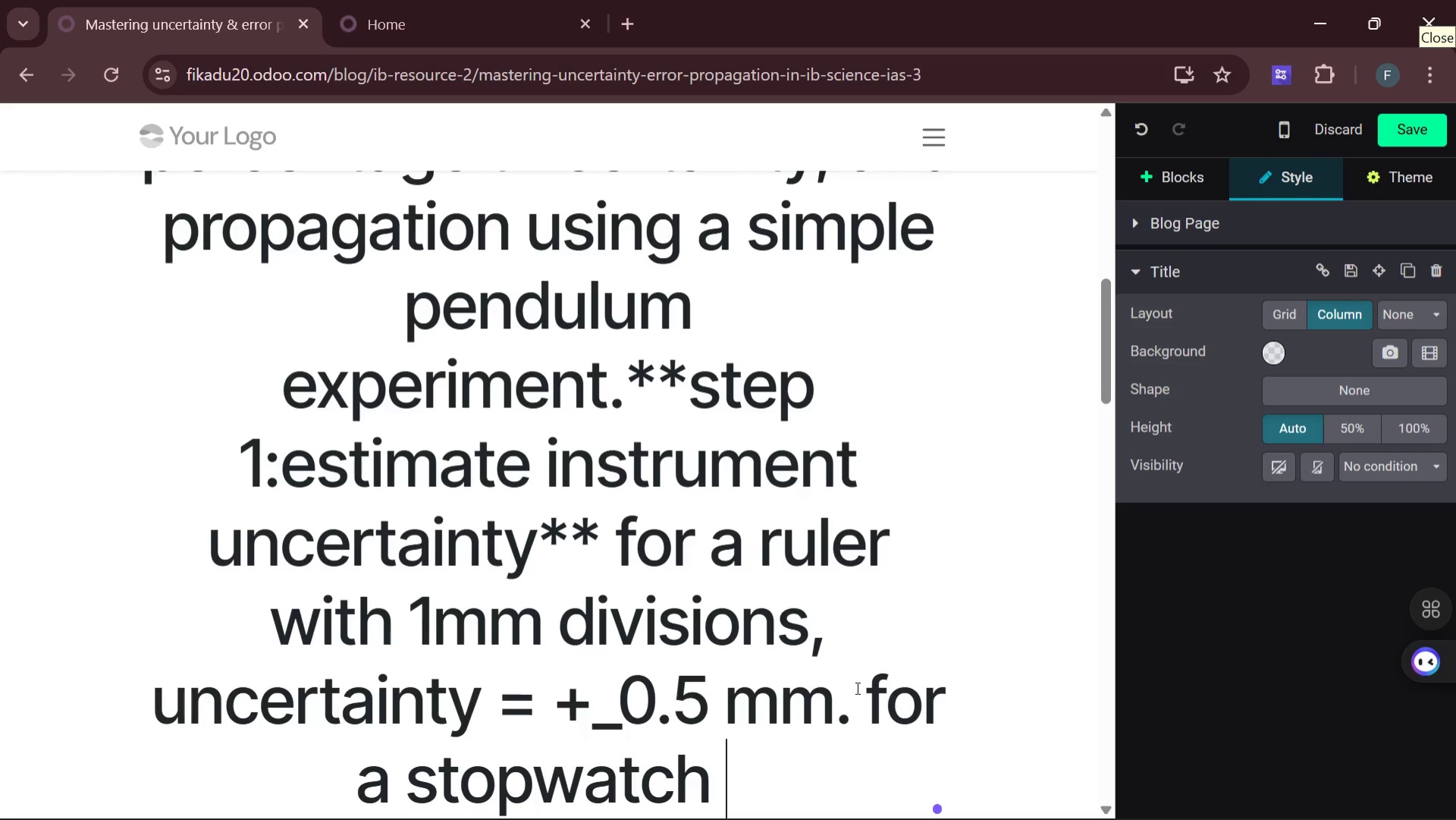 
type(with 0.01mm)
key(Backspace)
key(Backspace)
type(s resolution )
key(Backspace)
type(, uncertainty )
 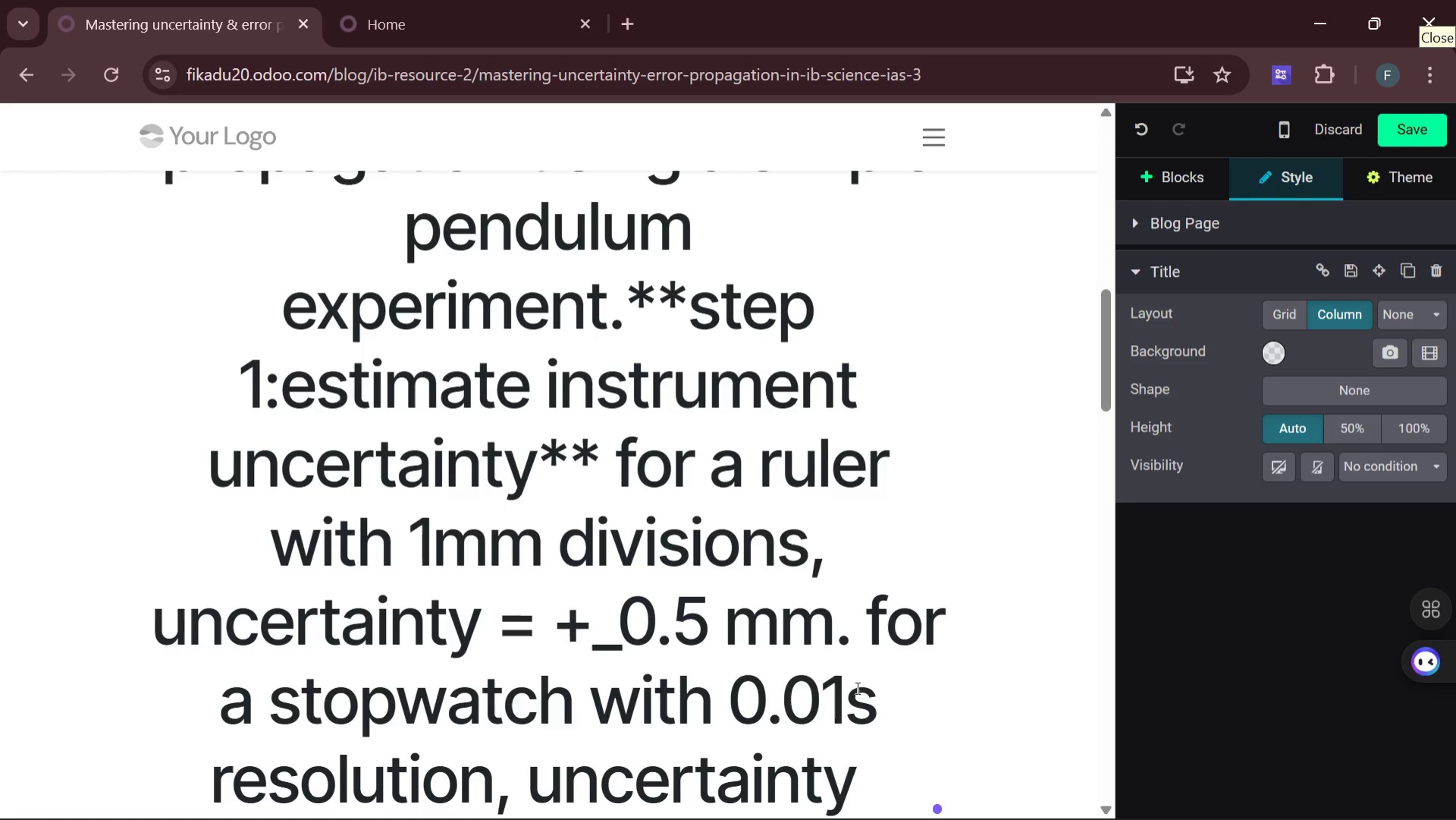 
key(Equal)
 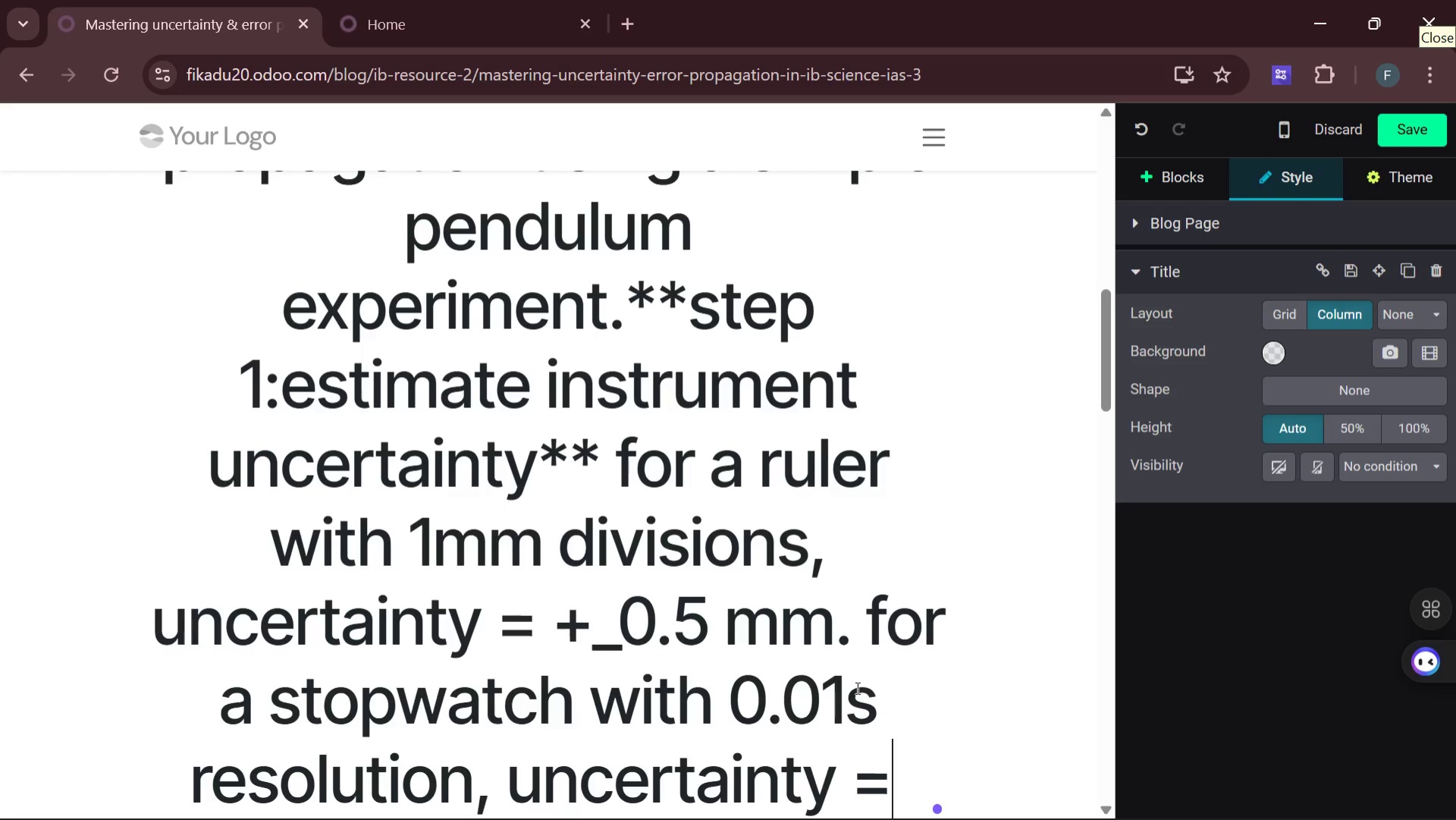 
key(Space)
 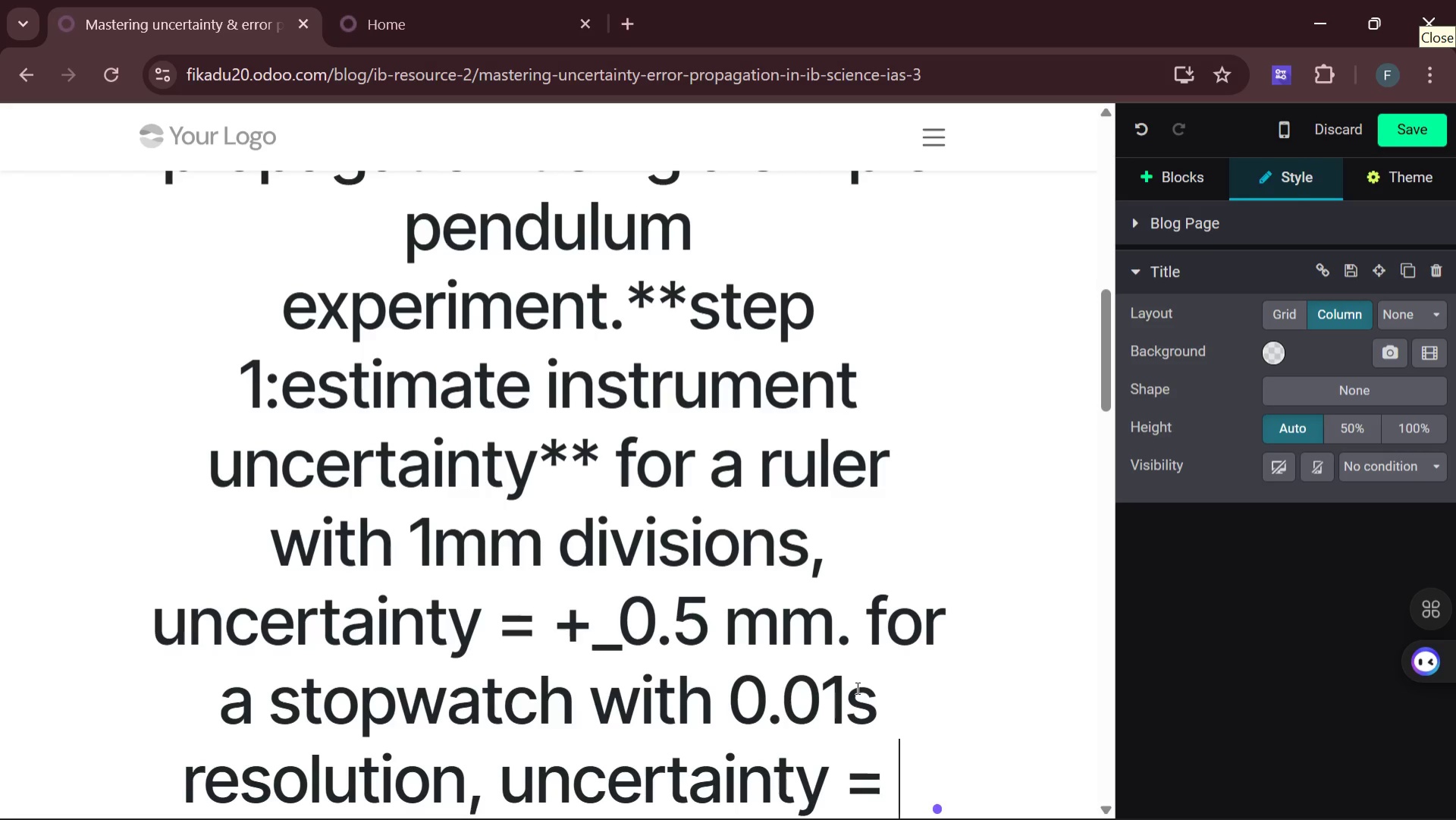 
key(Shift+ShiftRight)
 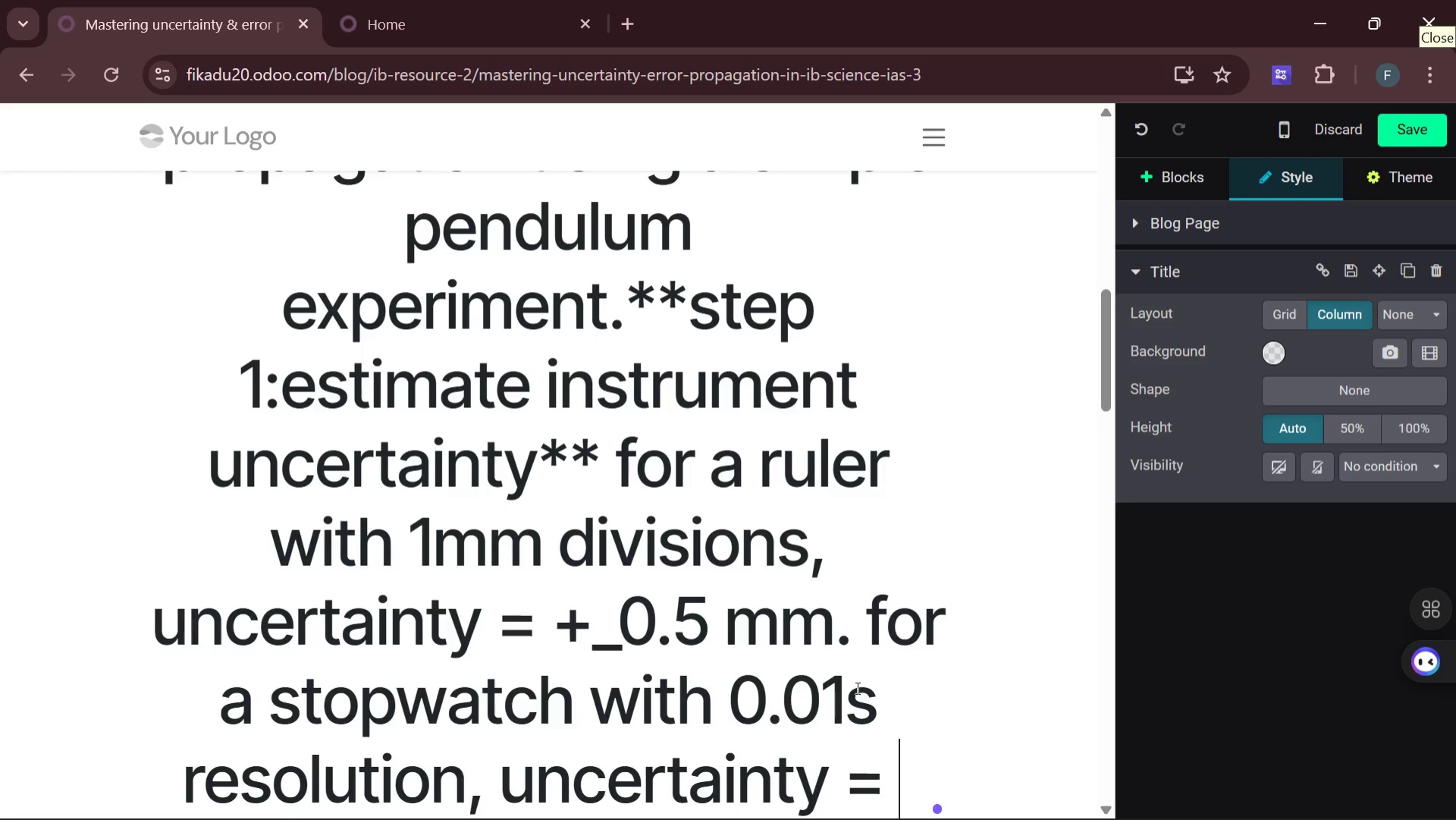 
key(Shift+Equal)
 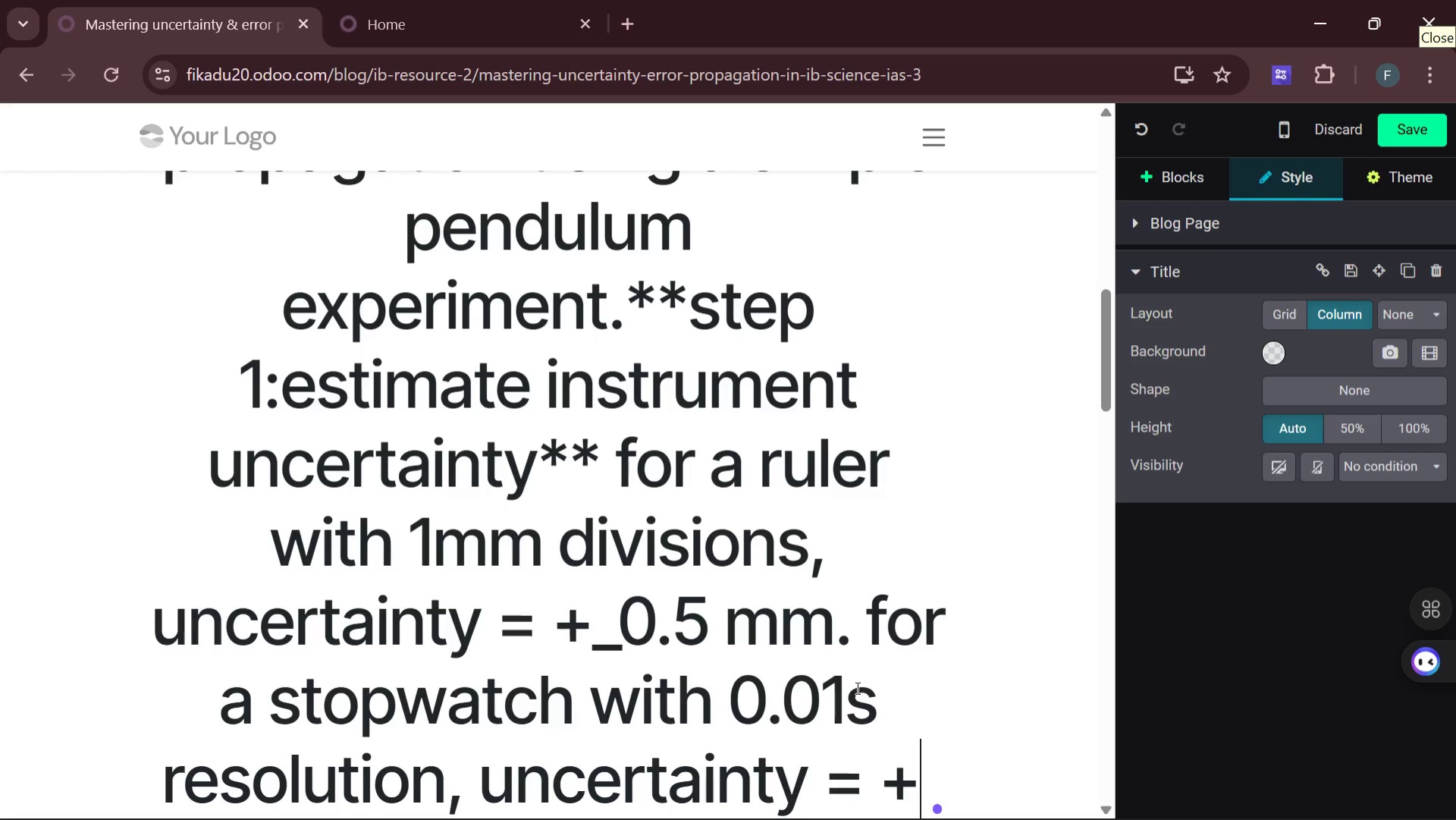 
key(Minus)
 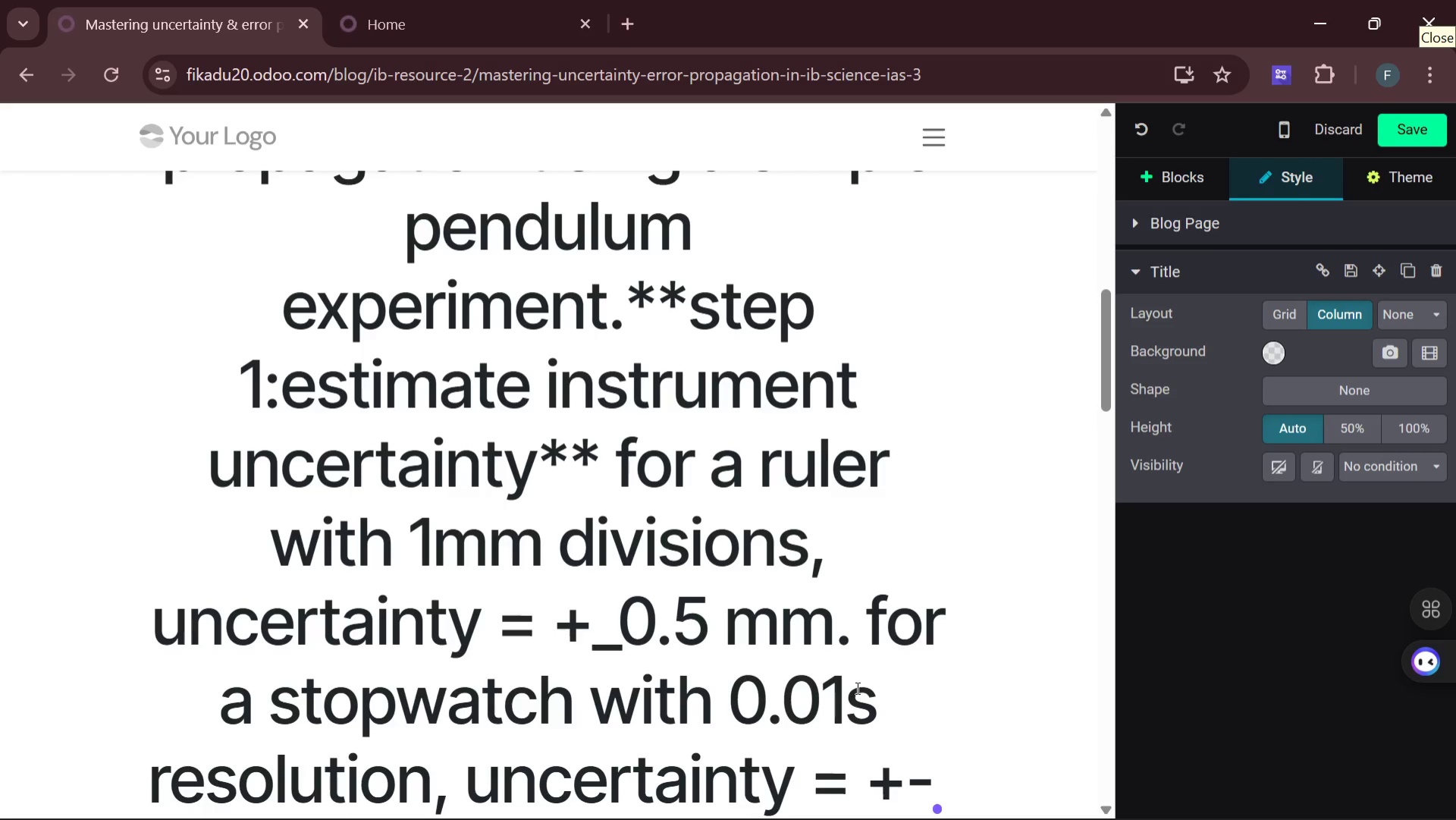 
key(Backspace)
 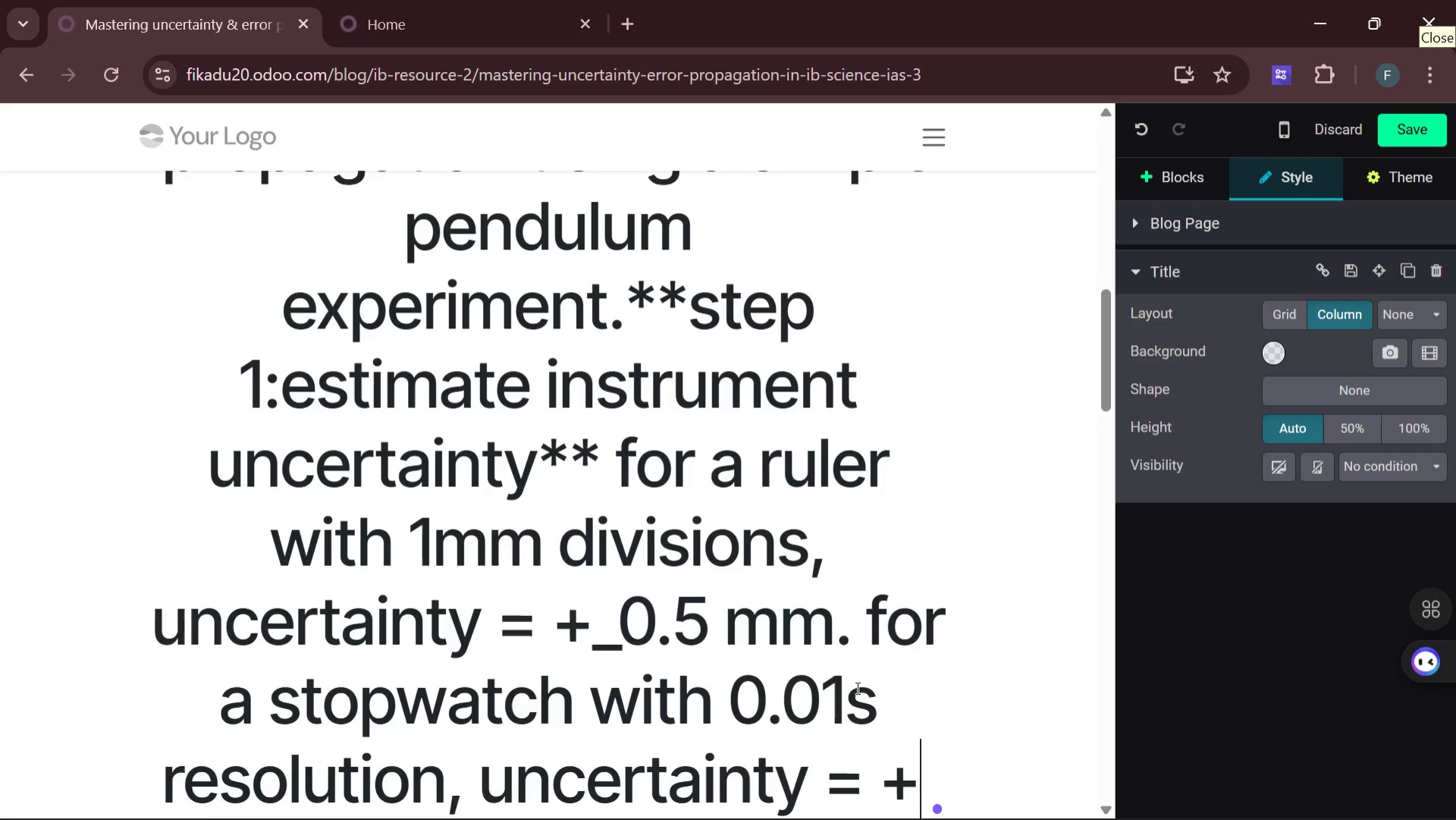 
key(Backspace)
 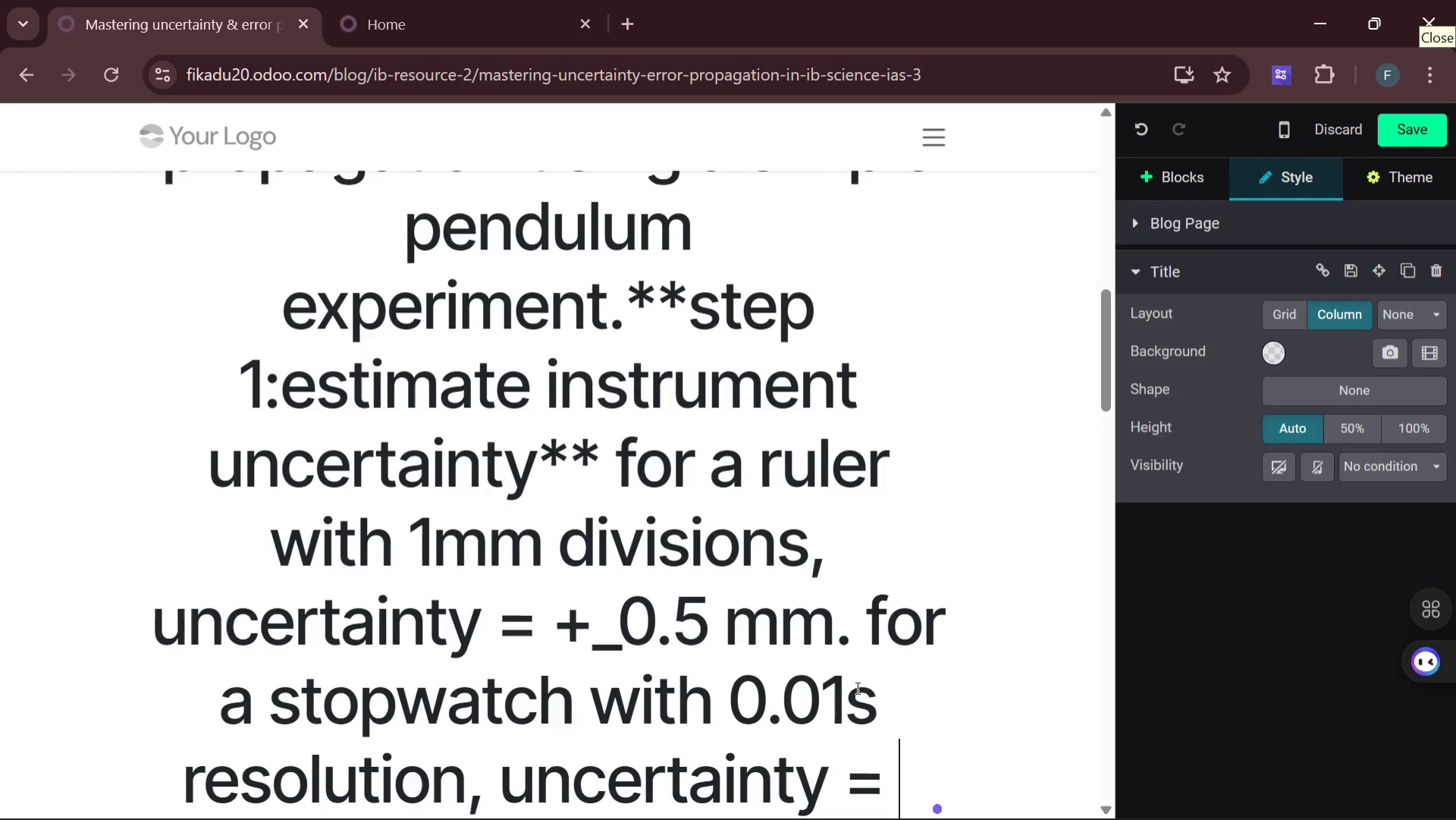 
key(Minus)
 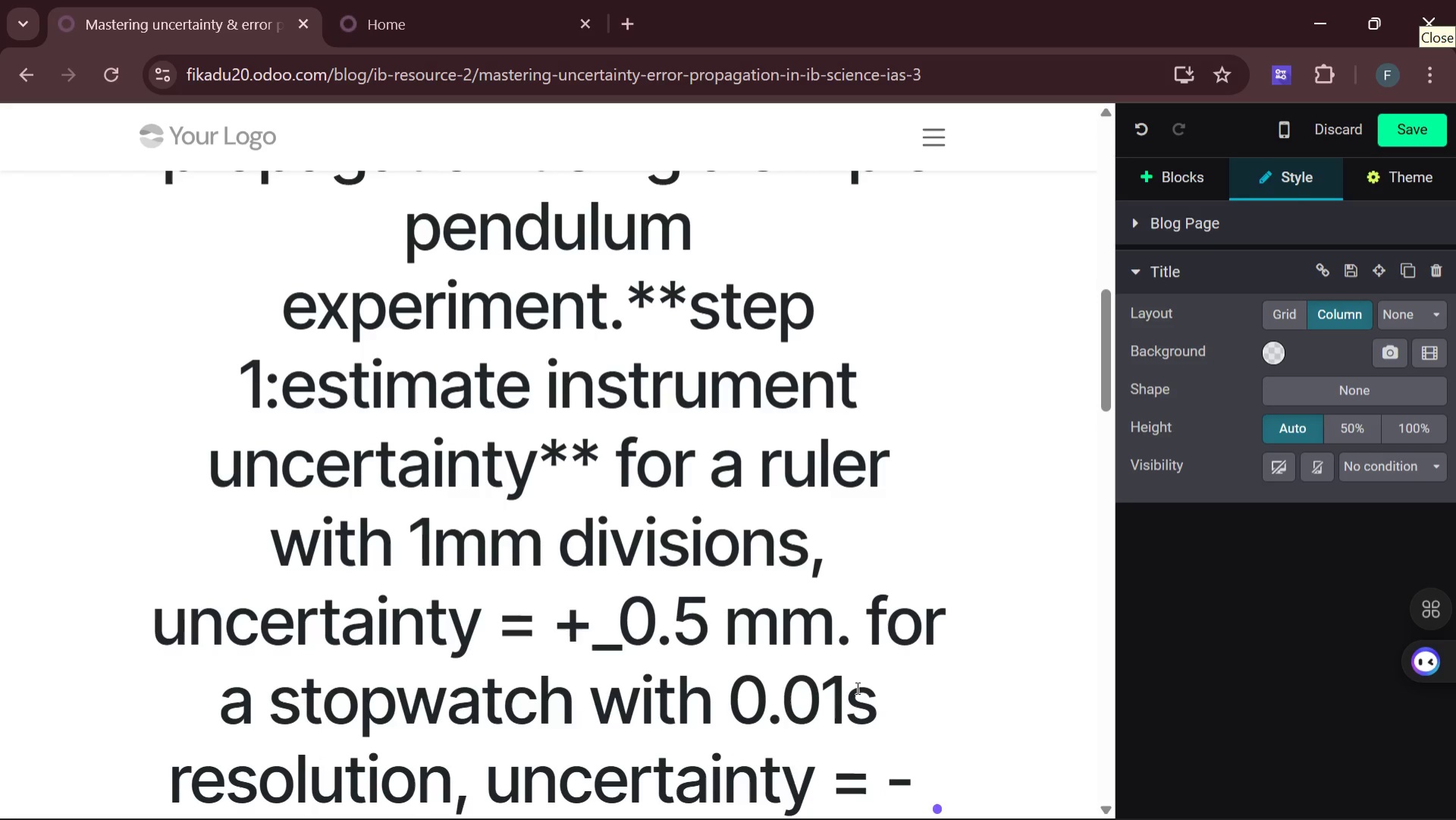 
key(Shift+ShiftRight)
 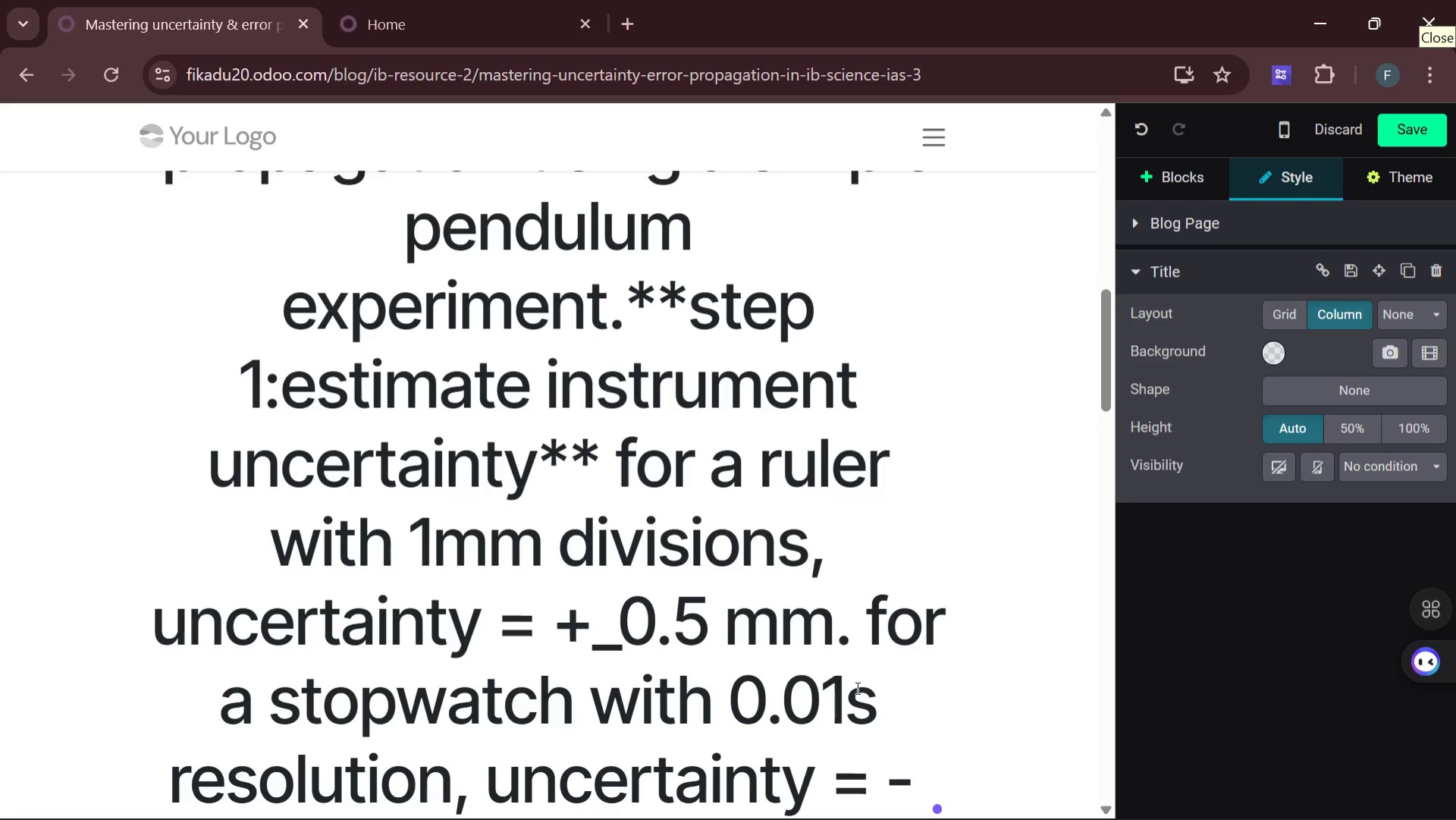 
key(Shift+Equal)
 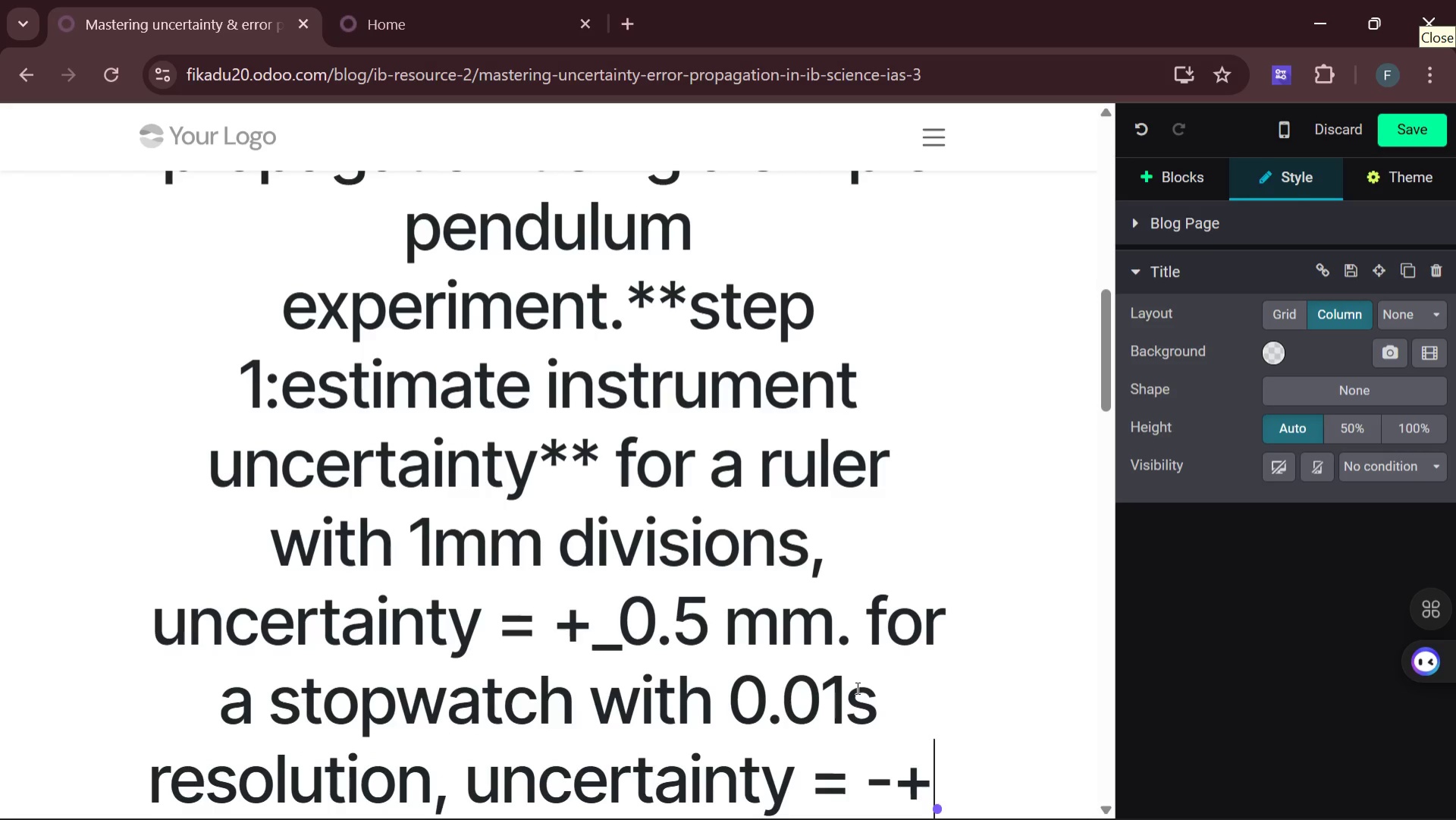 
key(Backspace)
 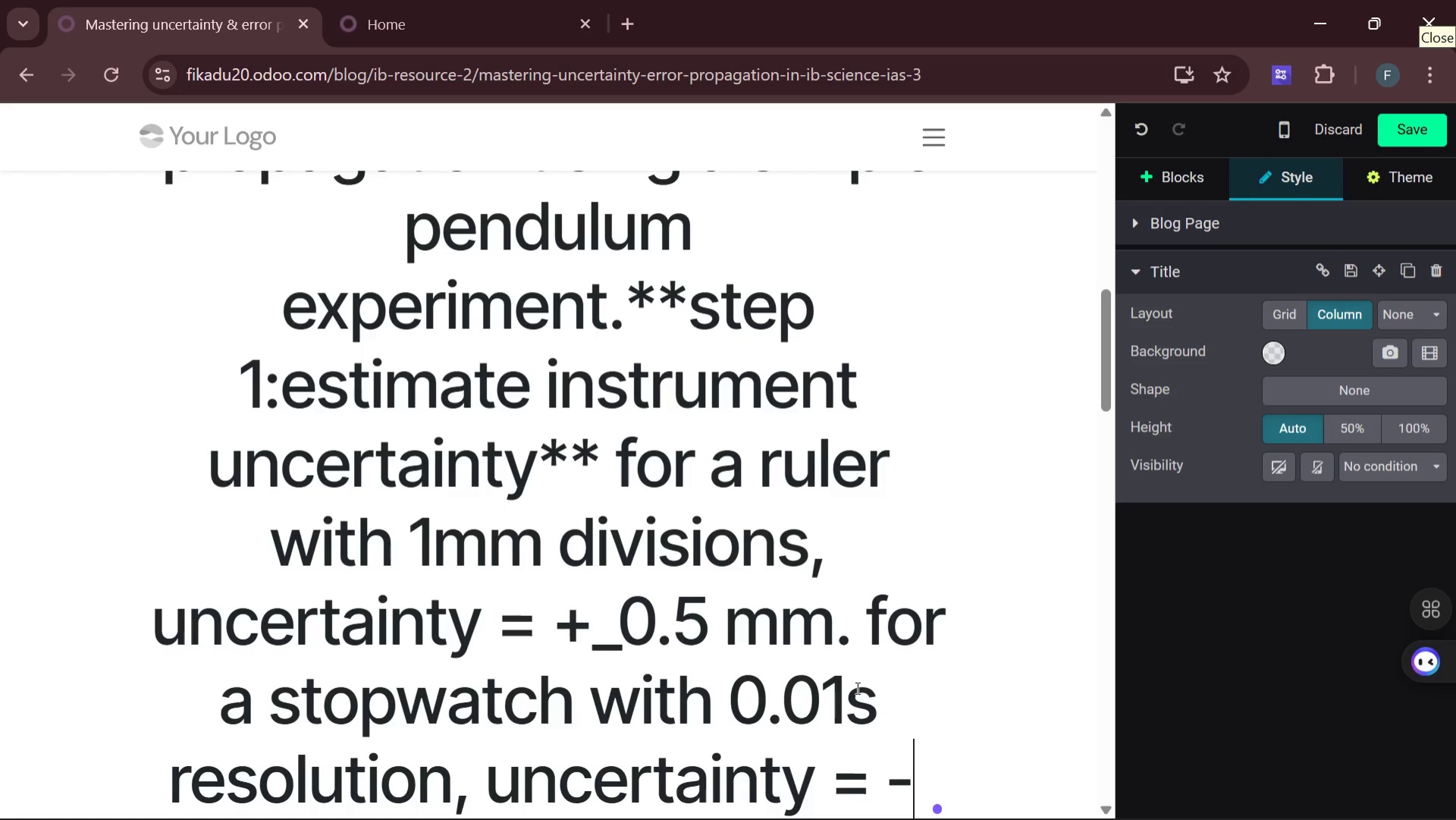 
key(Backspace)
 